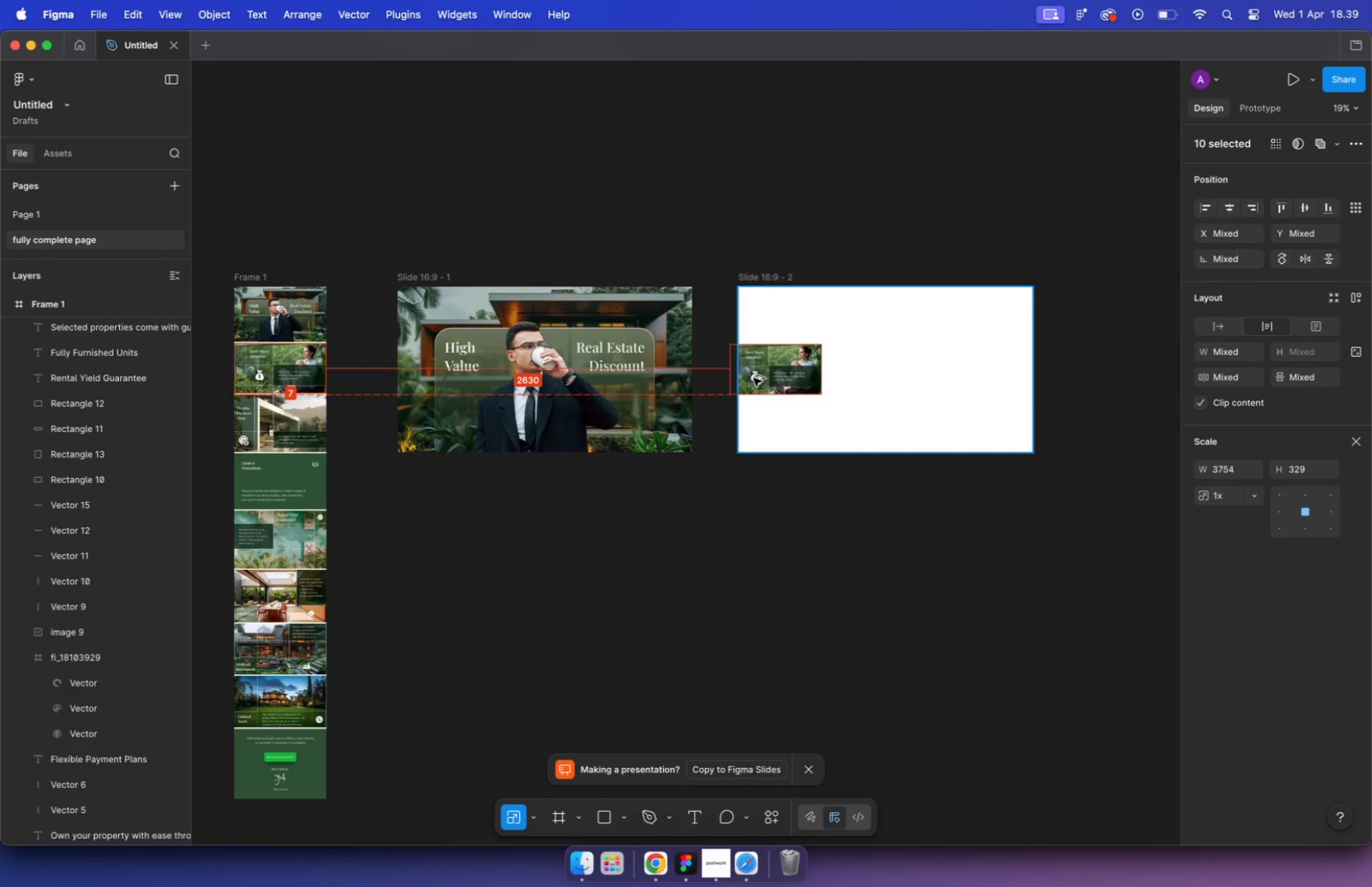 
left_click_drag(start_coordinate=[553, 387], to_coordinate=[455, 266])
 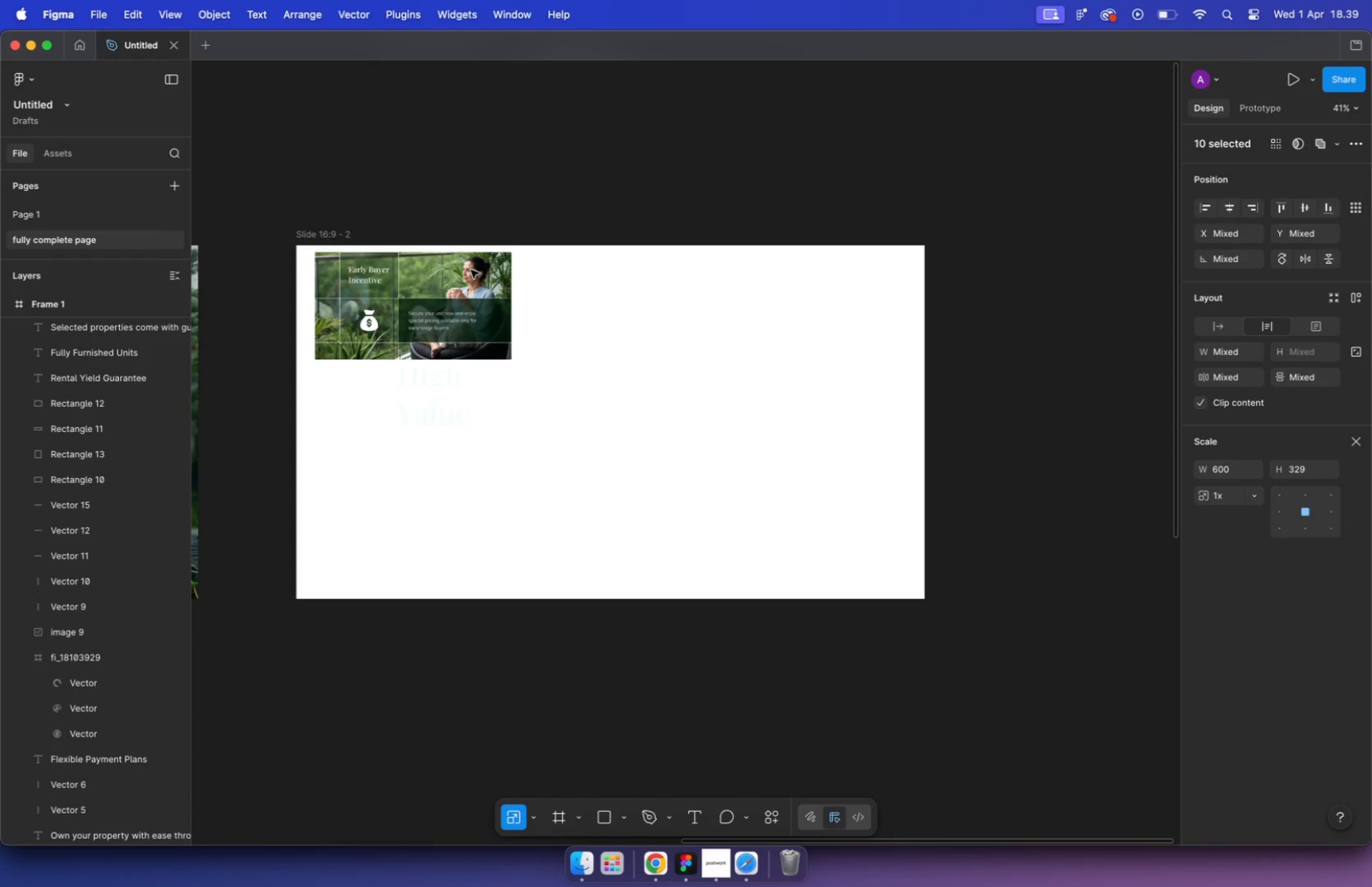 
hold_key(key=CommandLeft, duration=0.71)
 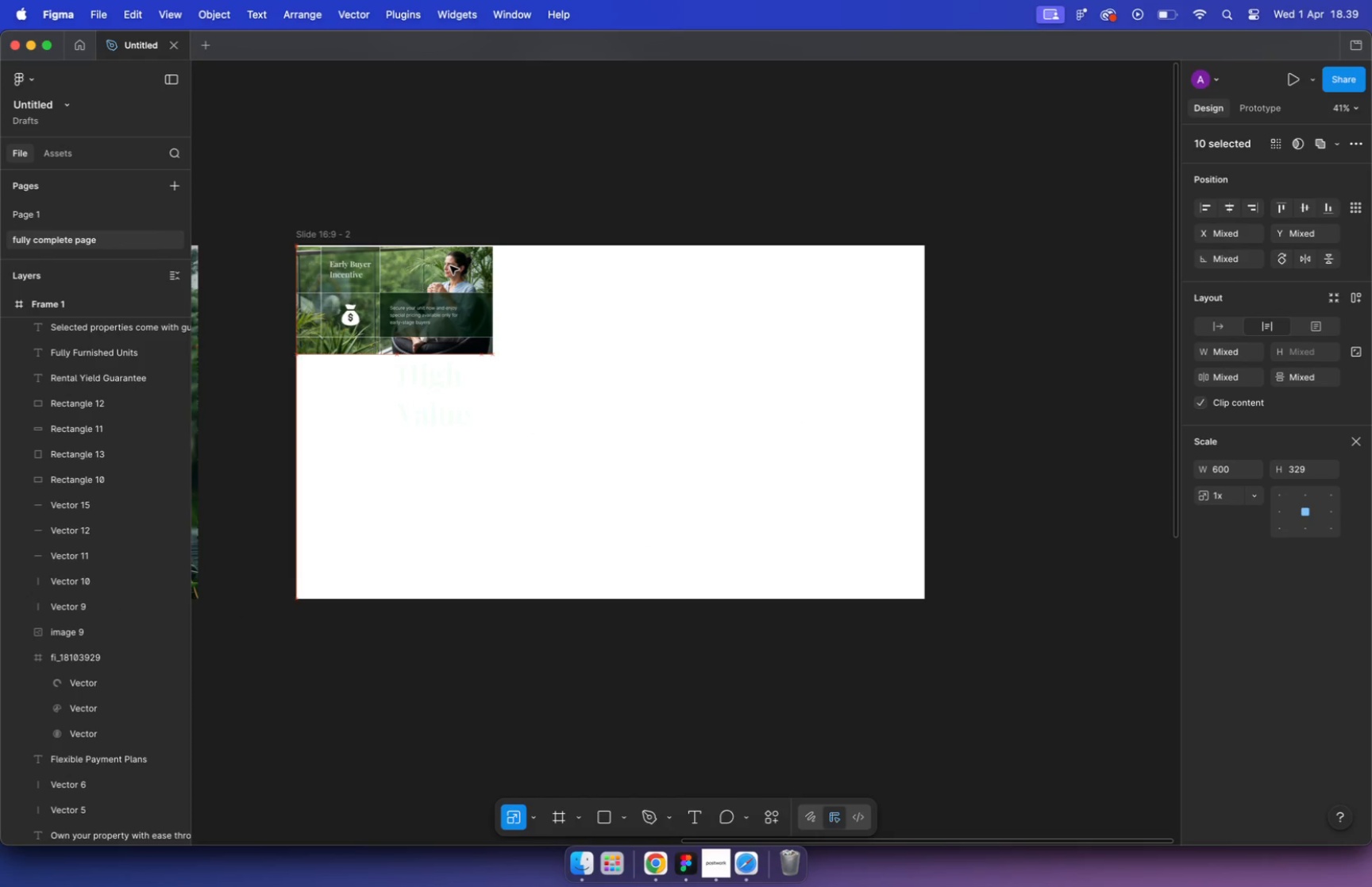 
left_click_drag(start_coordinate=[303, 262], to_coordinate=[298, 256])
 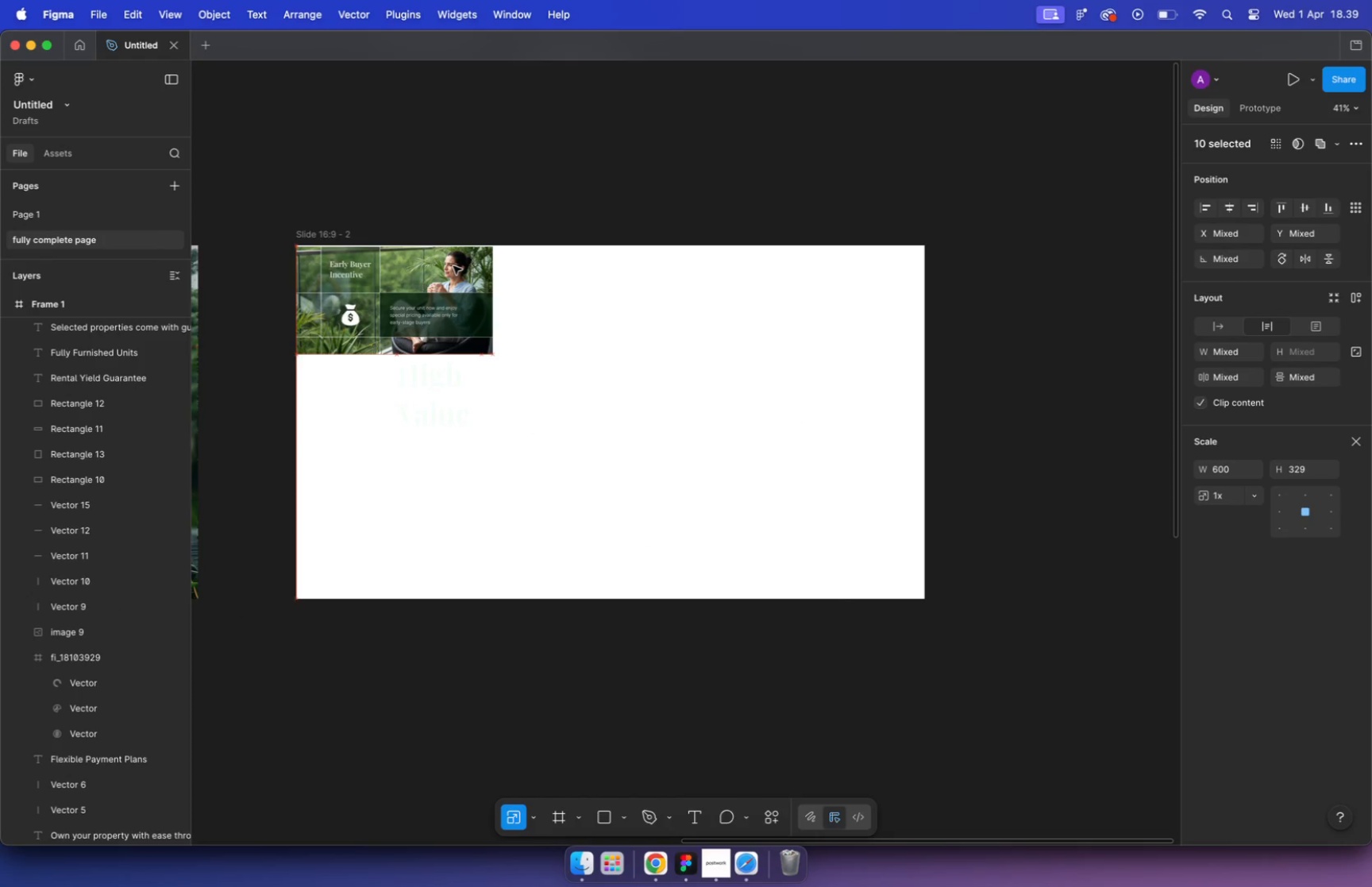 
scroll: coordinate [301, 263], scroll_direction: up, amount: 18.0
 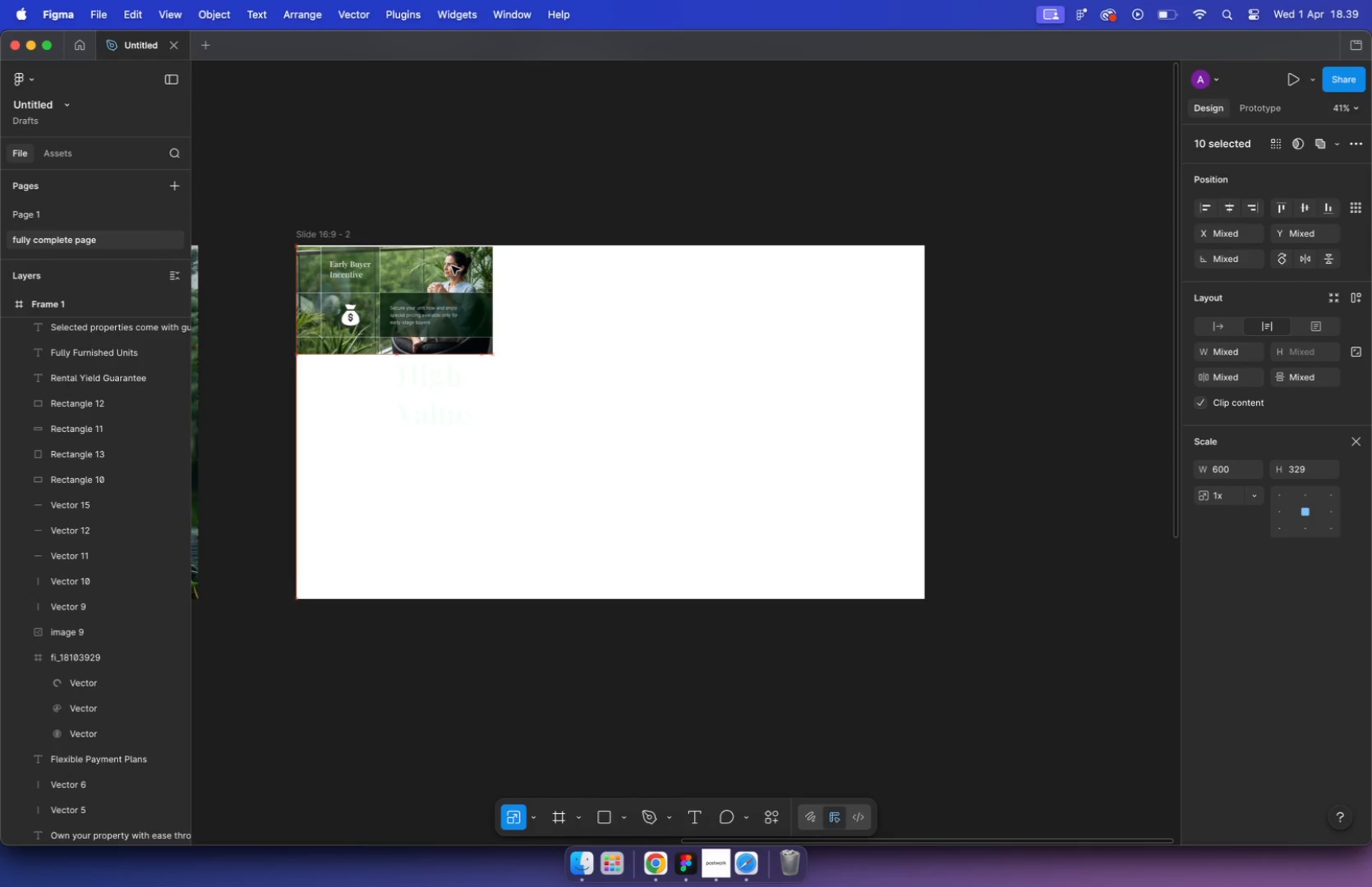 
hold_key(key=CommandLeft, duration=0.69)
scroll: coordinate [252, 295], scroll_direction: down, amount: 10.0
 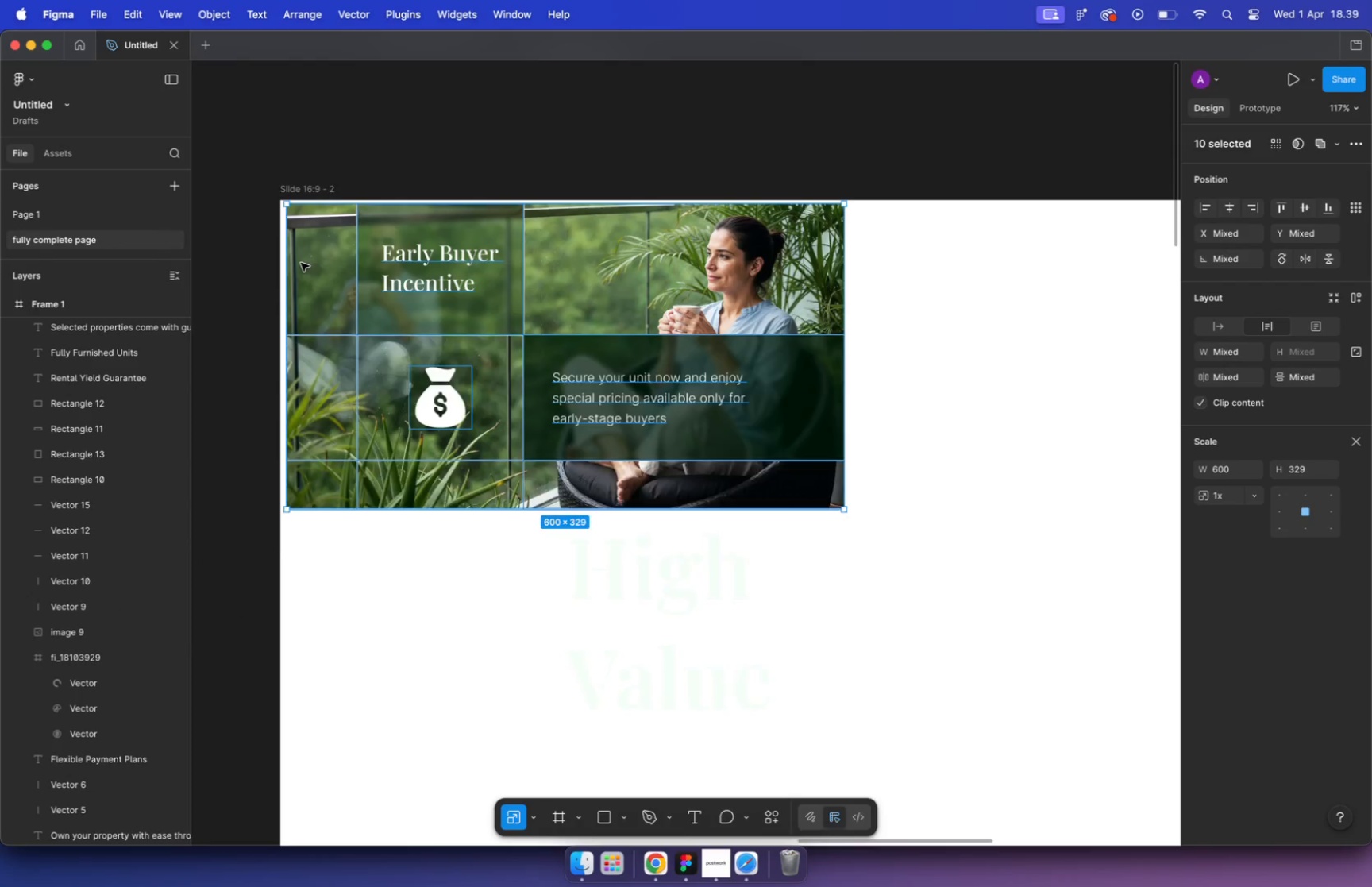 
hold_key(key=CommandLeft, duration=0.56)
scroll: coordinate [477, 391], scroll_direction: down, amount: 11.0
 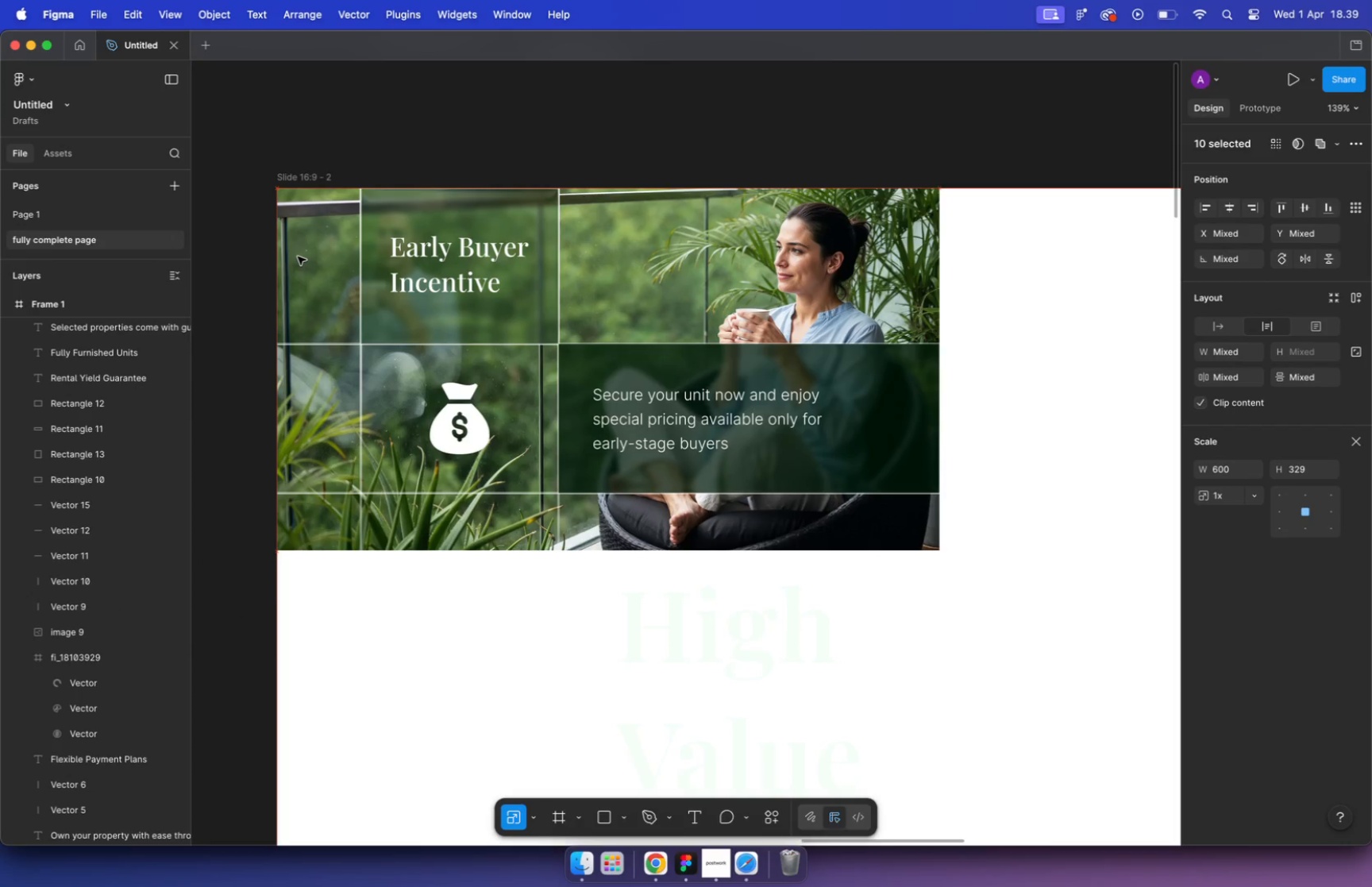 
left_click_drag(start_coordinate=[531, 403], to_coordinate=[866, 589])
 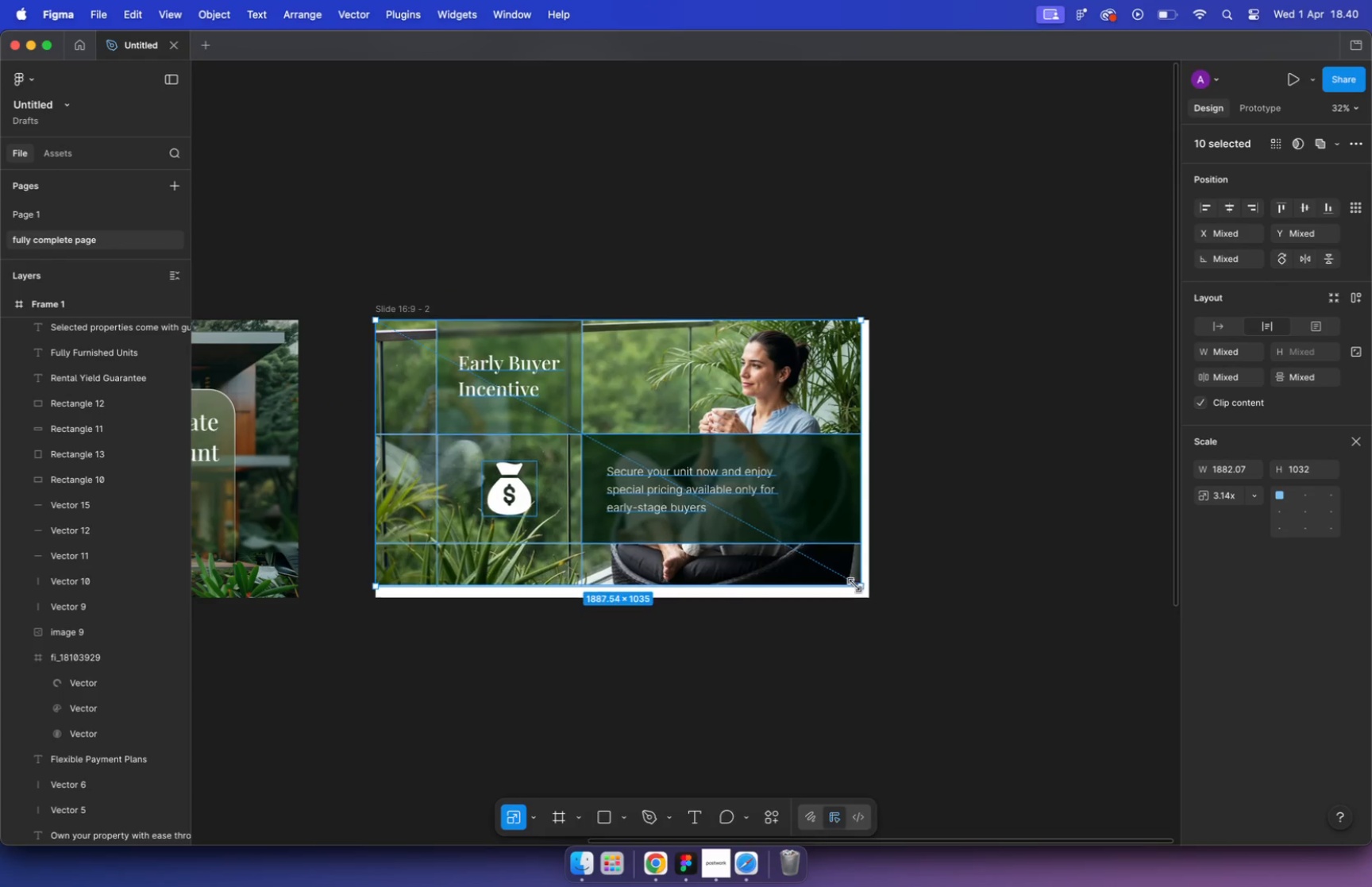 
hold_key(key=ShiftLeft, duration=3.54)
 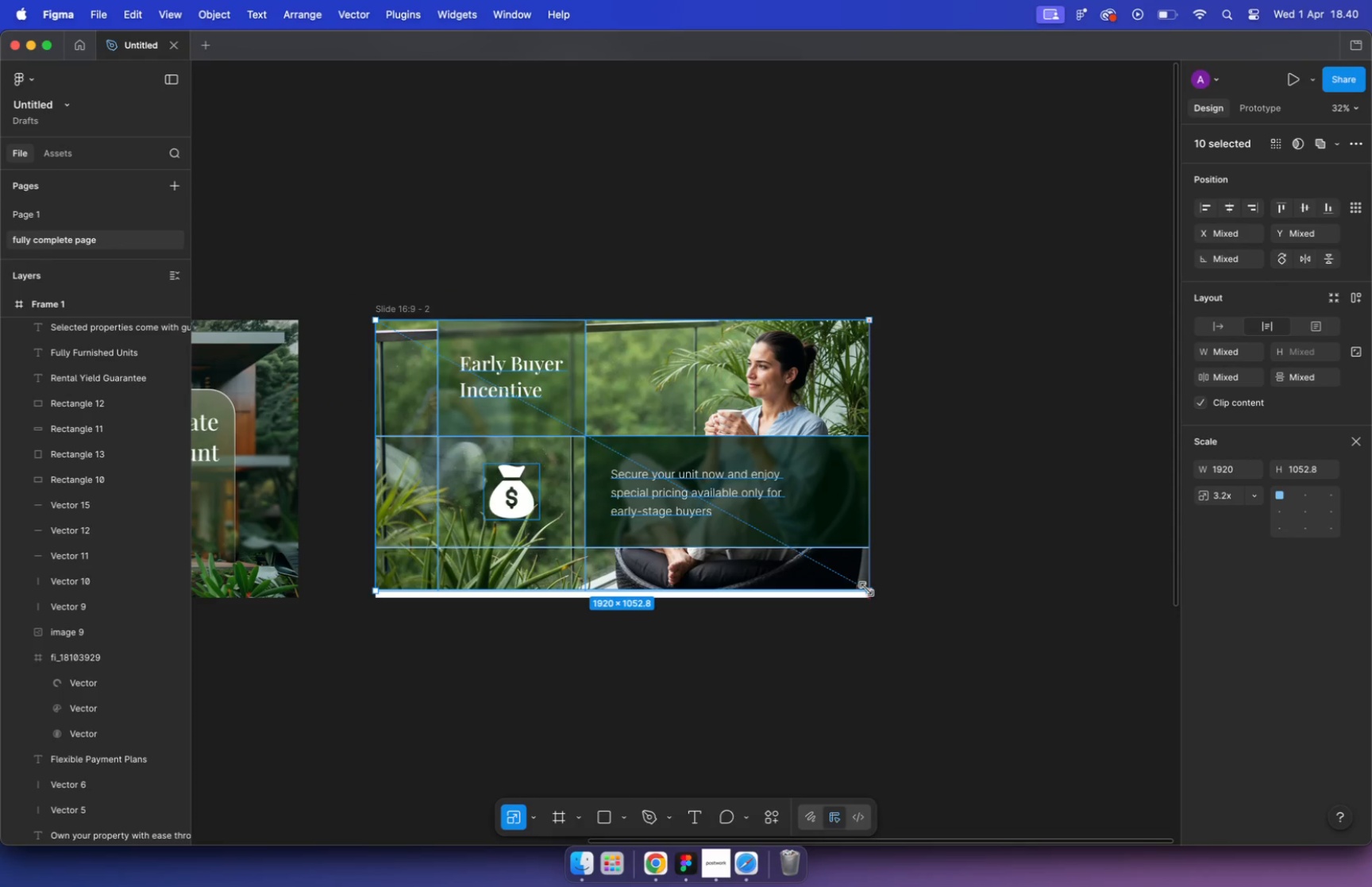 
left_click([981, 574])
 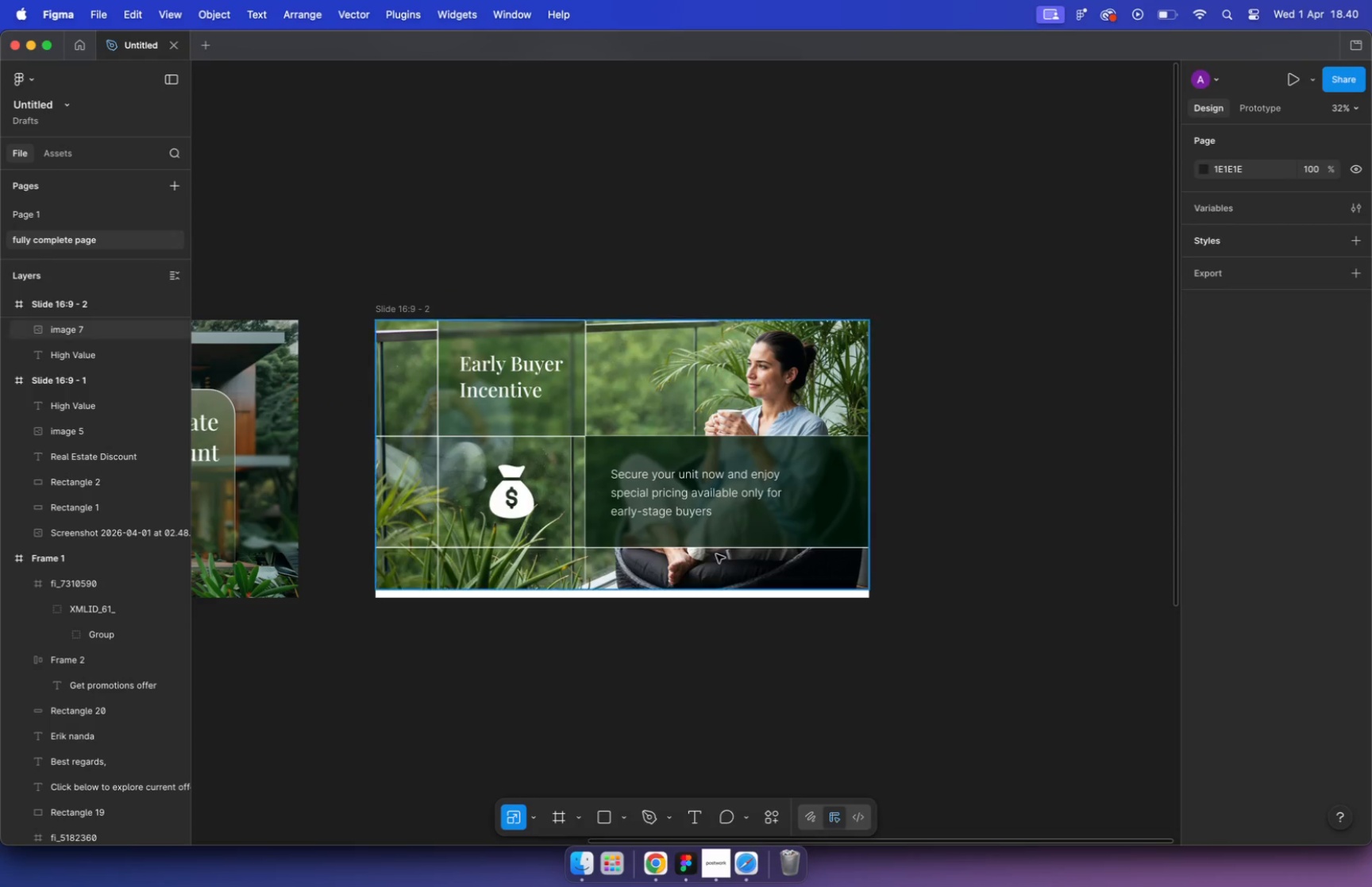 
left_click([550, 563])
 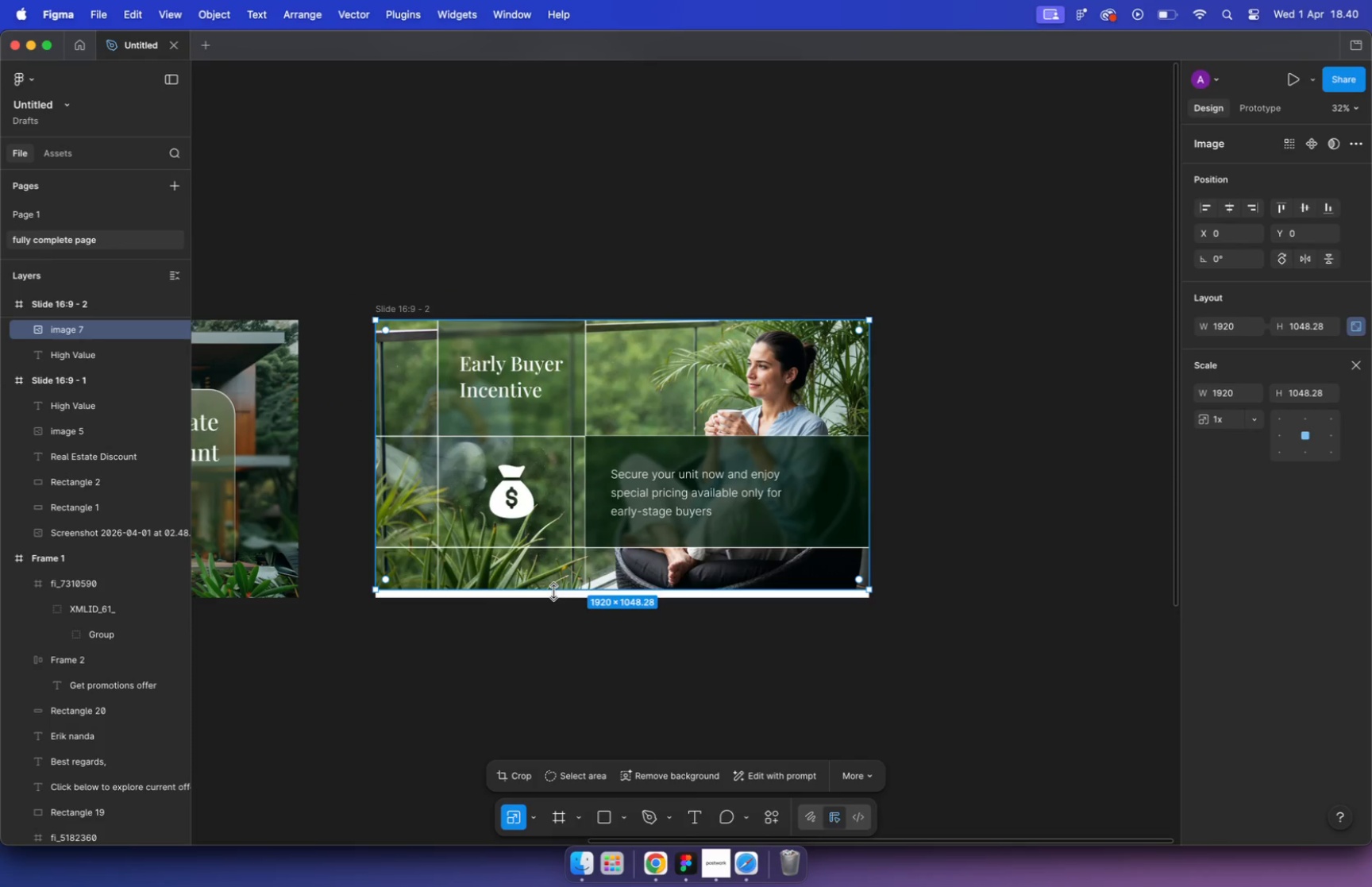 
key(V)
 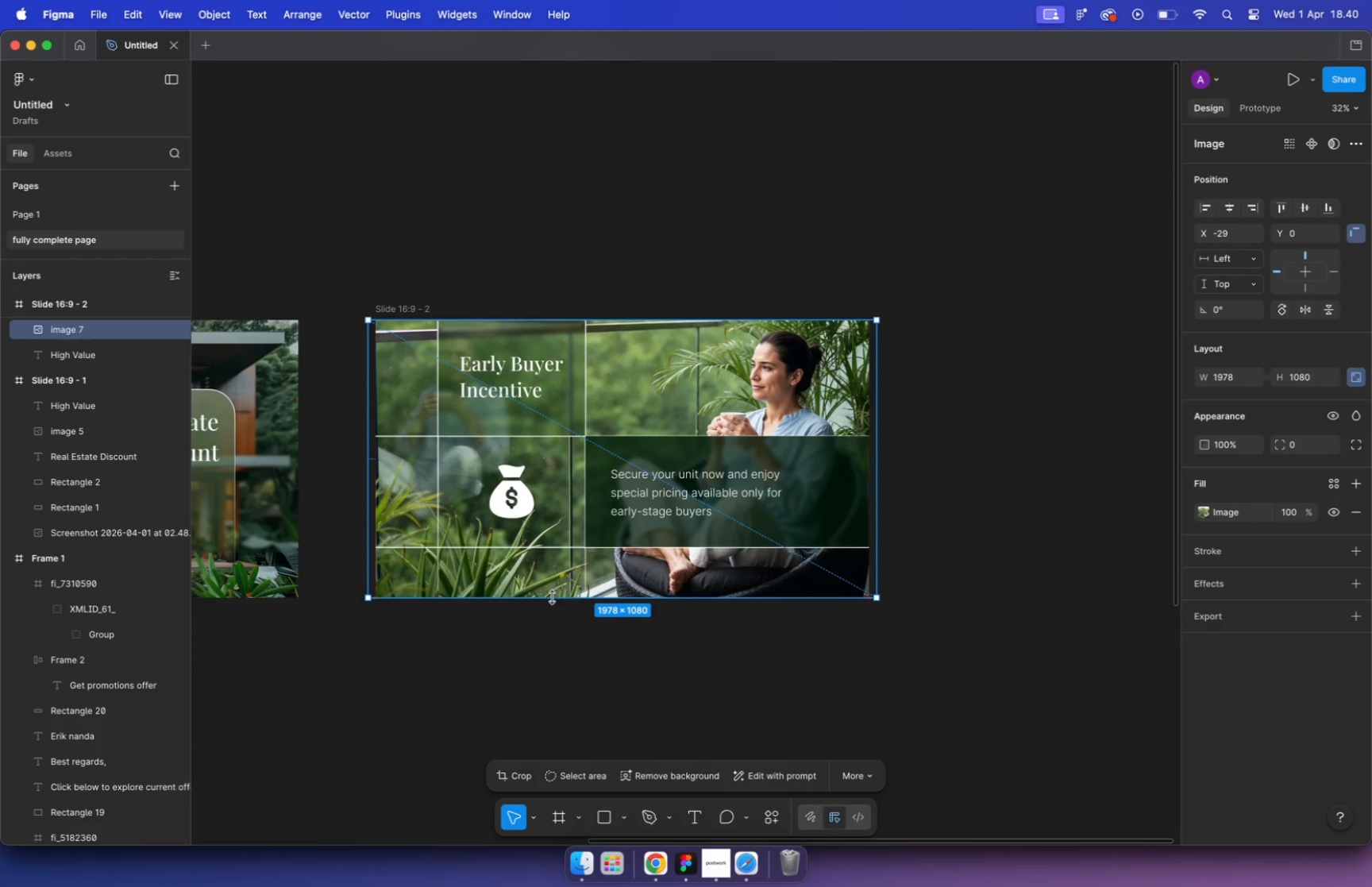 
left_click_drag(start_coordinate=[553, 586], to_coordinate=[548, 588])
 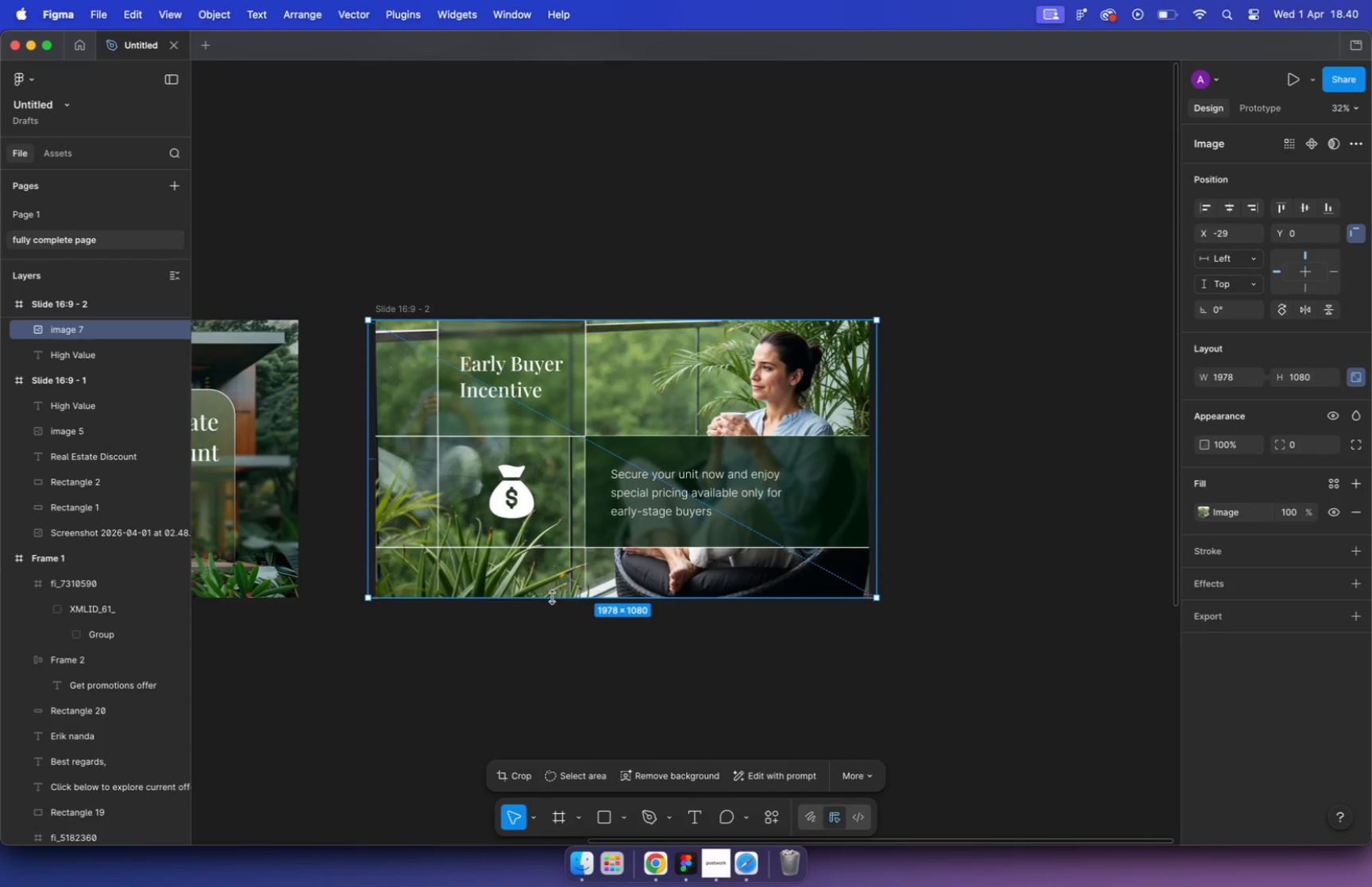 
left_click_drag(start_coordinate=[548, 588], to_coordinate=[548, 599])
 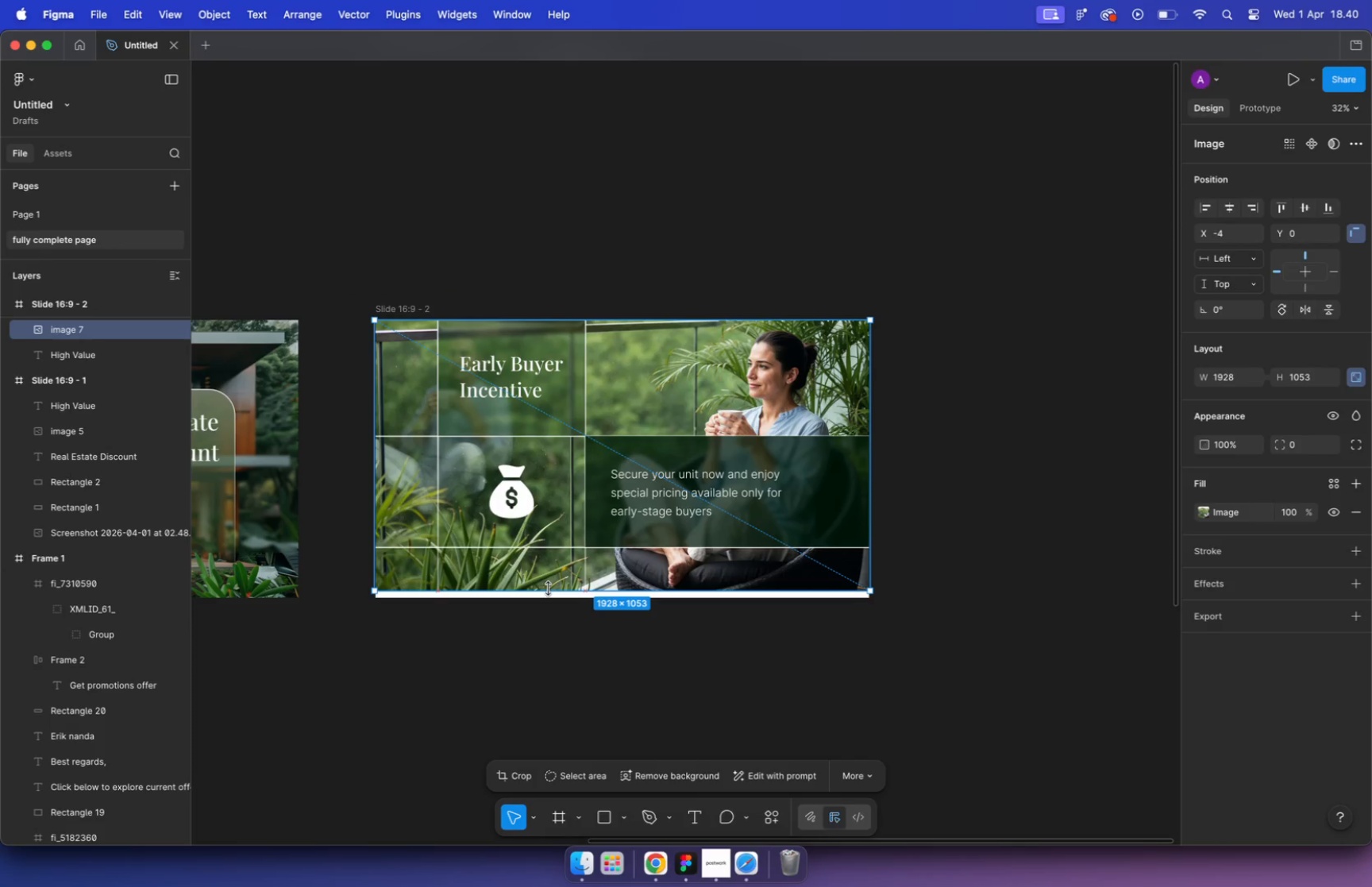 
hold_key(key=CommandLeft, duration=0.88)
 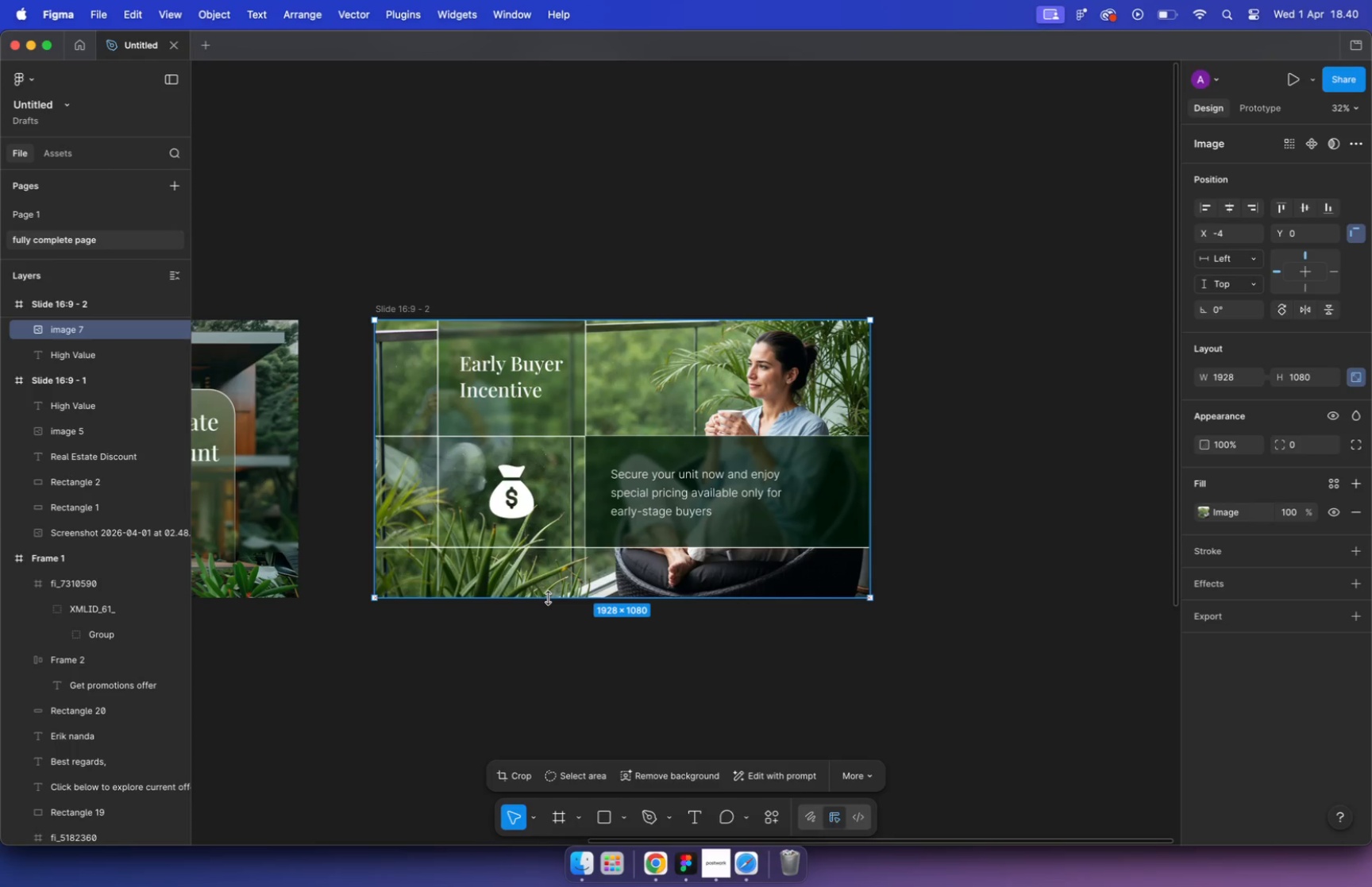 
left_click([1147, 520])
 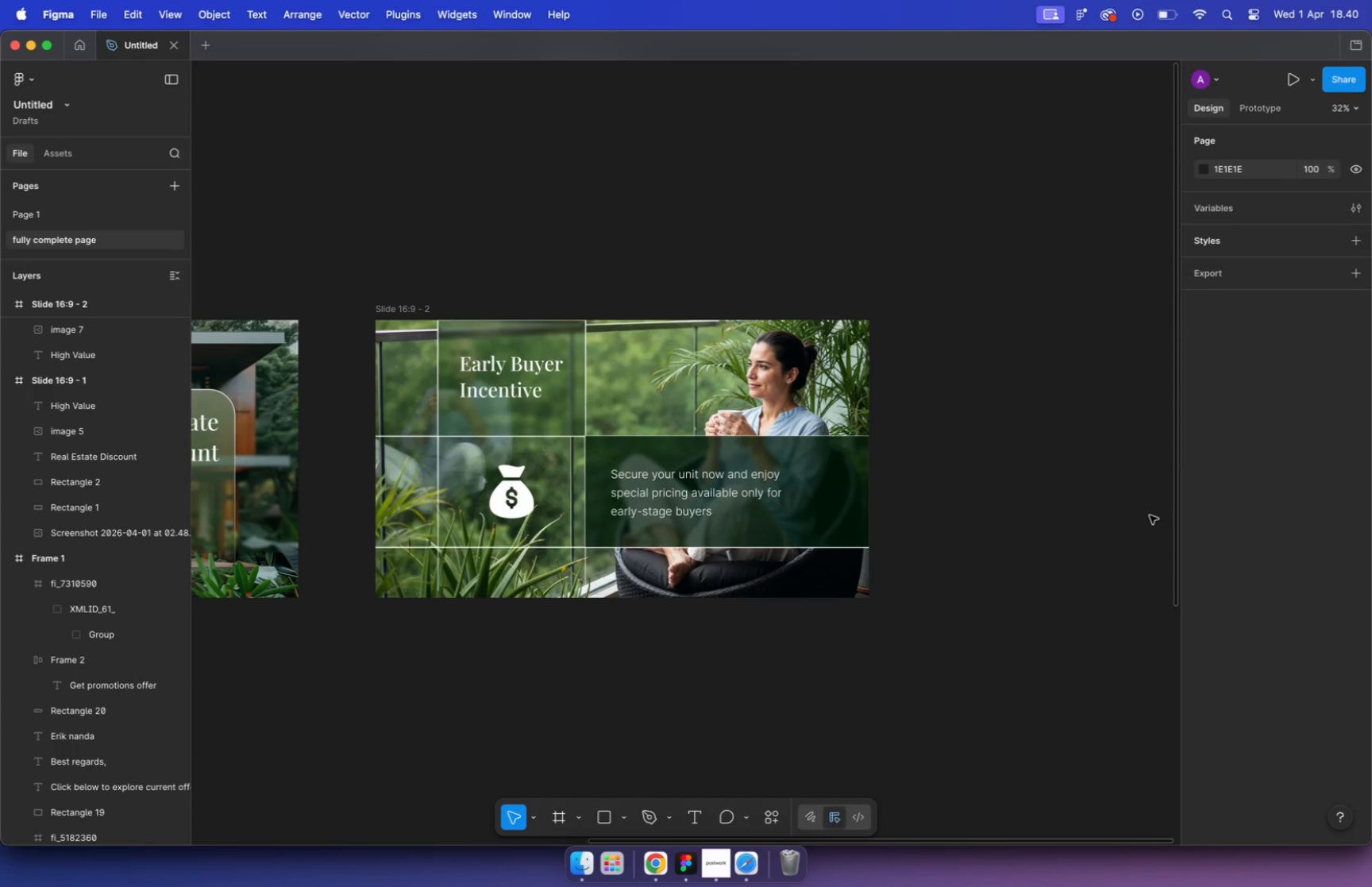 
hold_key(key=CommandLeft, duration=1.58)
scroll: coordinate [638, 432], scroll_direction: down, amount: 10.0
 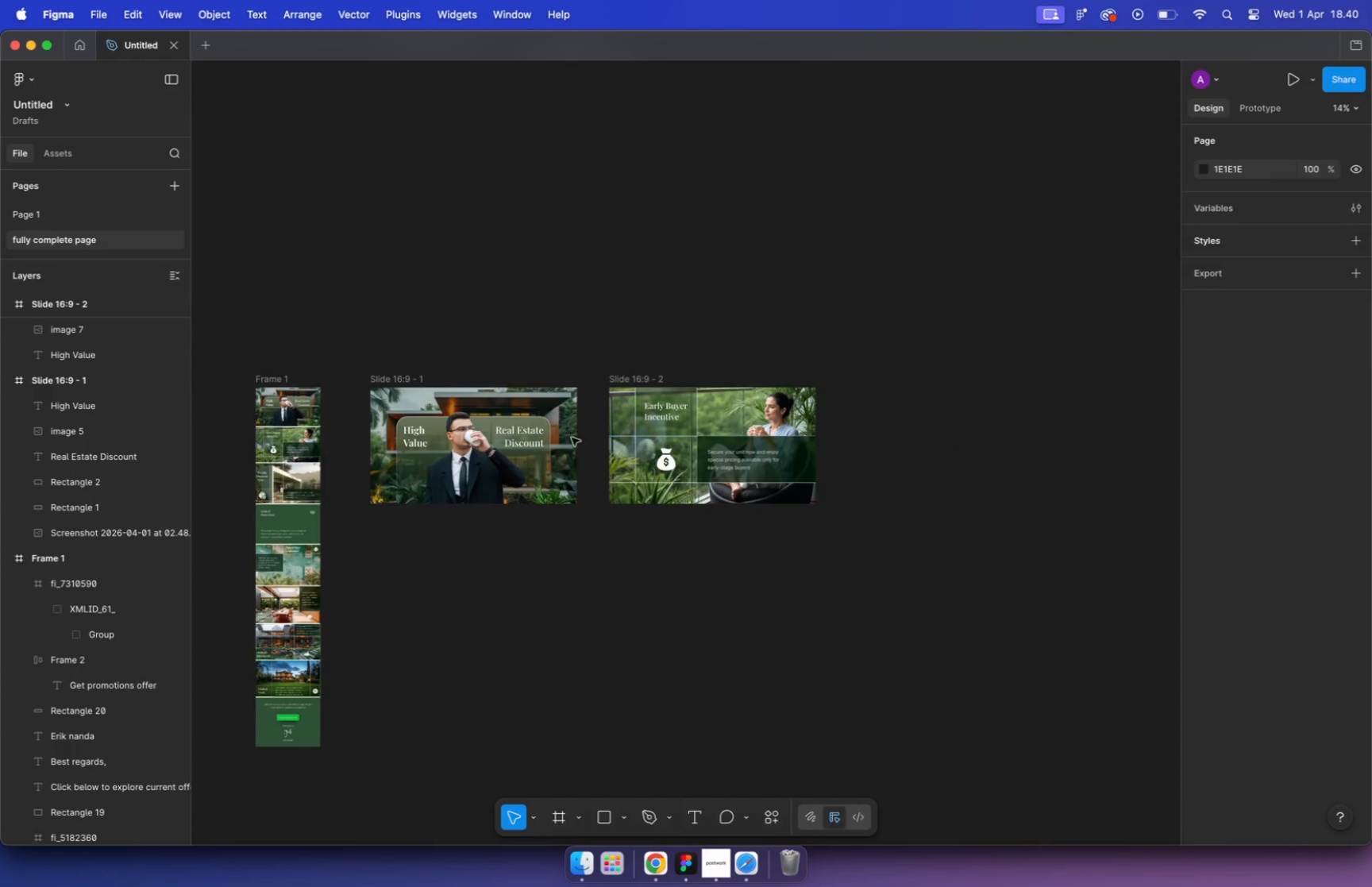 
left_click([418, 446])
 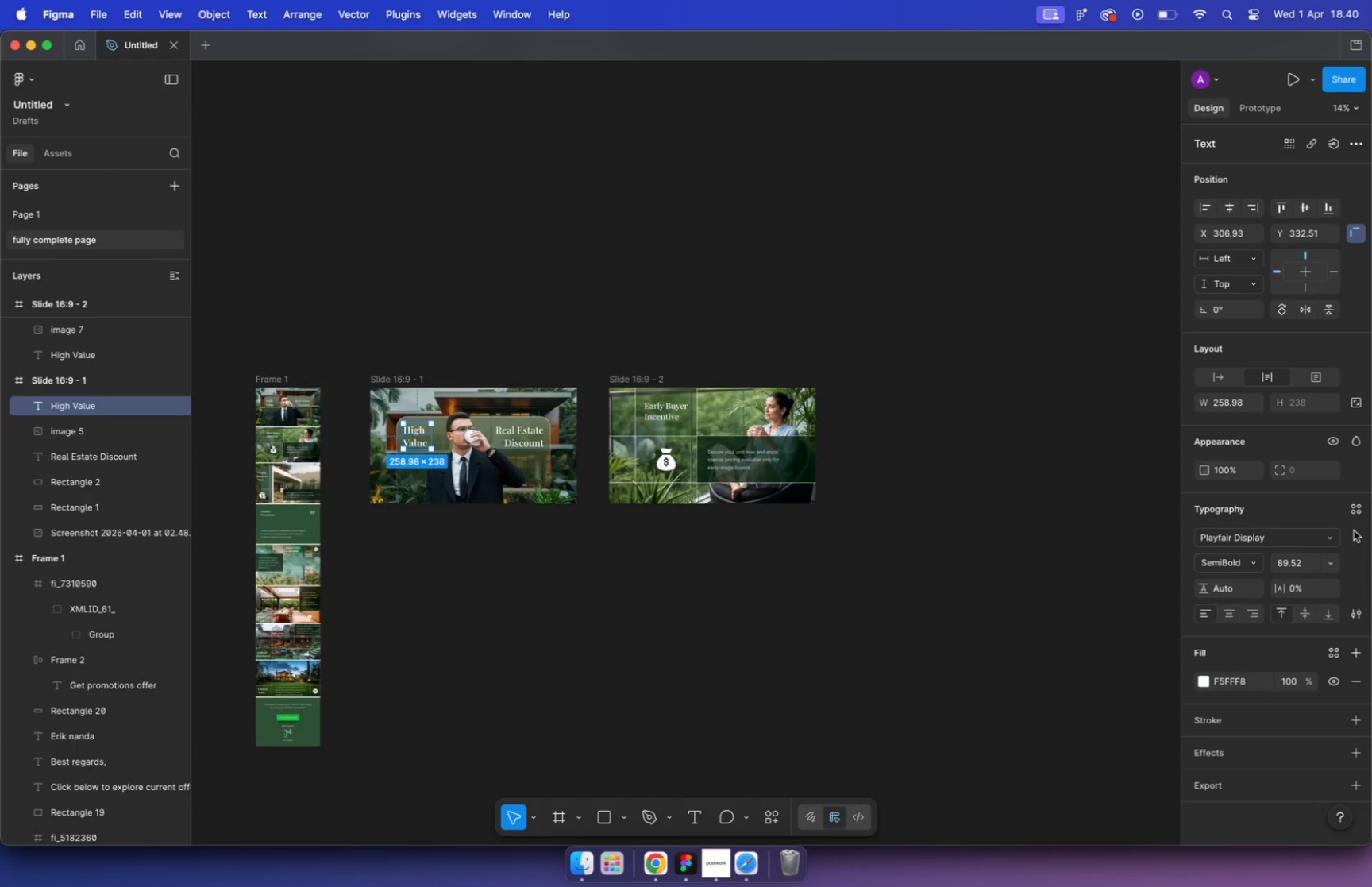 
left_click([1305, 561])
 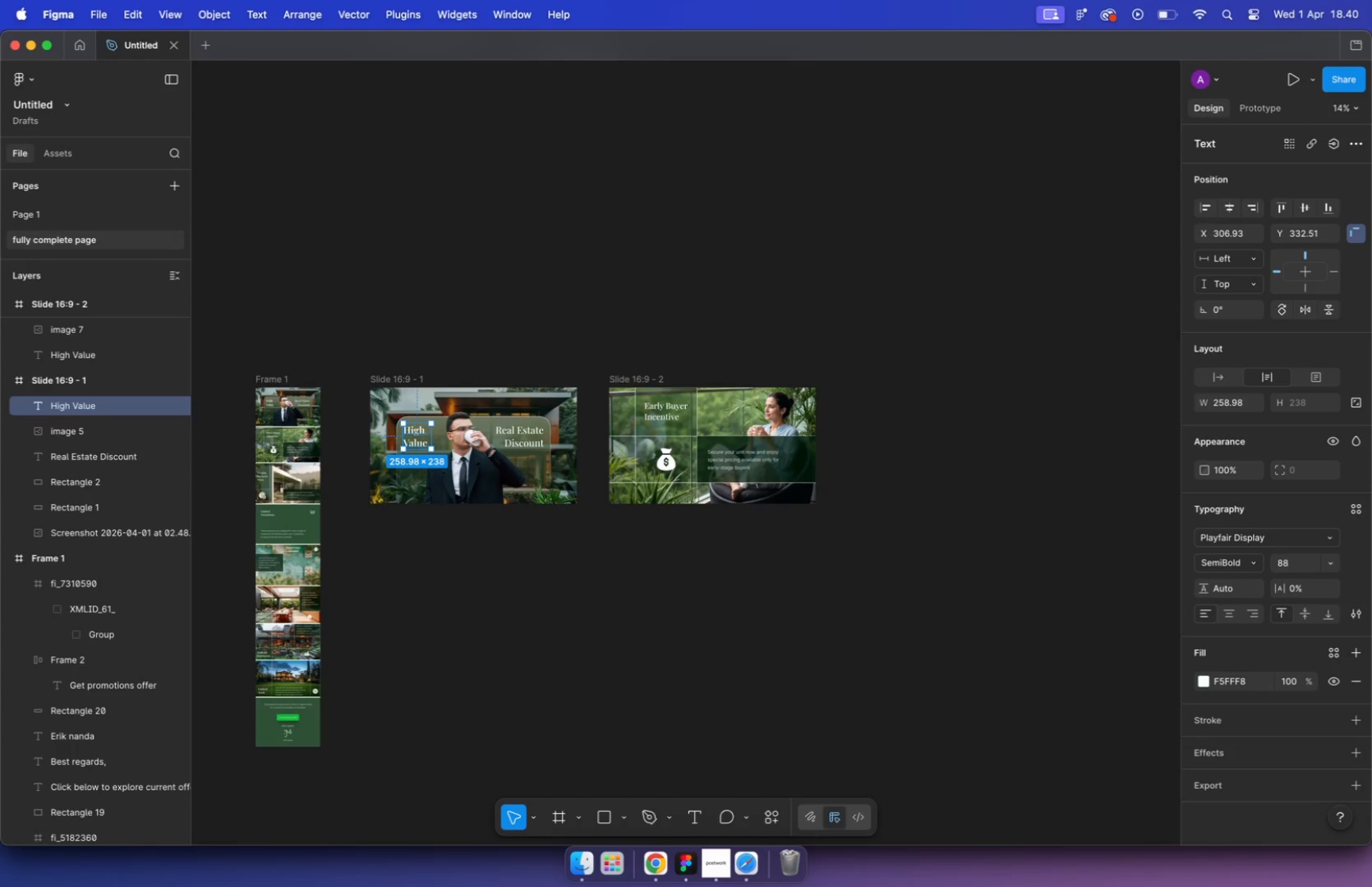 
type(88)
 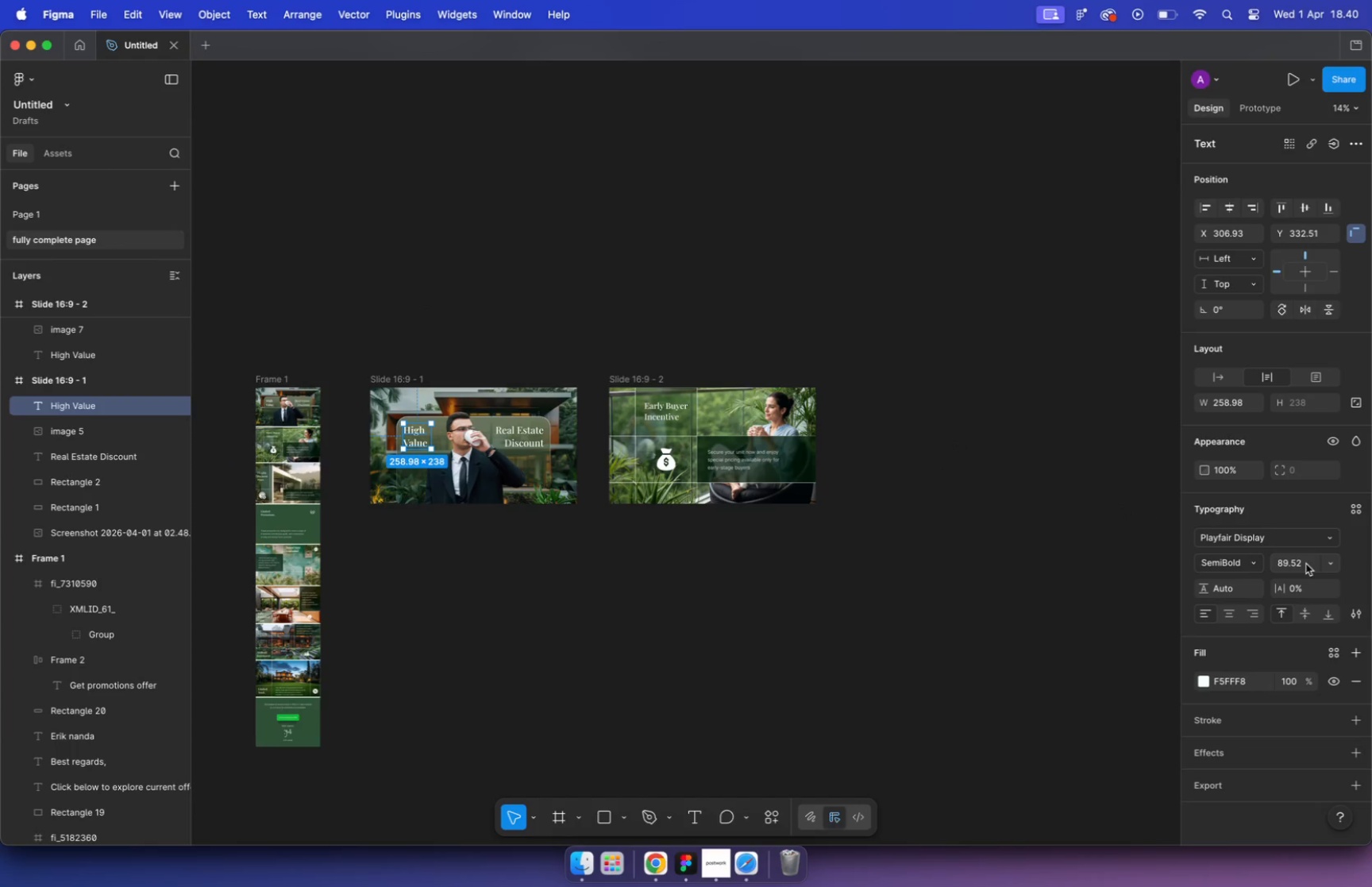 
key(Enter)
 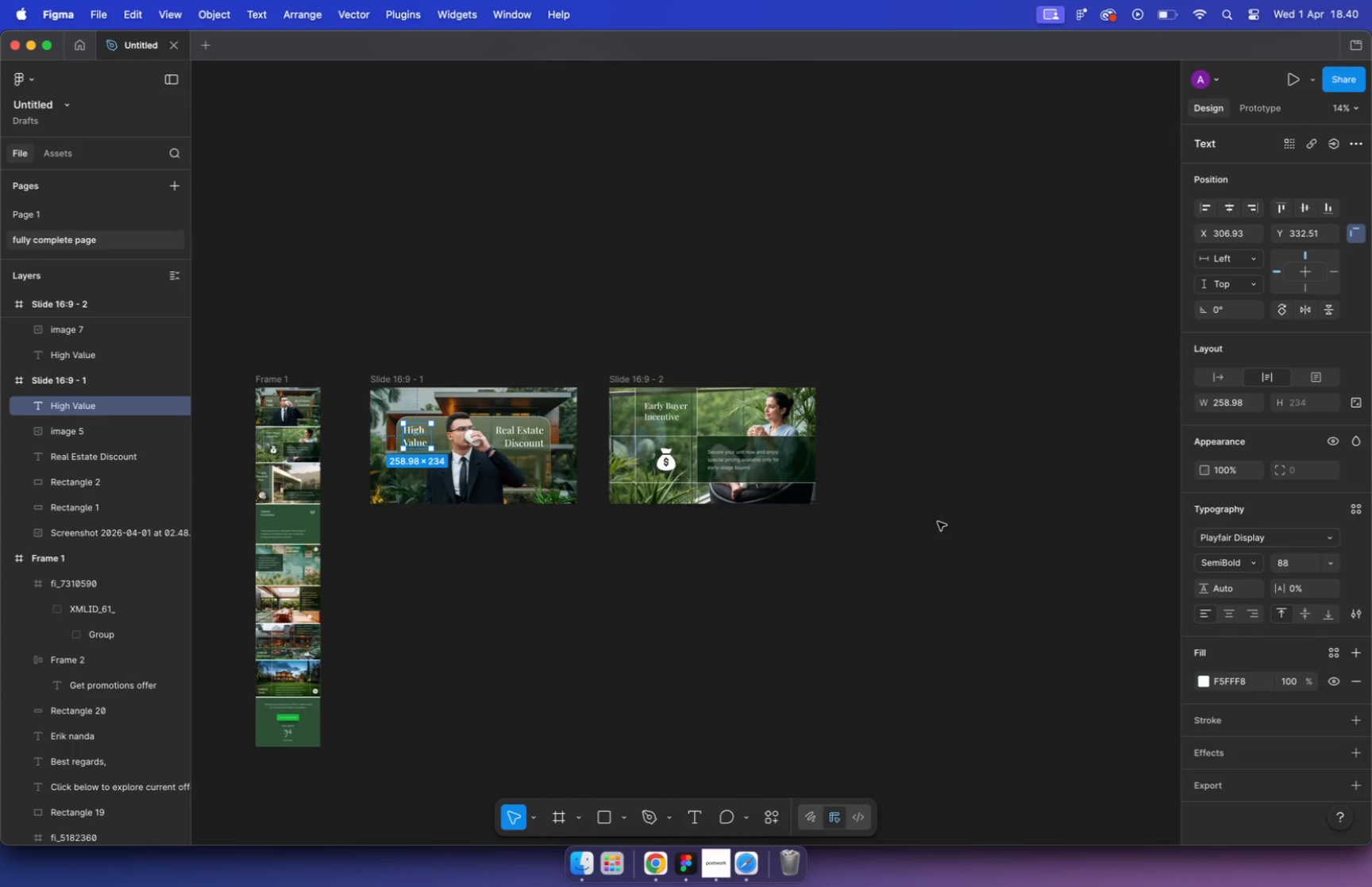 
left_click([543, 447])
 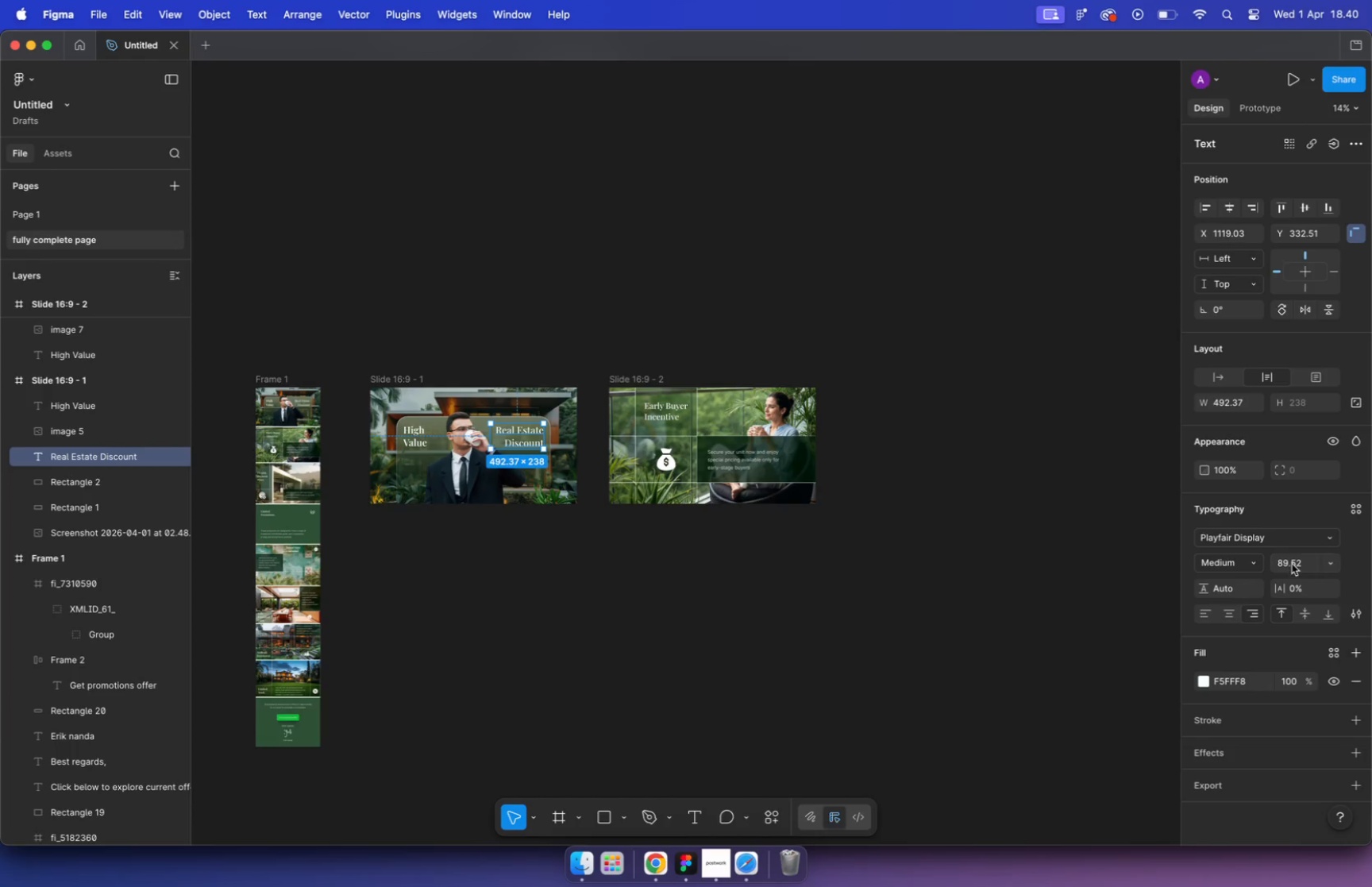 
left_click([1302, 564])
 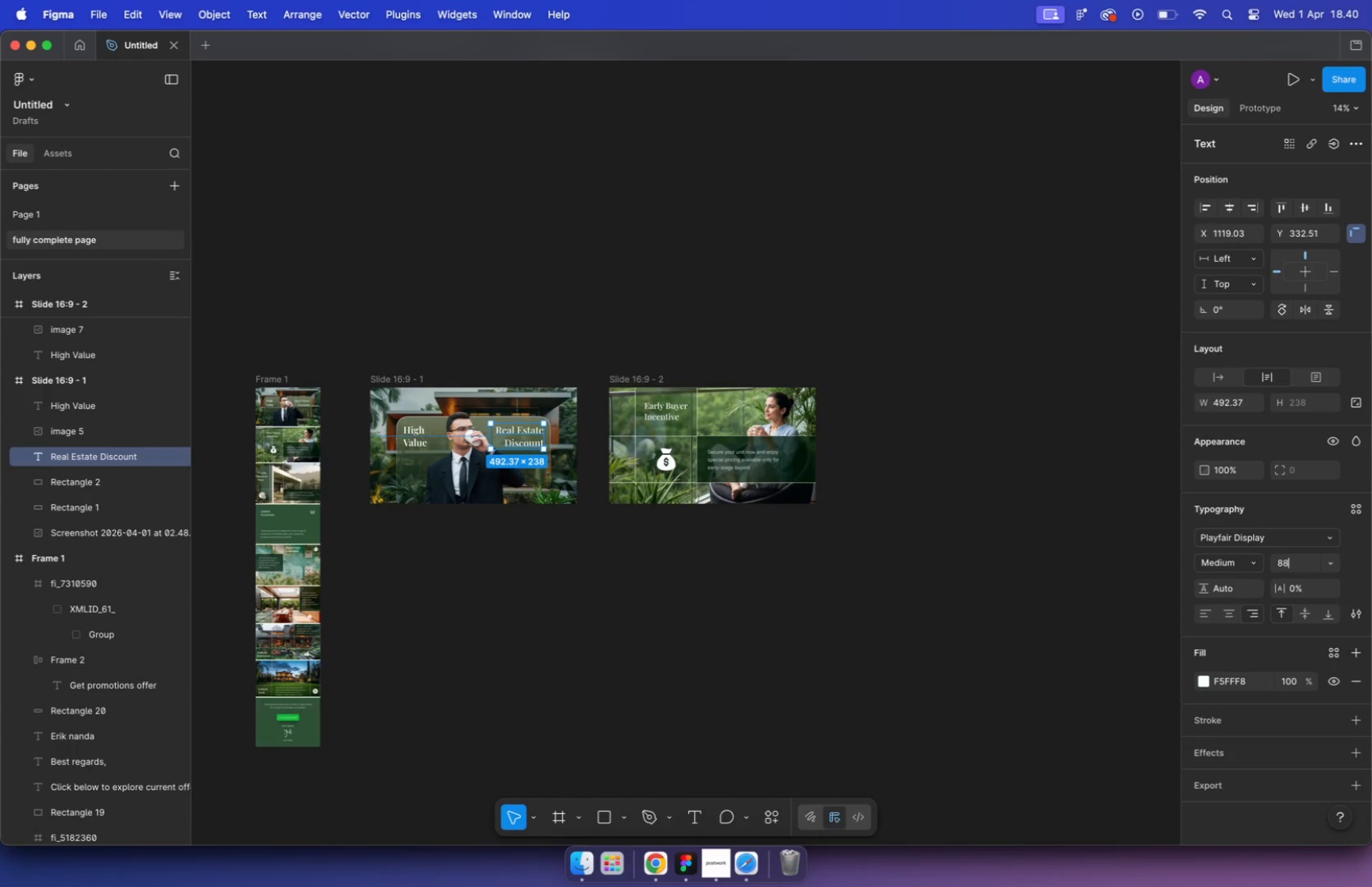 
type(88)
 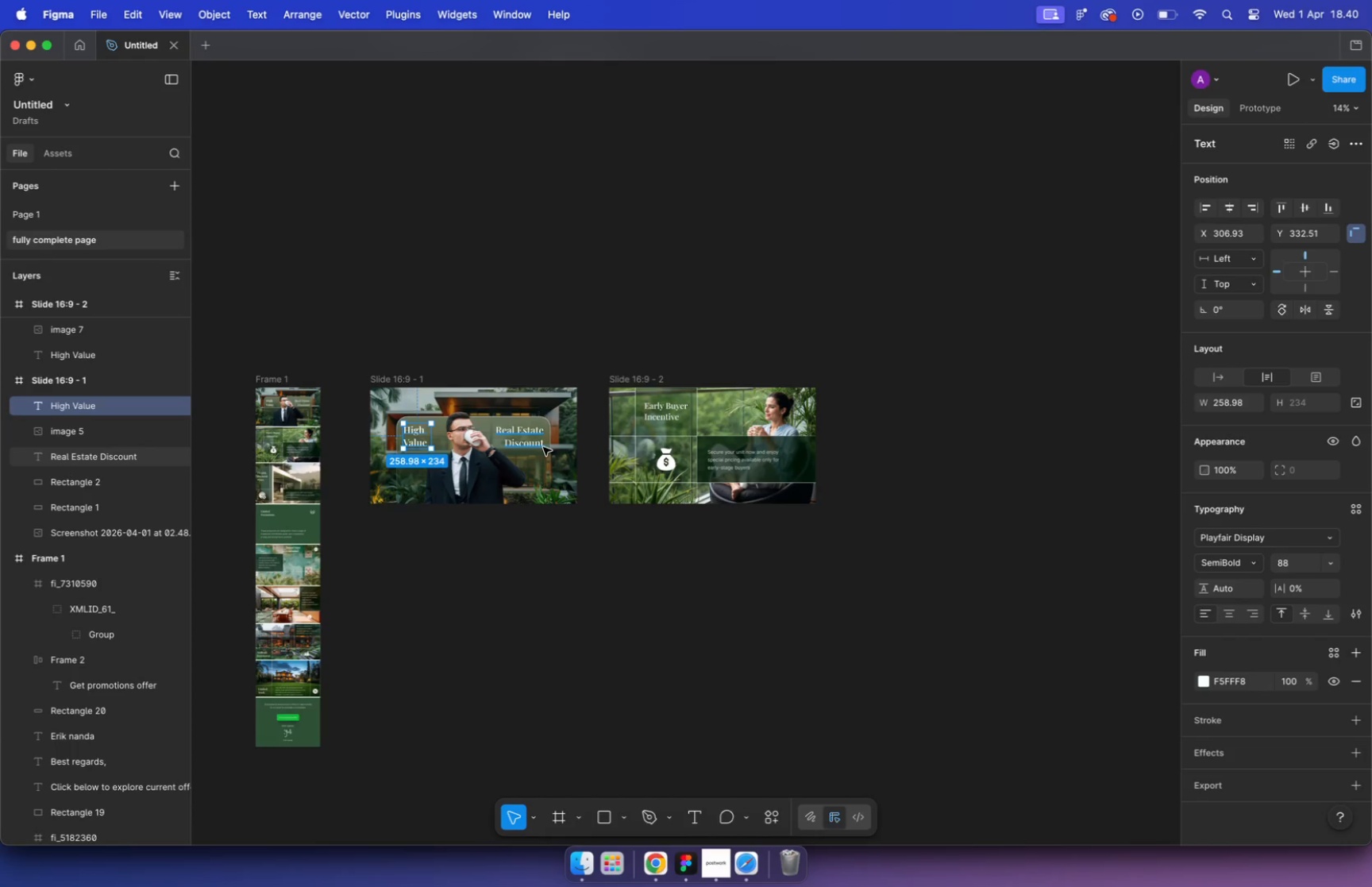 
key(Enter)
 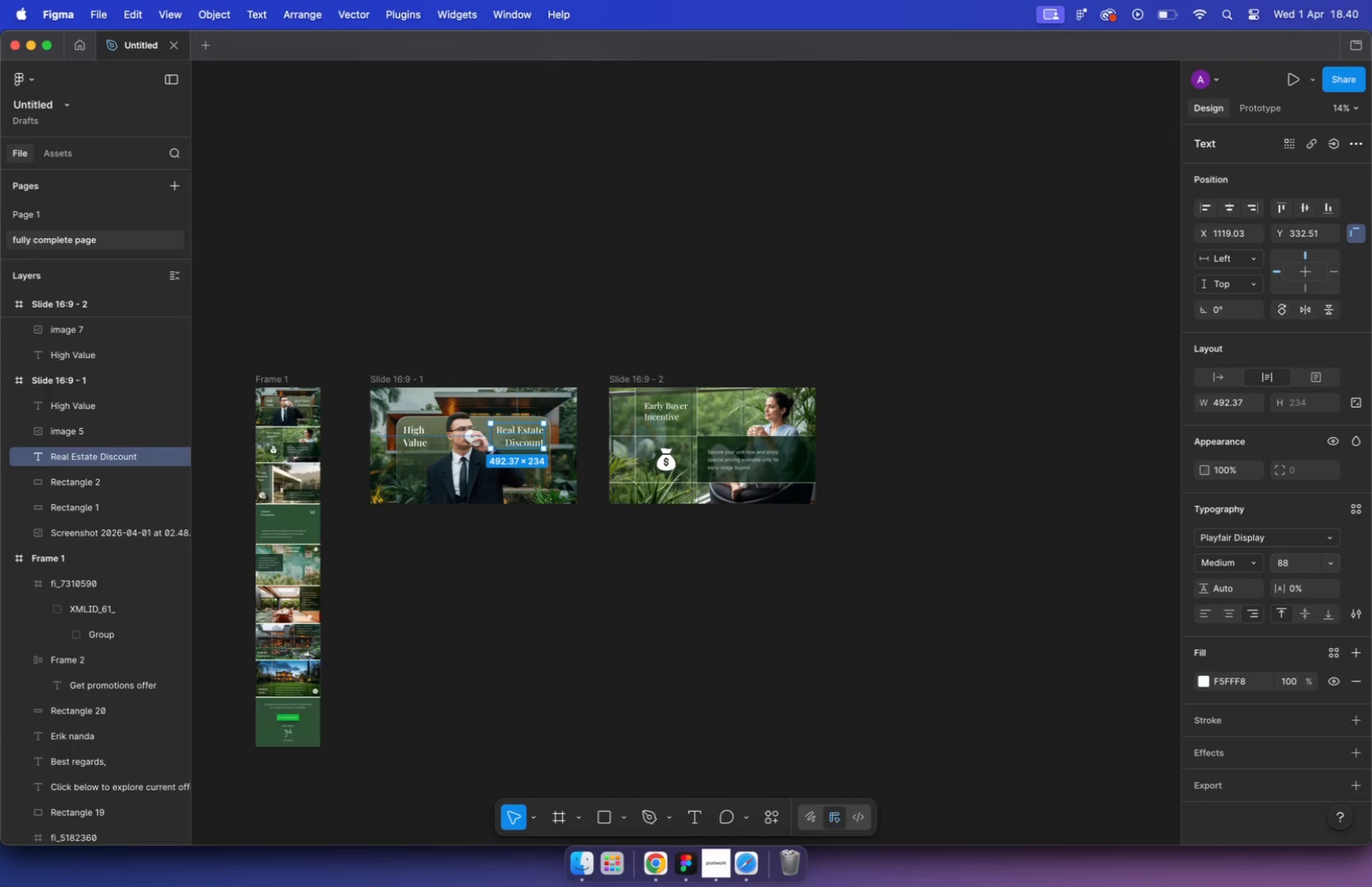 
key(VolumeUp)
 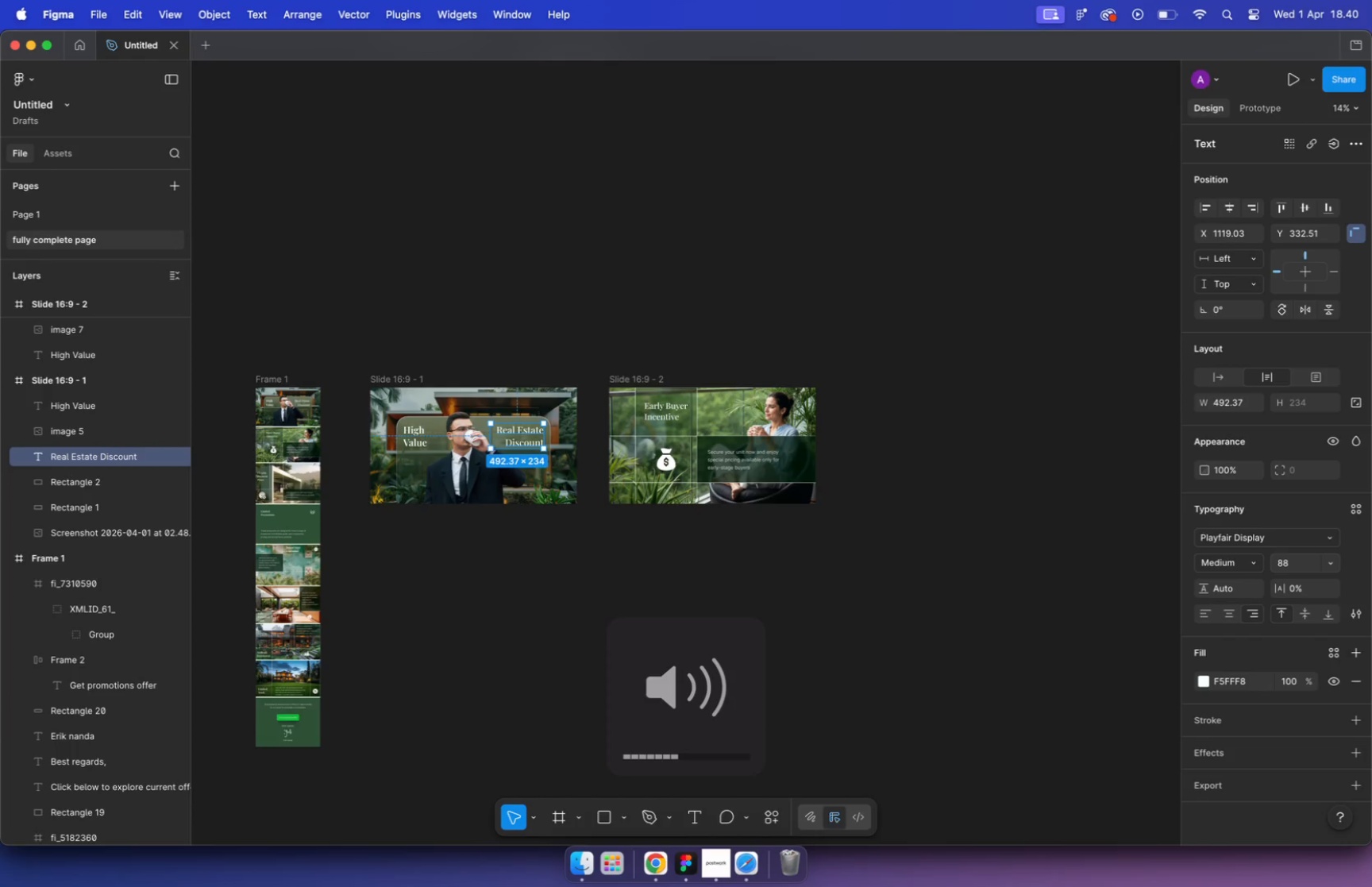 
hold_key(key=CommandLeft, duration=2.26)
scroll: coordinate [630, 373], scroll_direction: up, amount: 15.0
 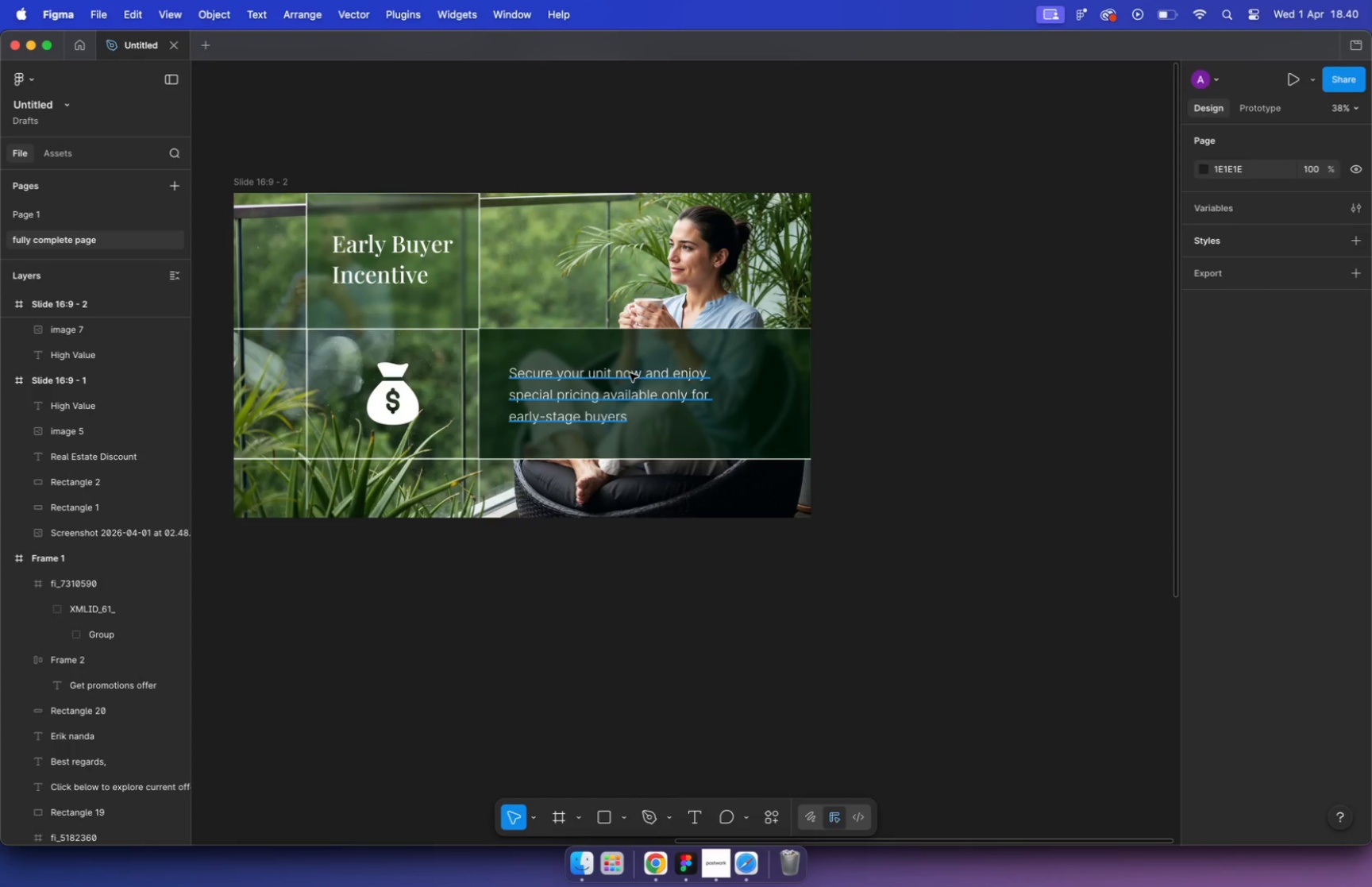 
wait(13.38)
 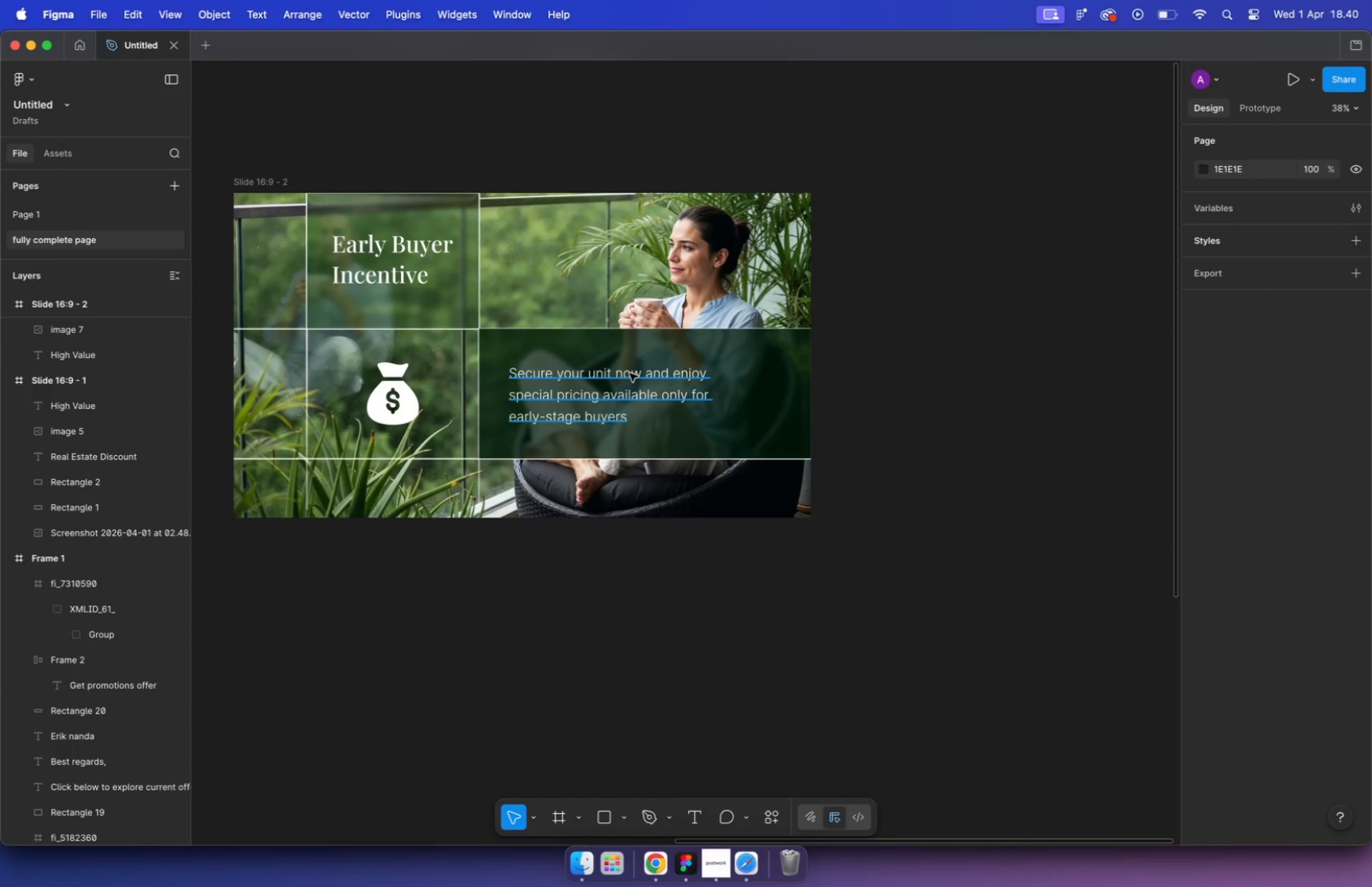 
left_click([356, 253])
 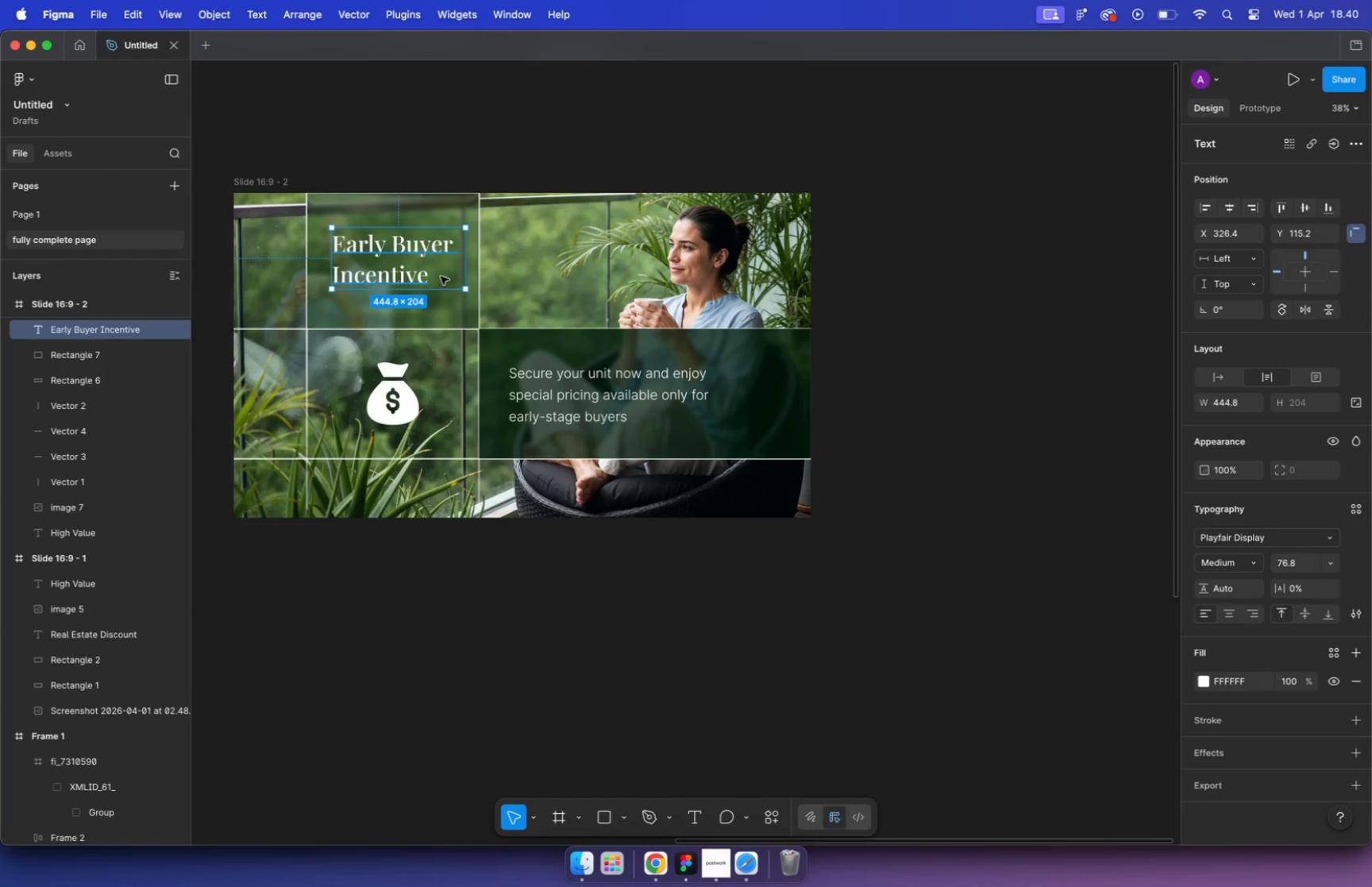 
left_click([1300, 563])
 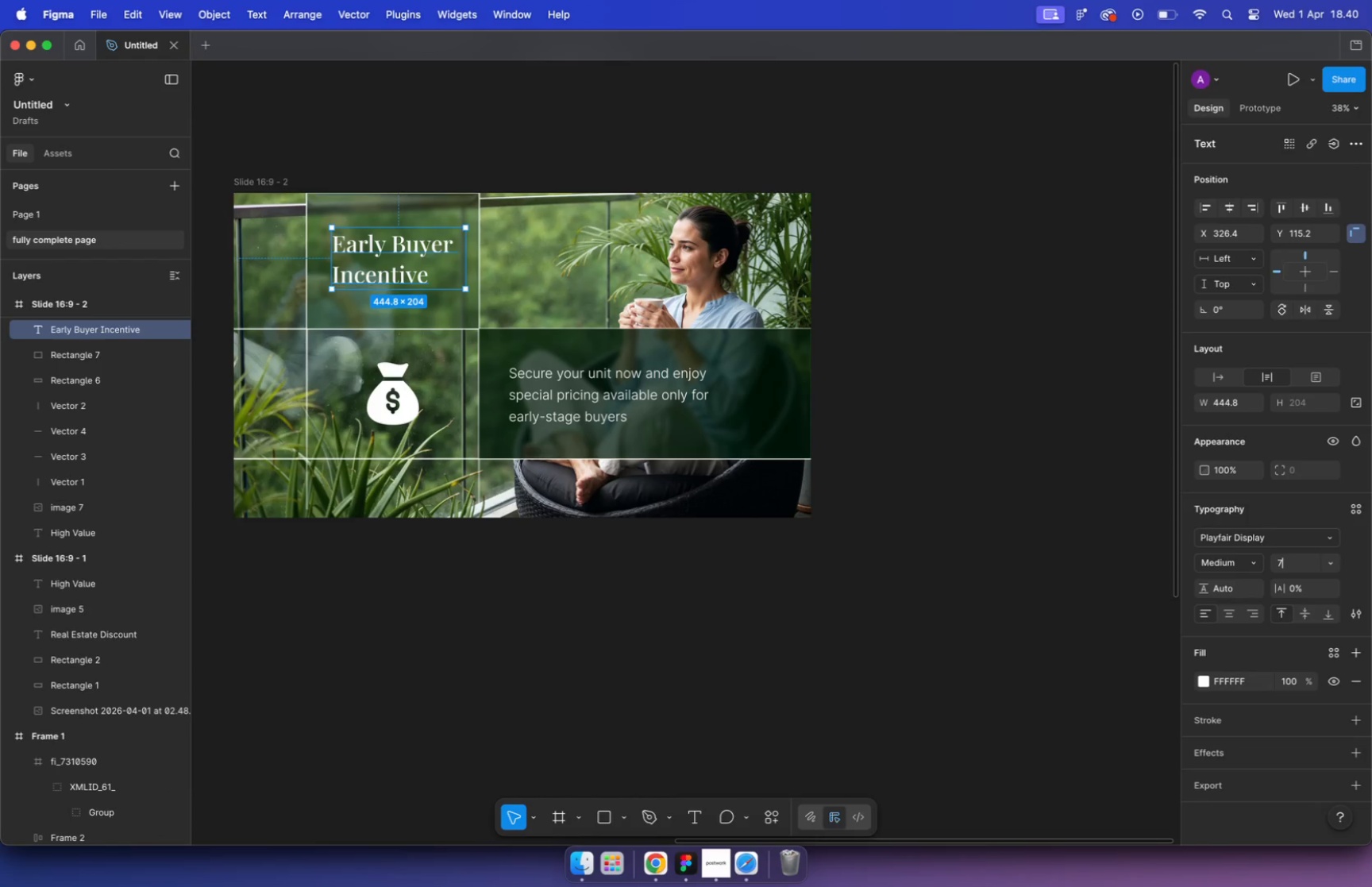 
type(78)
 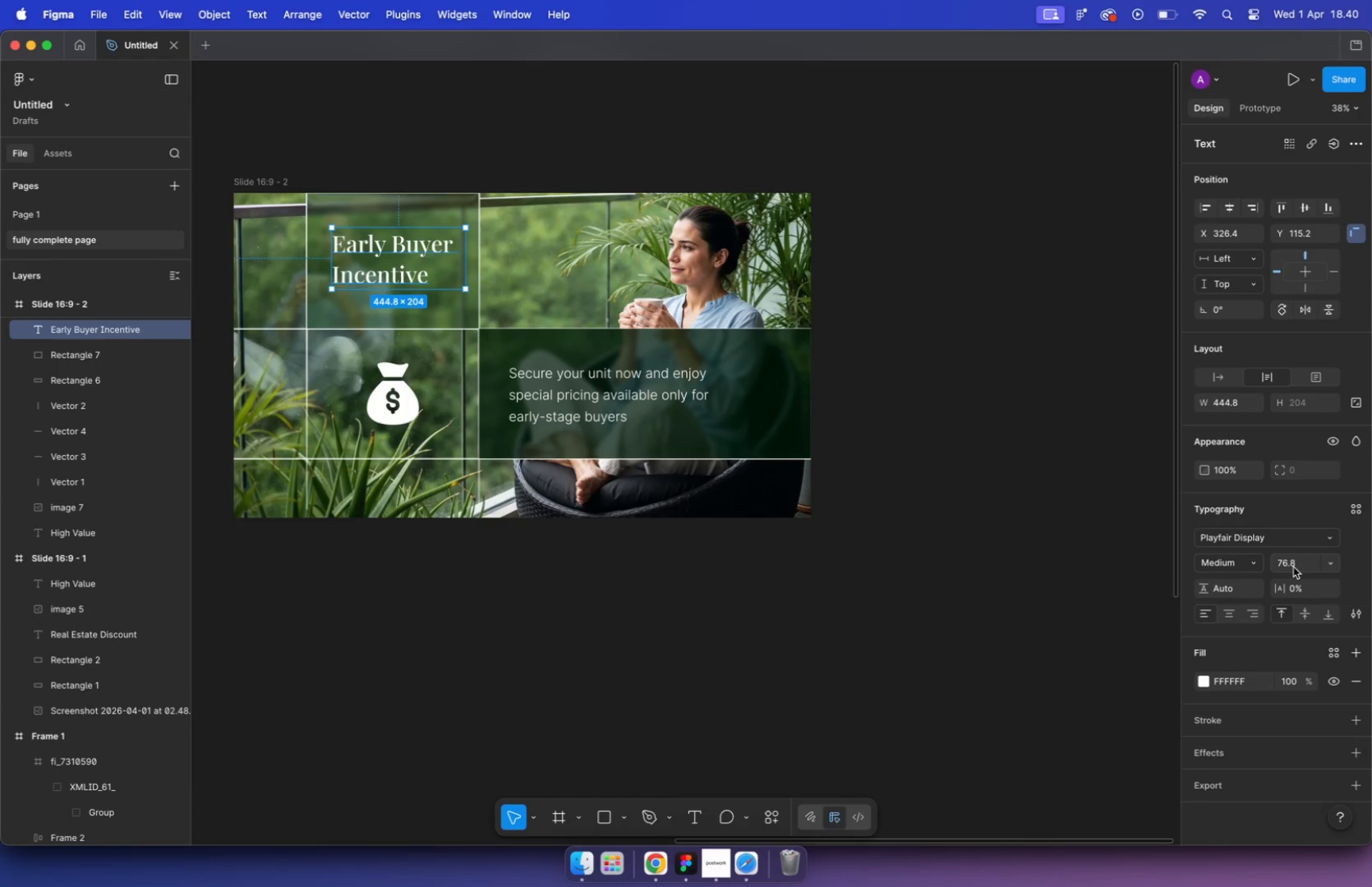 
key(Enter)
 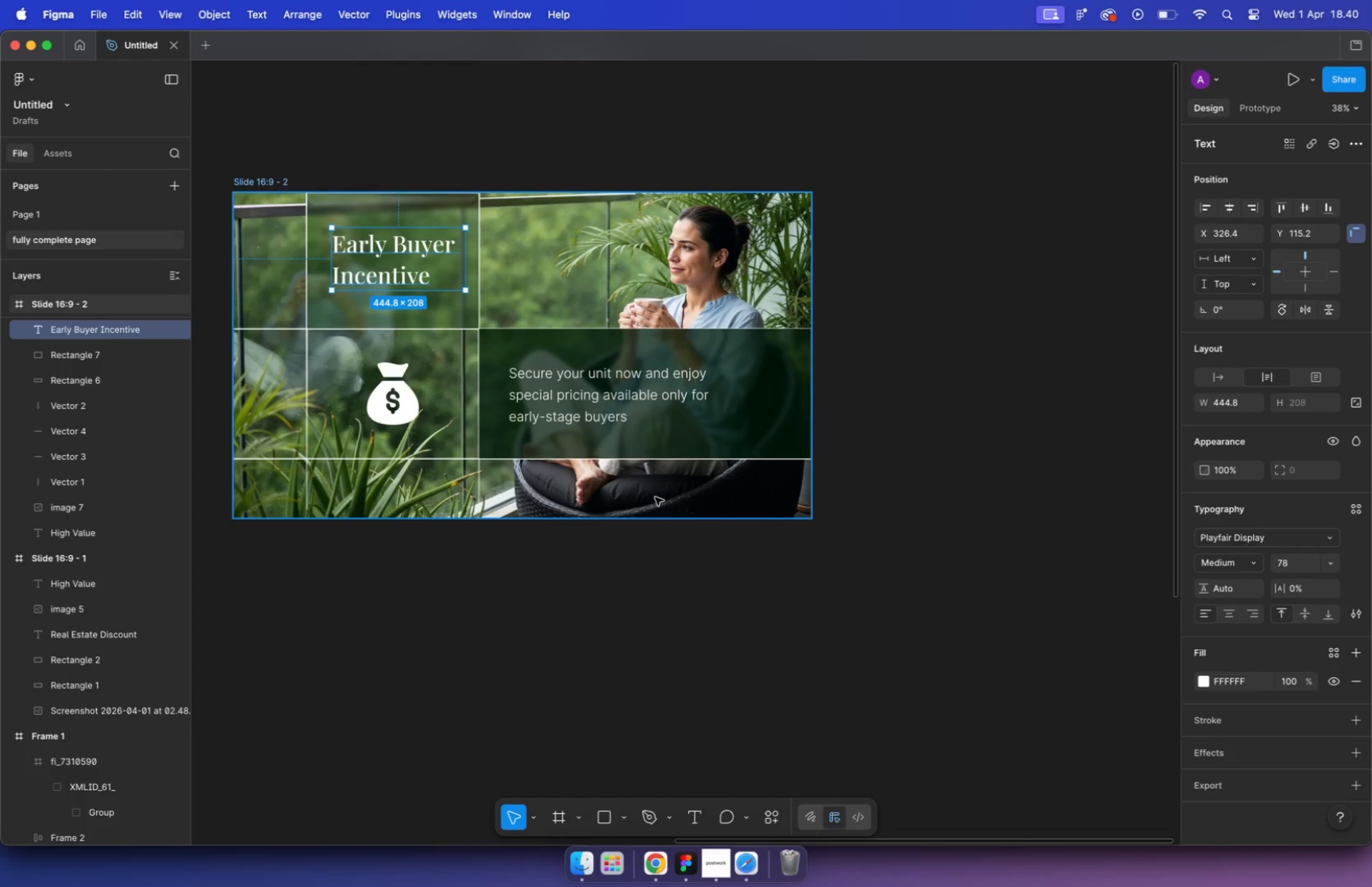 
left_click([592, 411])
 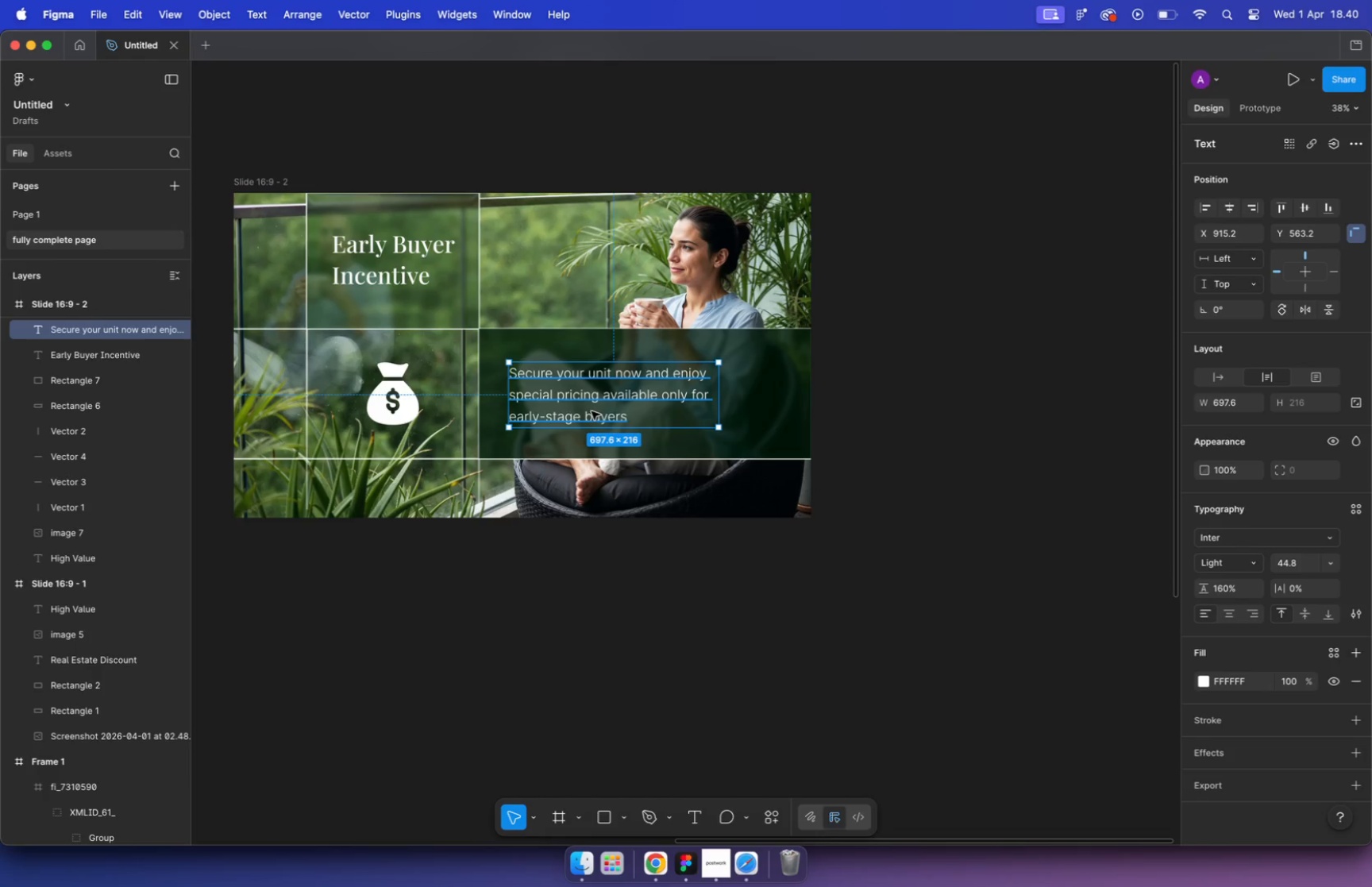 
left_click([1297, 565])
 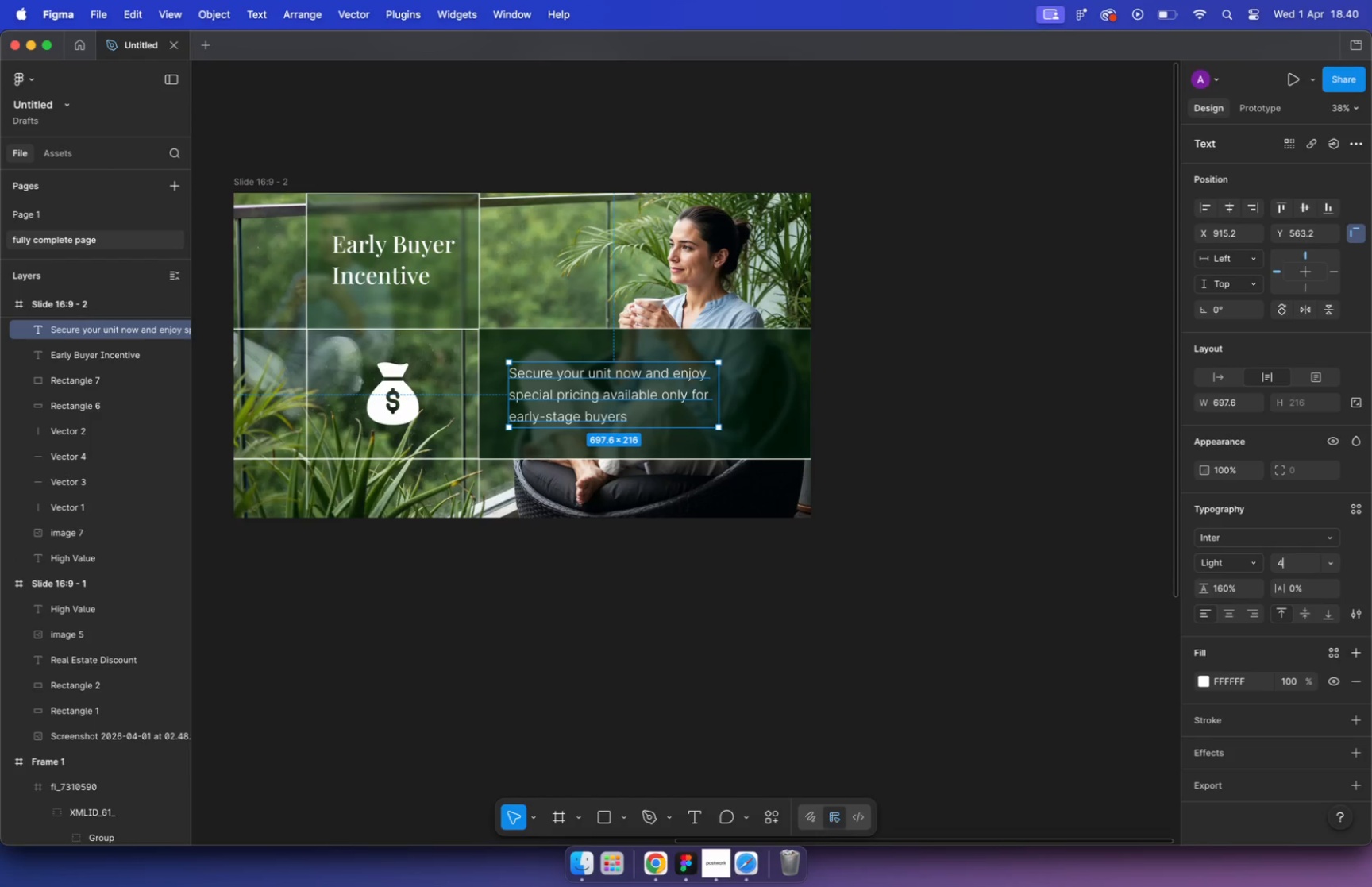 
type(48)
 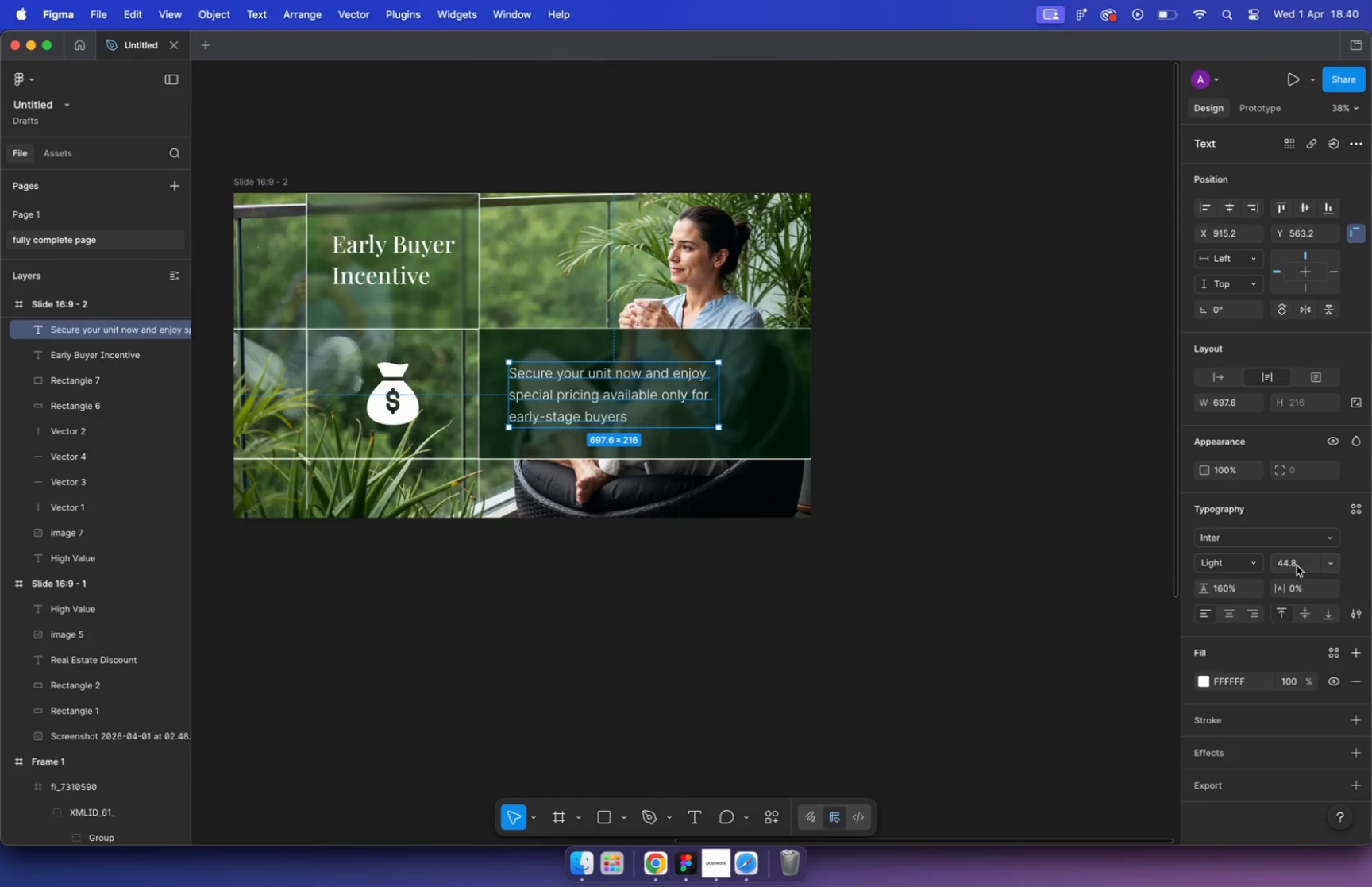 
key(Enter)
 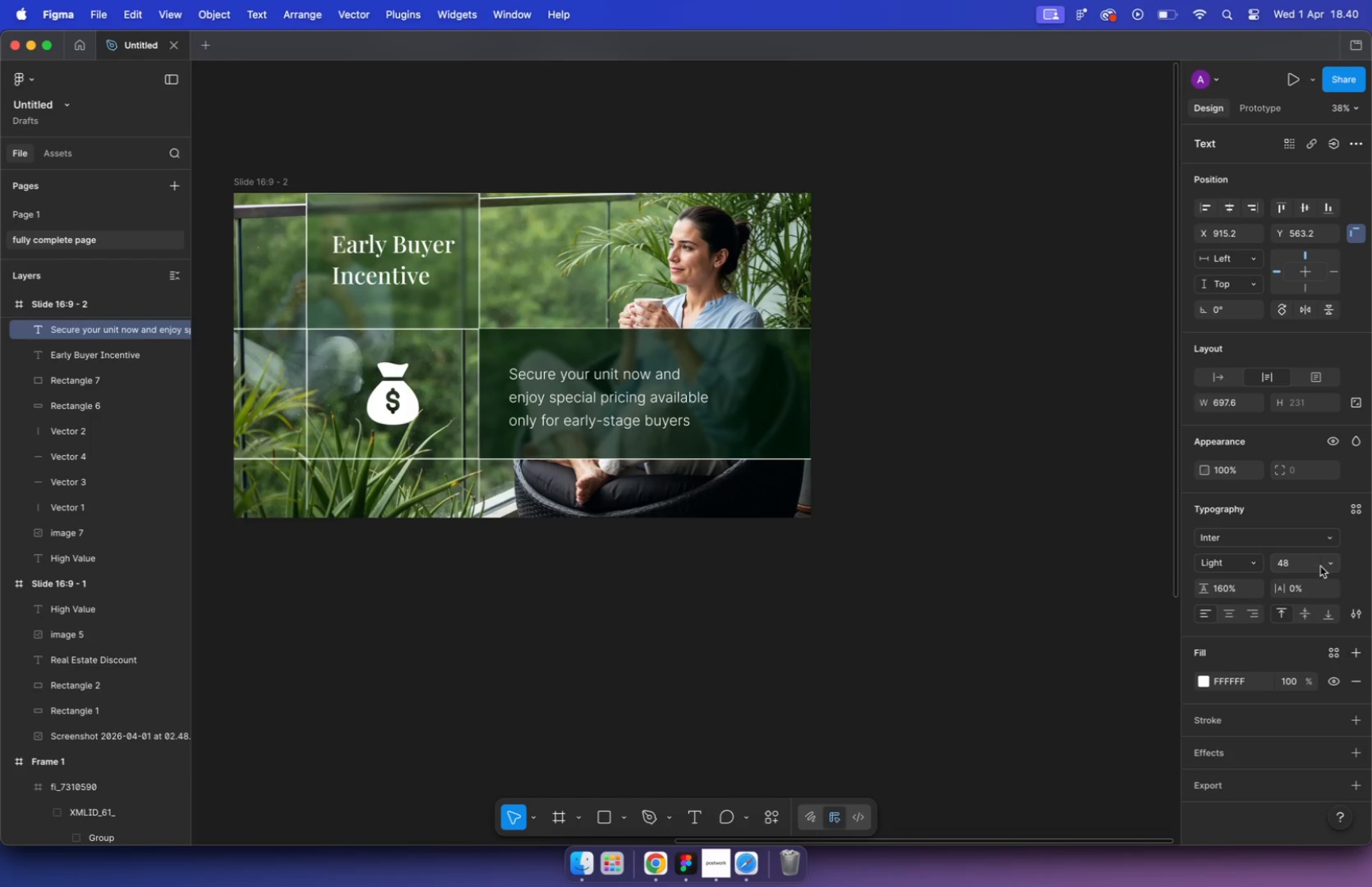 
key(Meta+CommandLeft)
 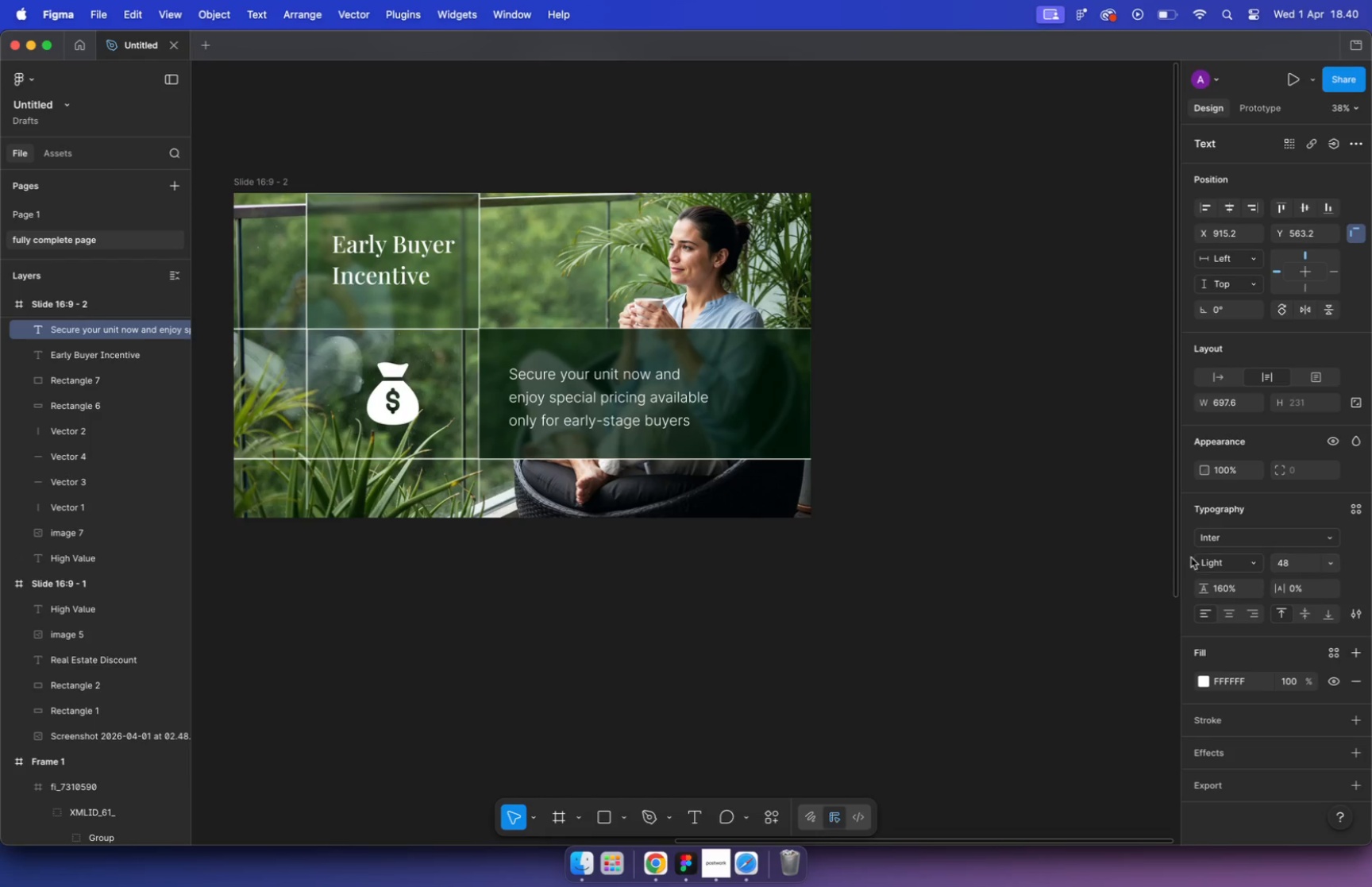 
key(Meta+Z)
 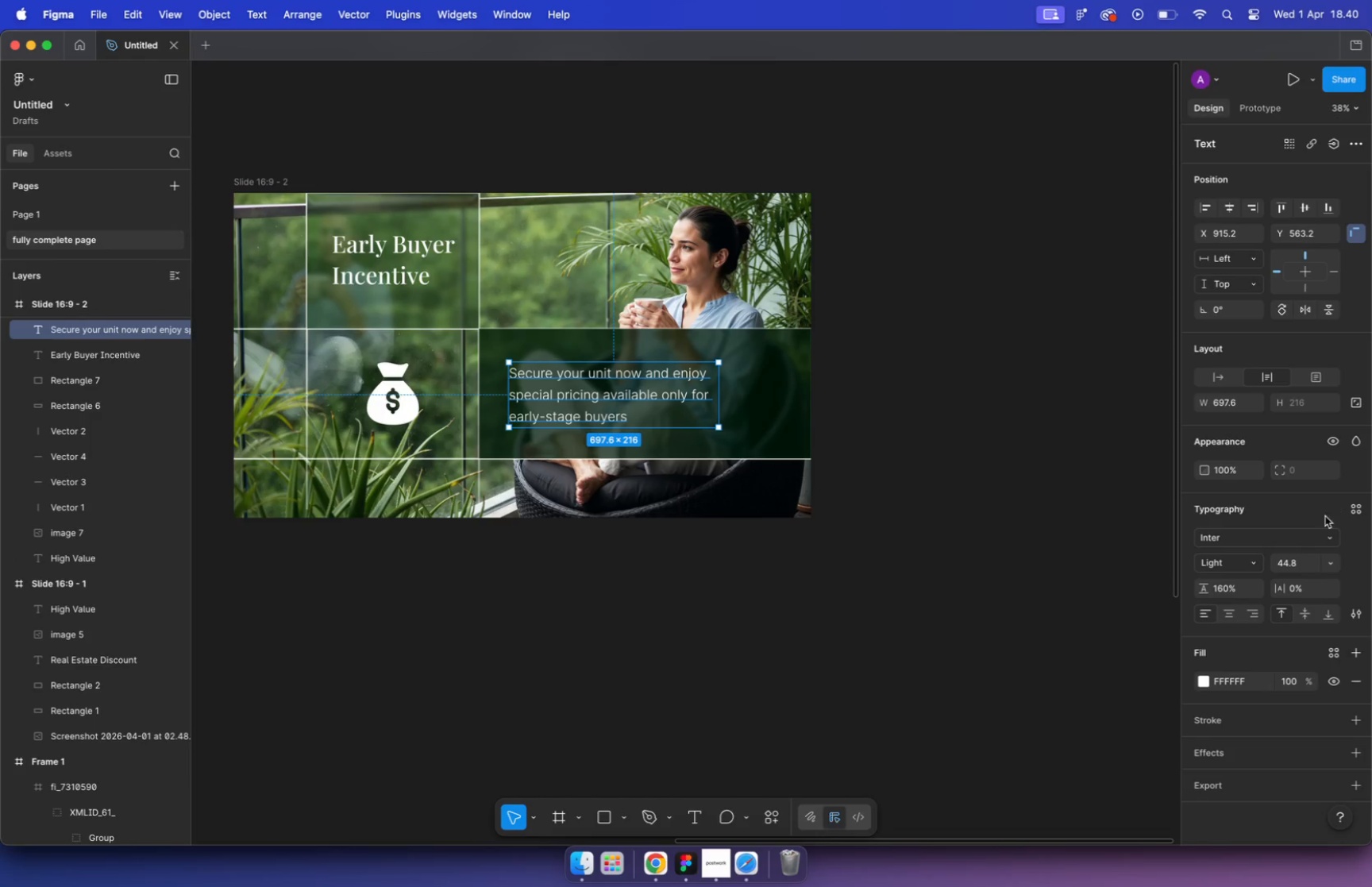 
left_click([1300, 564])
 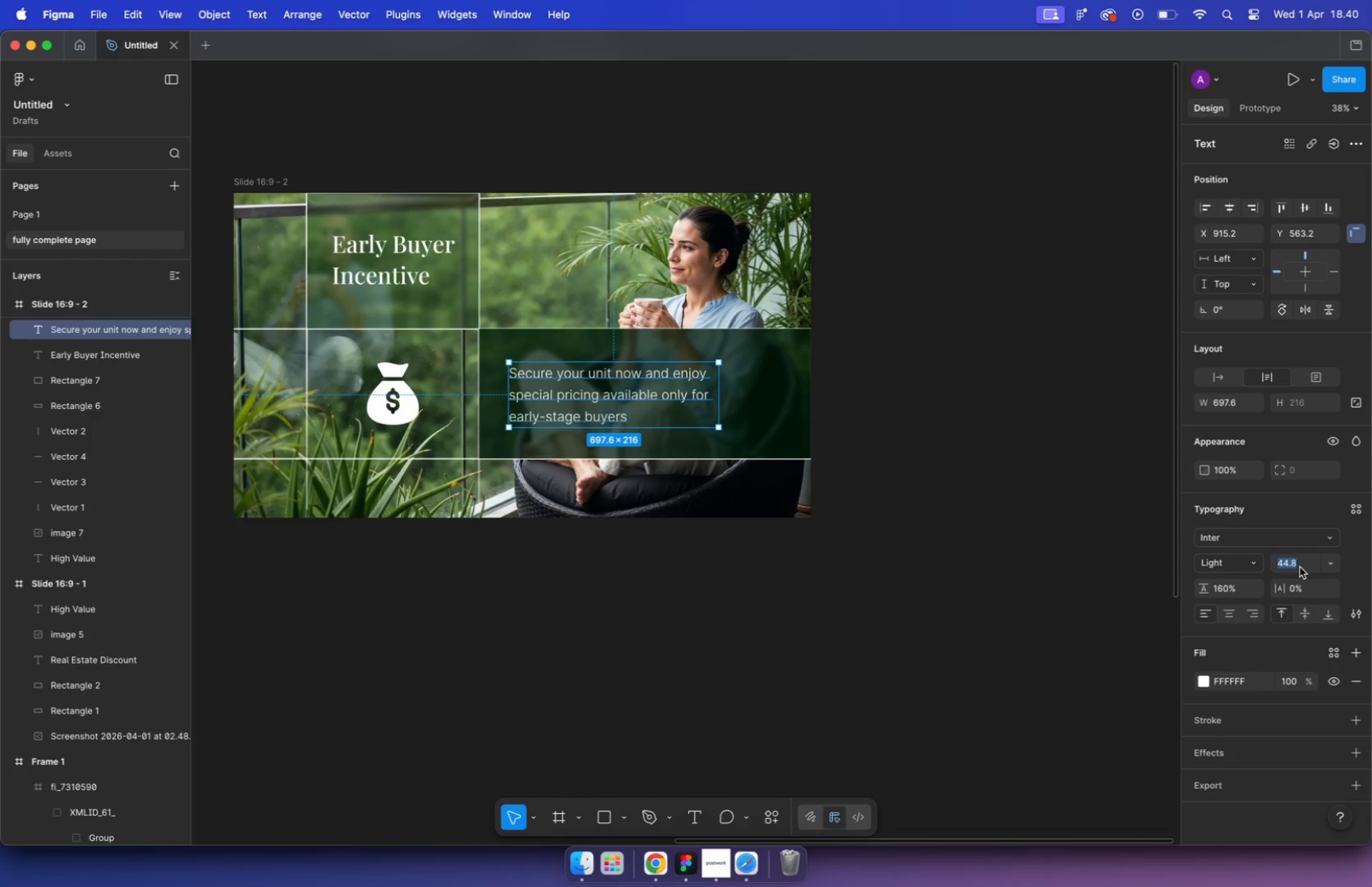 
left_click([1300, 567])
 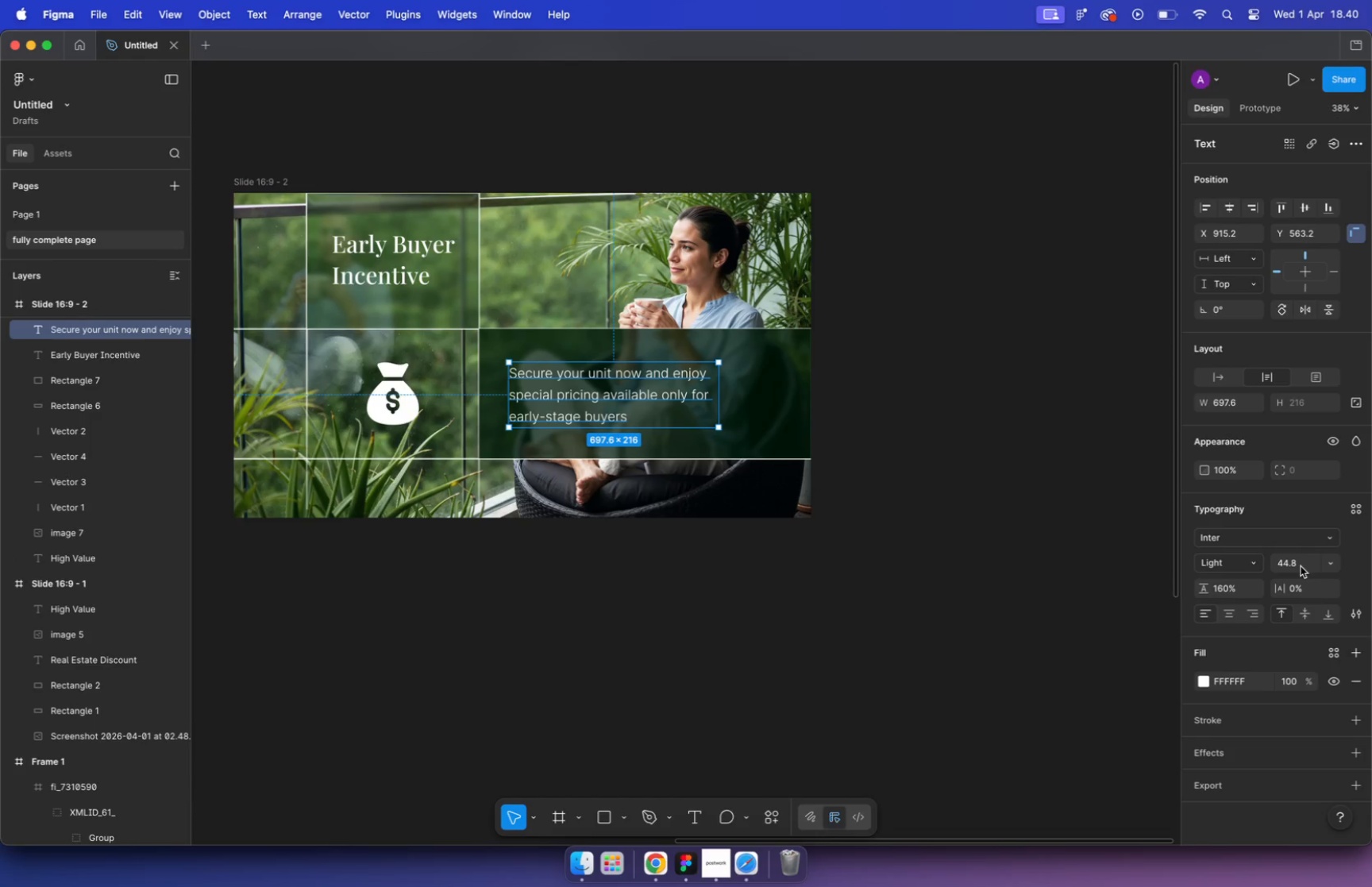 
key(Backspace)
 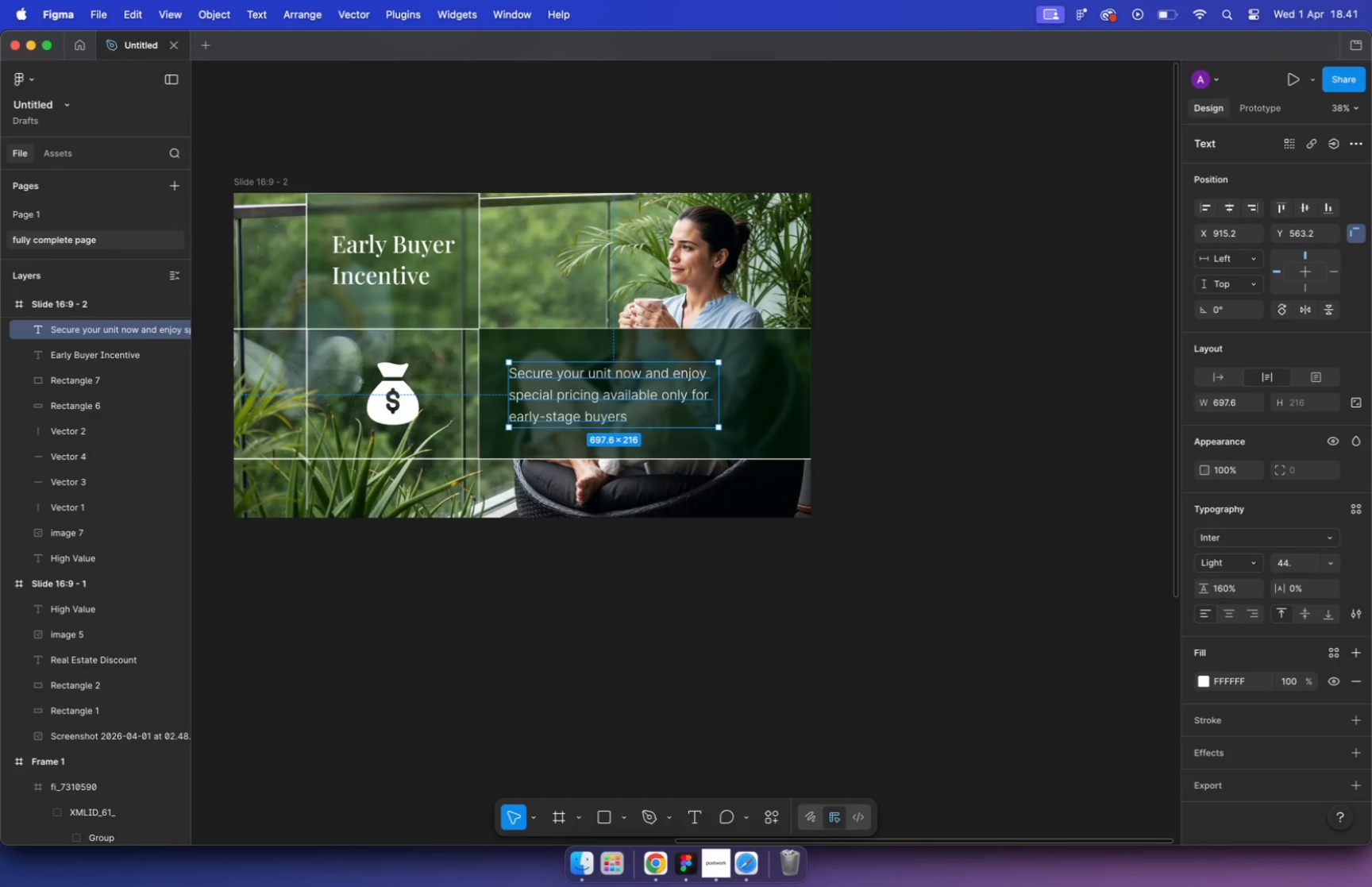 
key(Backspace)
 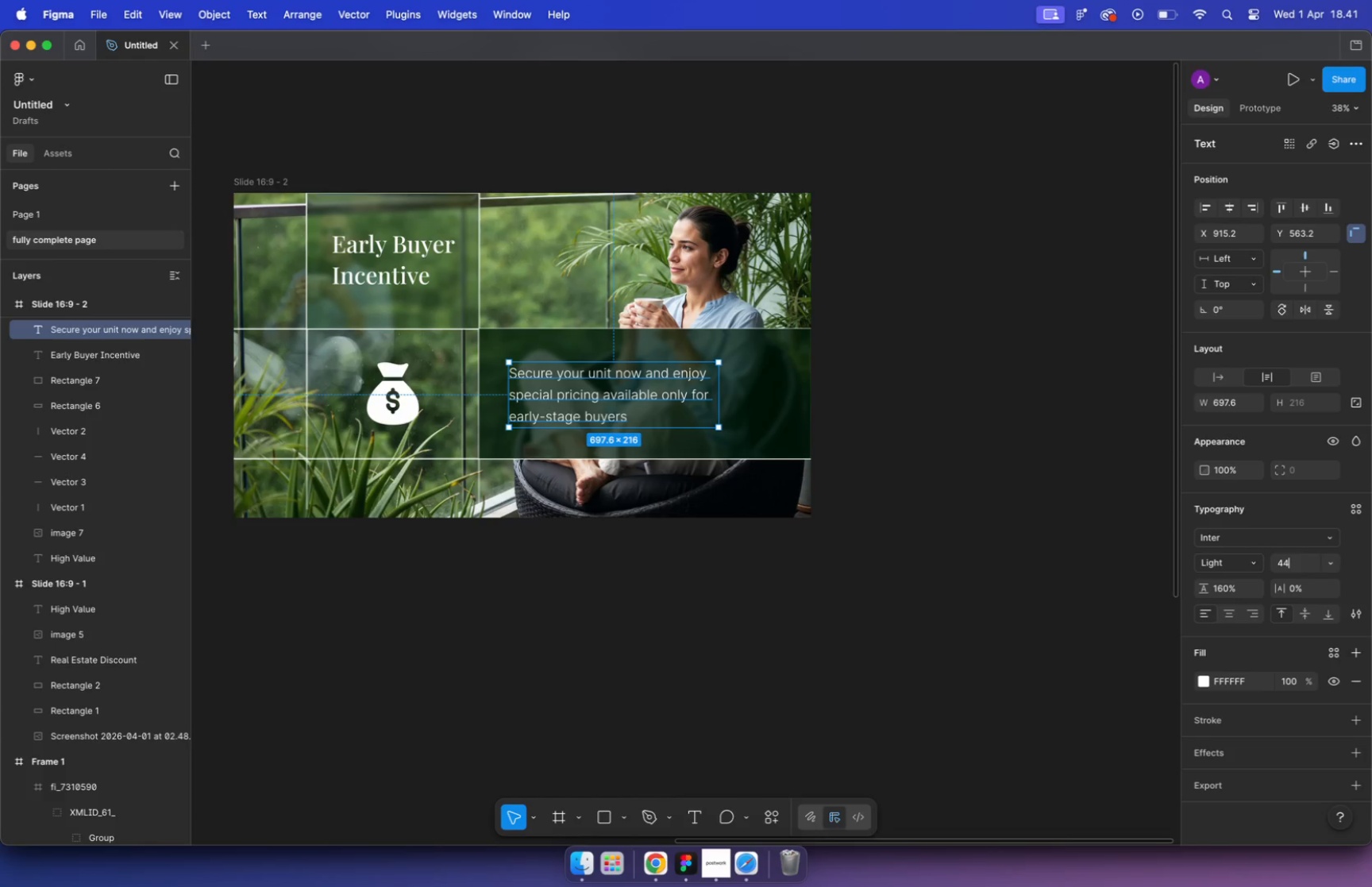 
key(Backspace)
 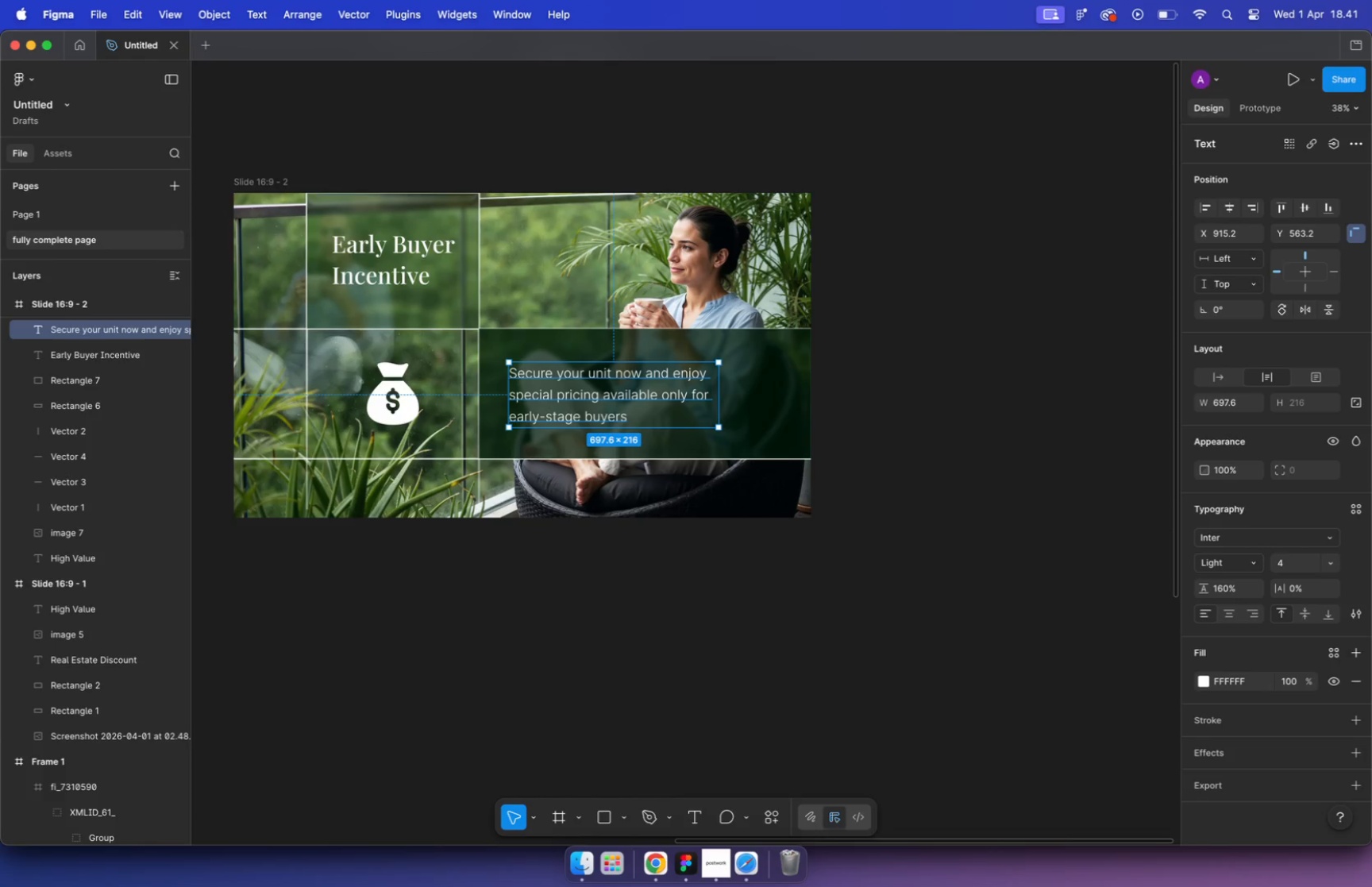 
key(5)
 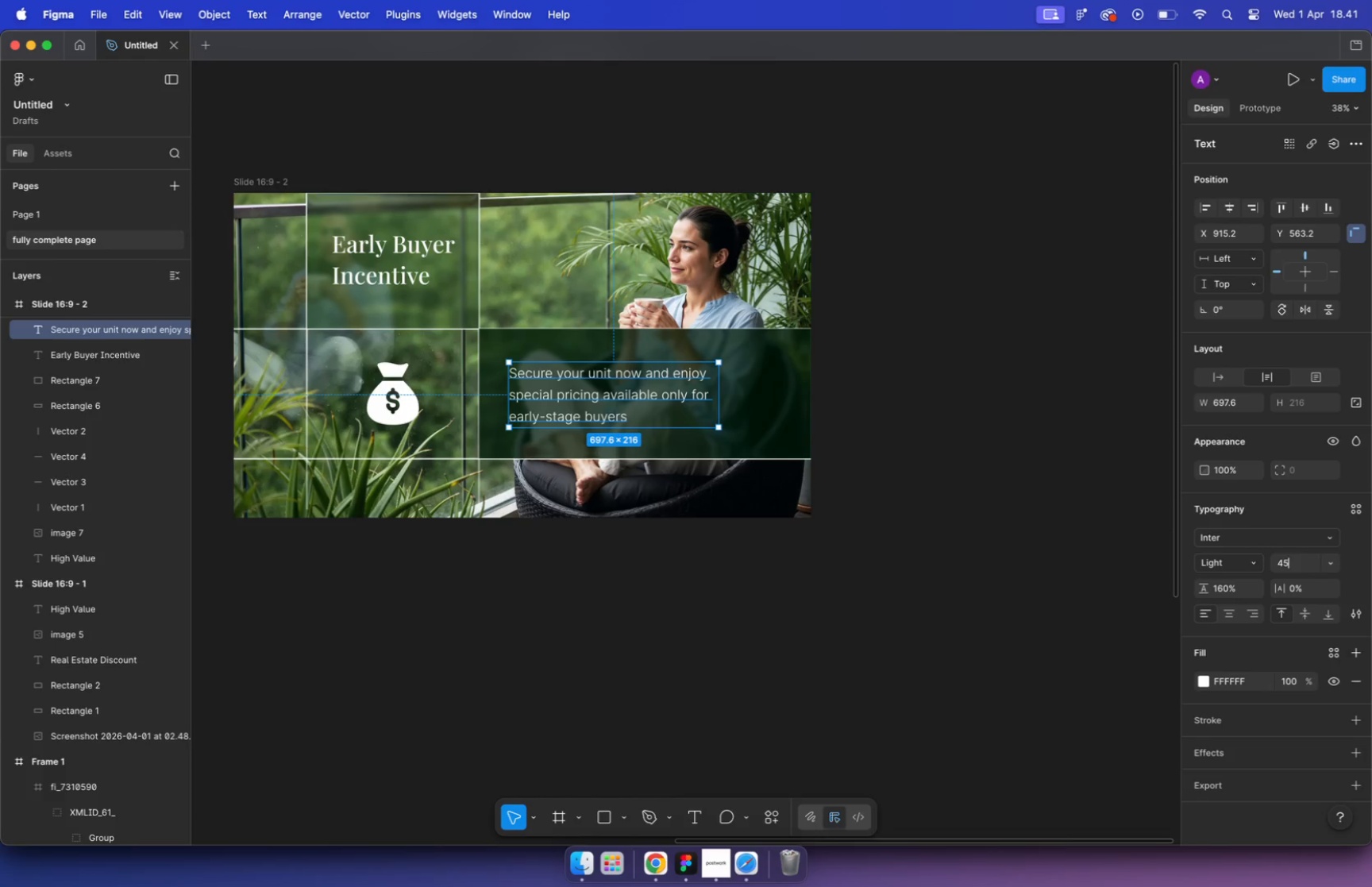 
key(Enter)
 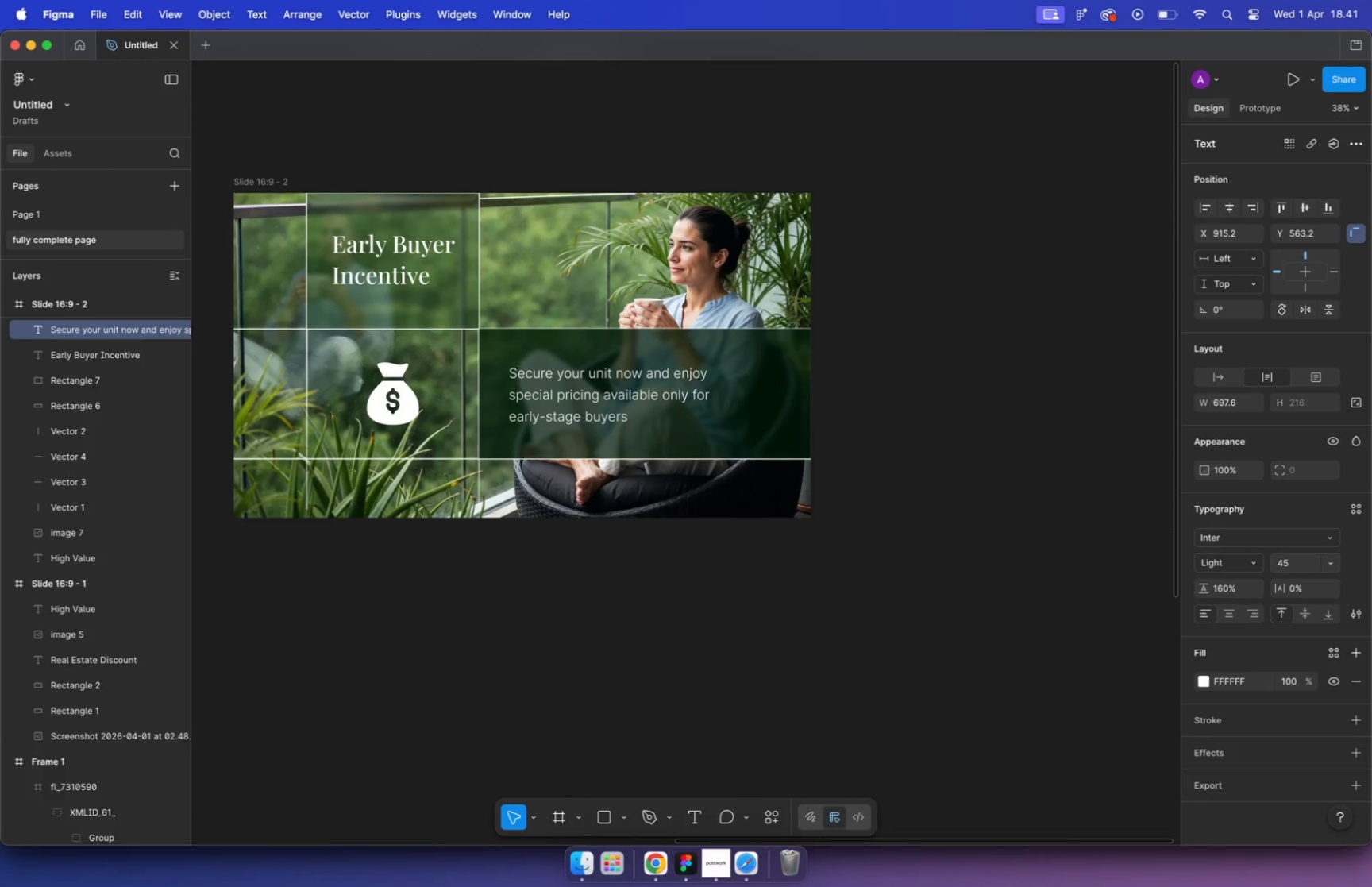 
left_click([865, 483])
 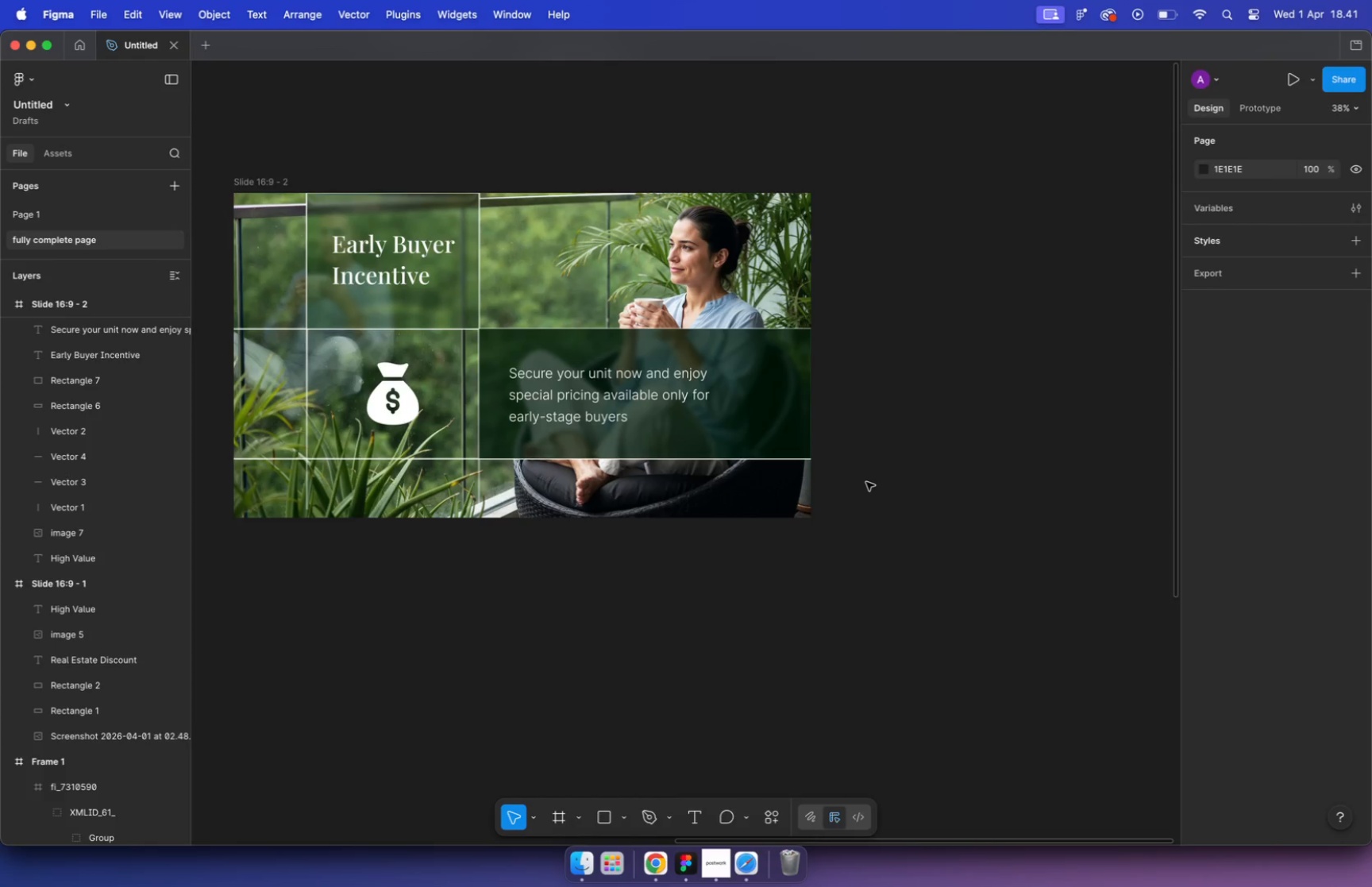 
hold_key(key=CommandLeft, duration=4.3)
scroll: coordinate [594, 471], scroll_direction: down, amount: 22.0
 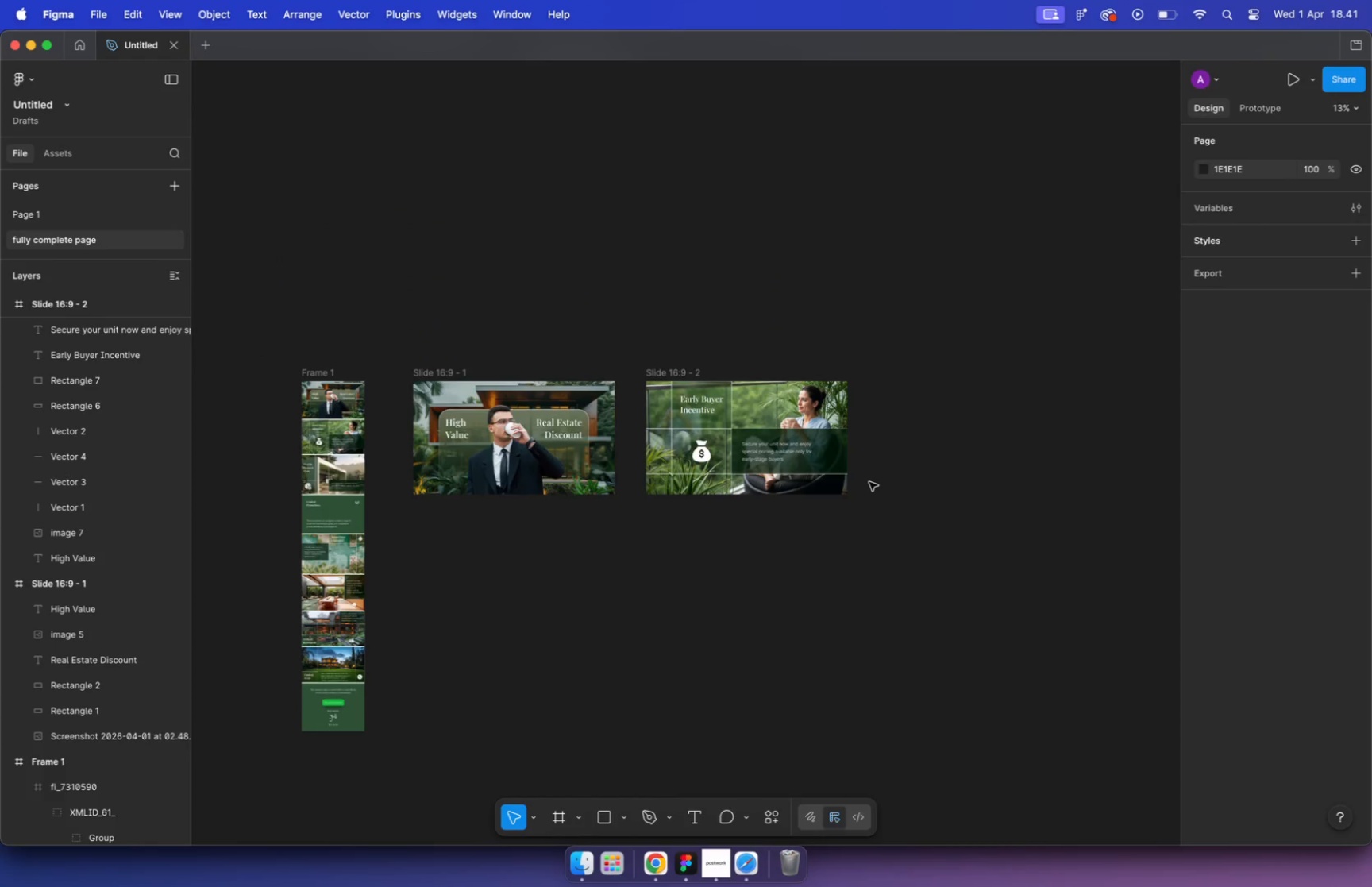 
scroll: coordinate [637, 445], scroll_direction: up, amount: 5.0
 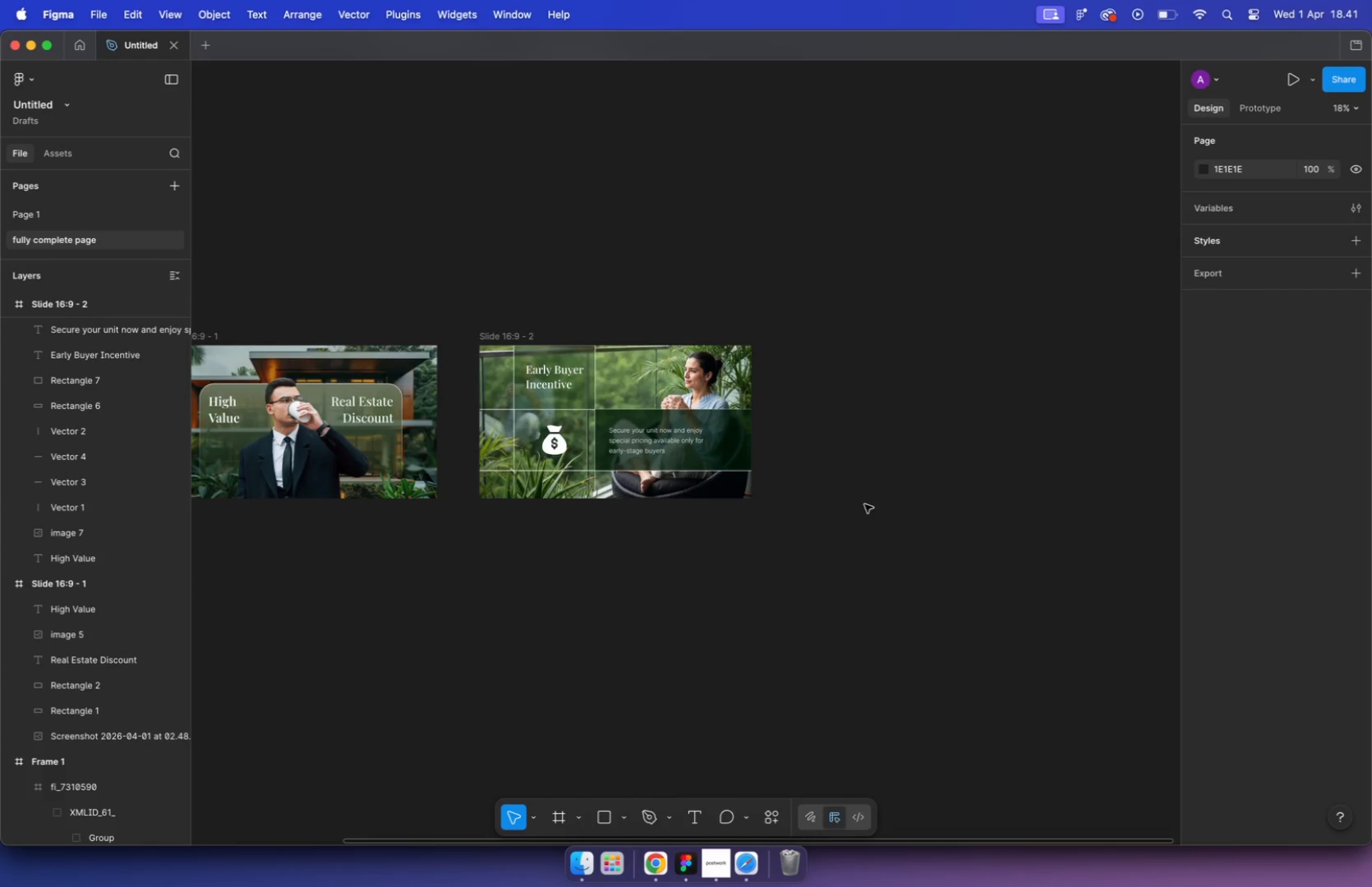 
left_click_drag(start_coordinate=[670, 393], to_coordinate=[434, 523])
 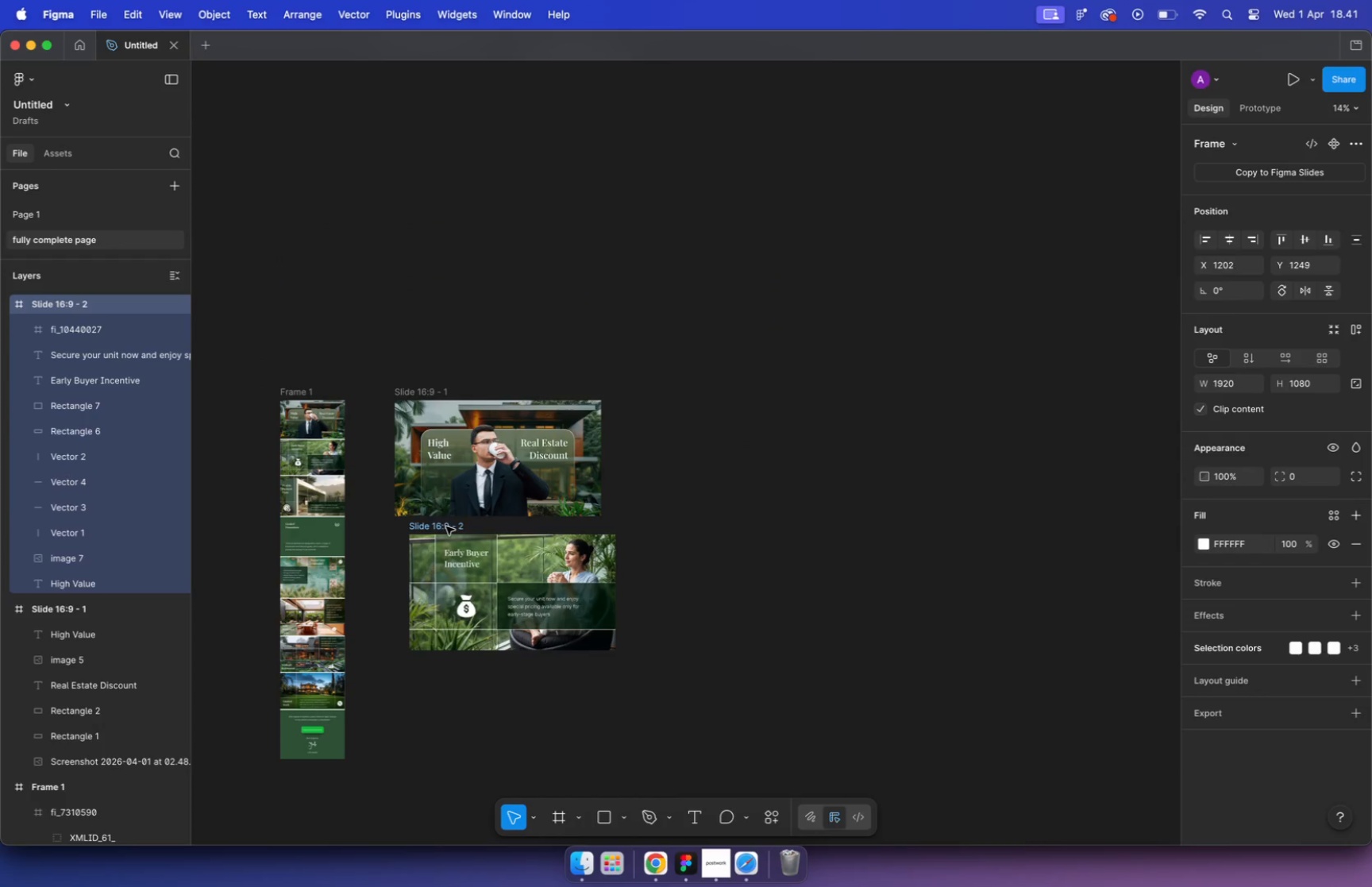 
hold_key(key=CommandLeft, duration=1.94)
 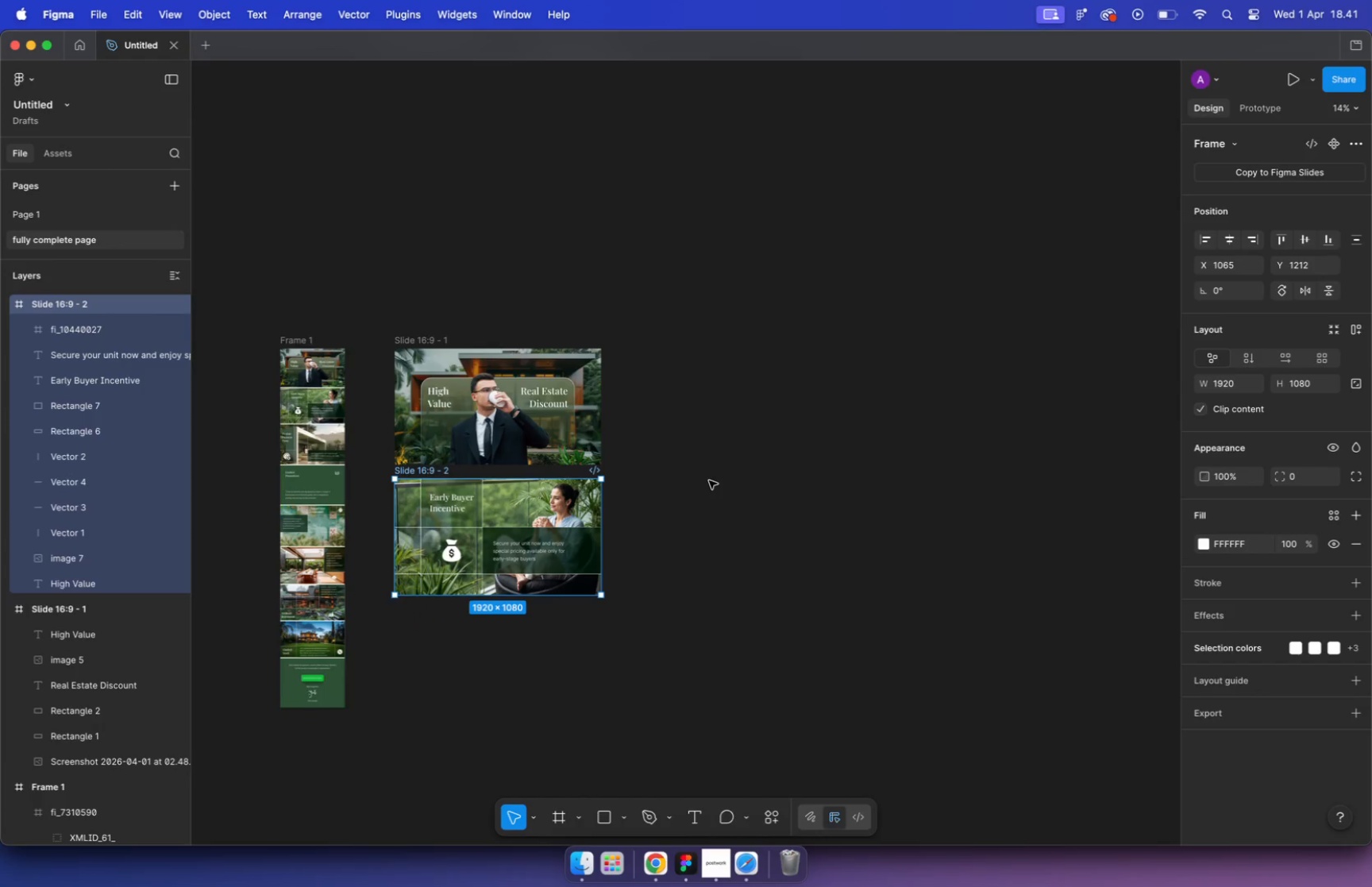 
scroll: coordinate [710, 480], scroll_direction: down, amount: 2.0
 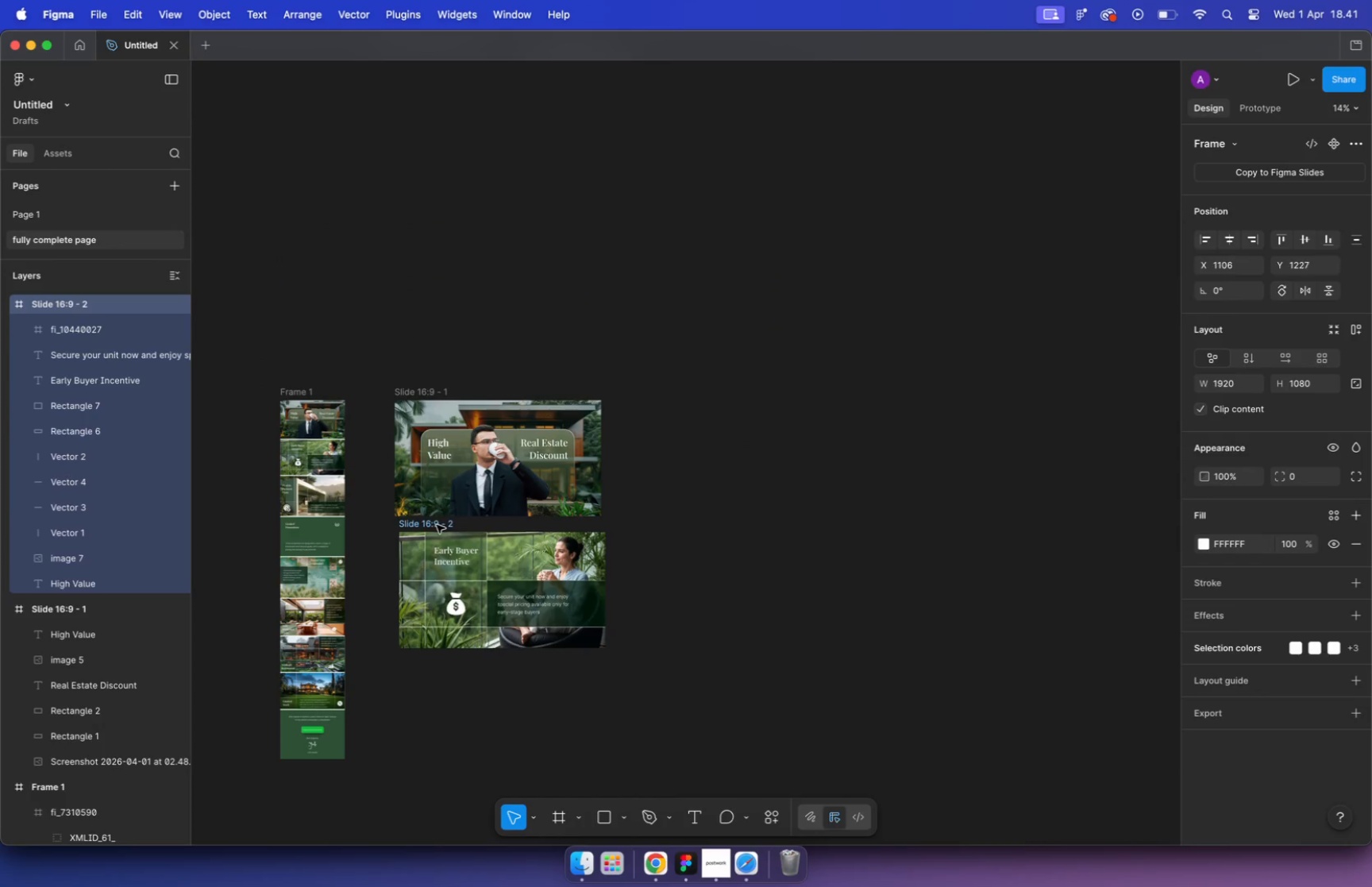 
scroll: coordinate [571, 543], scroll_direction: up, amount: 7.0
 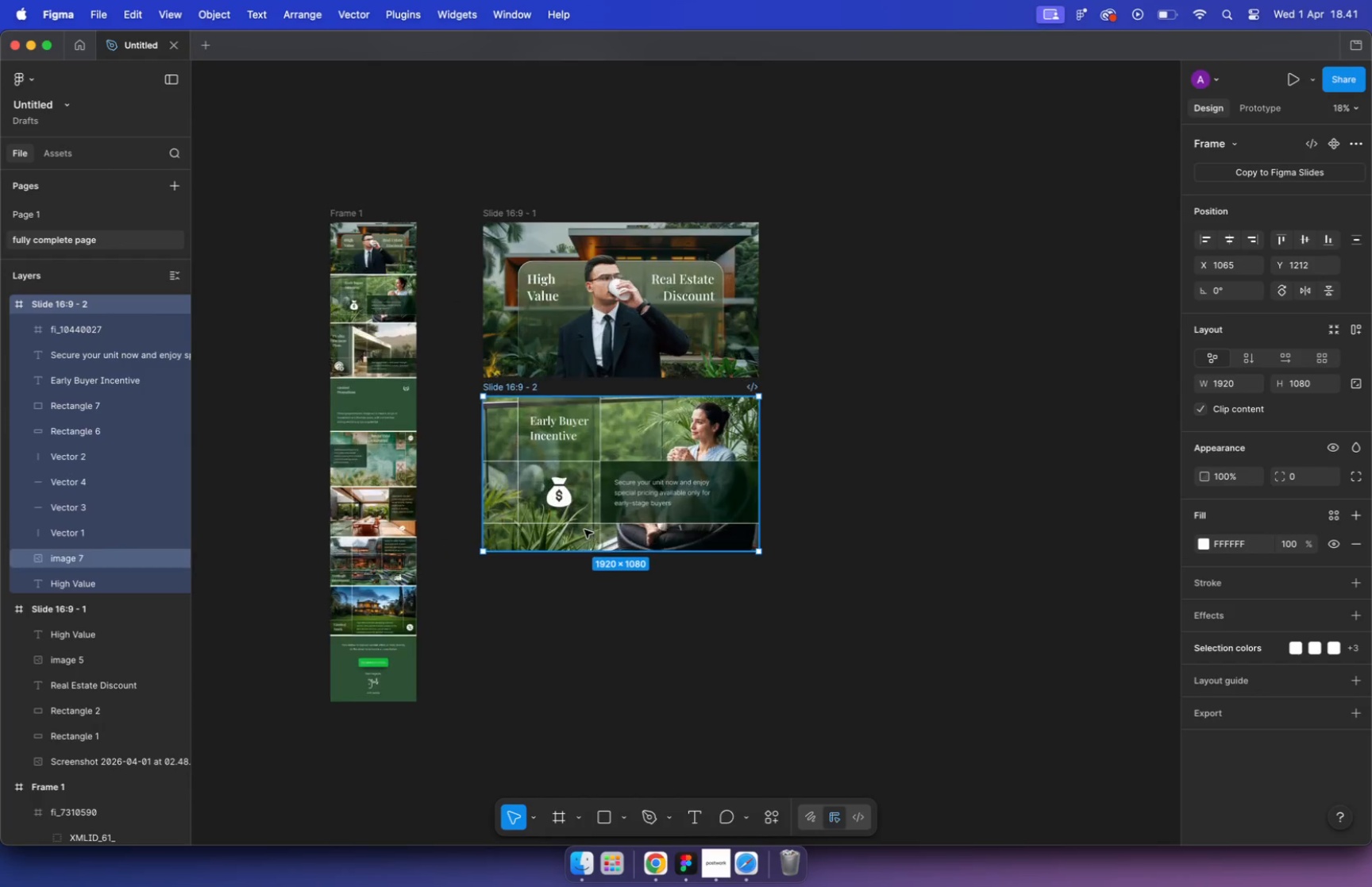 
key(Meta+Z)
 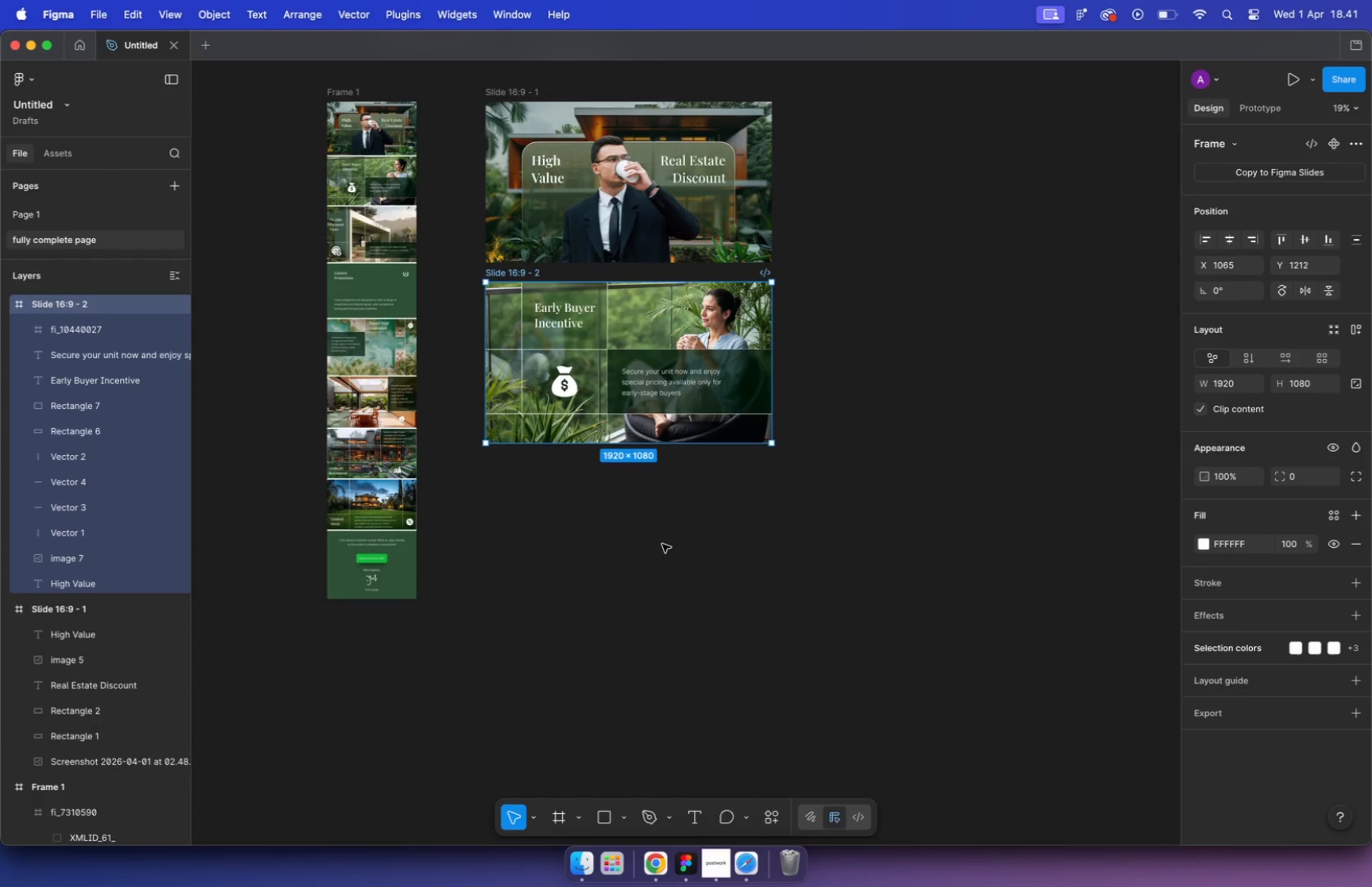 
key(Meta+Z)
 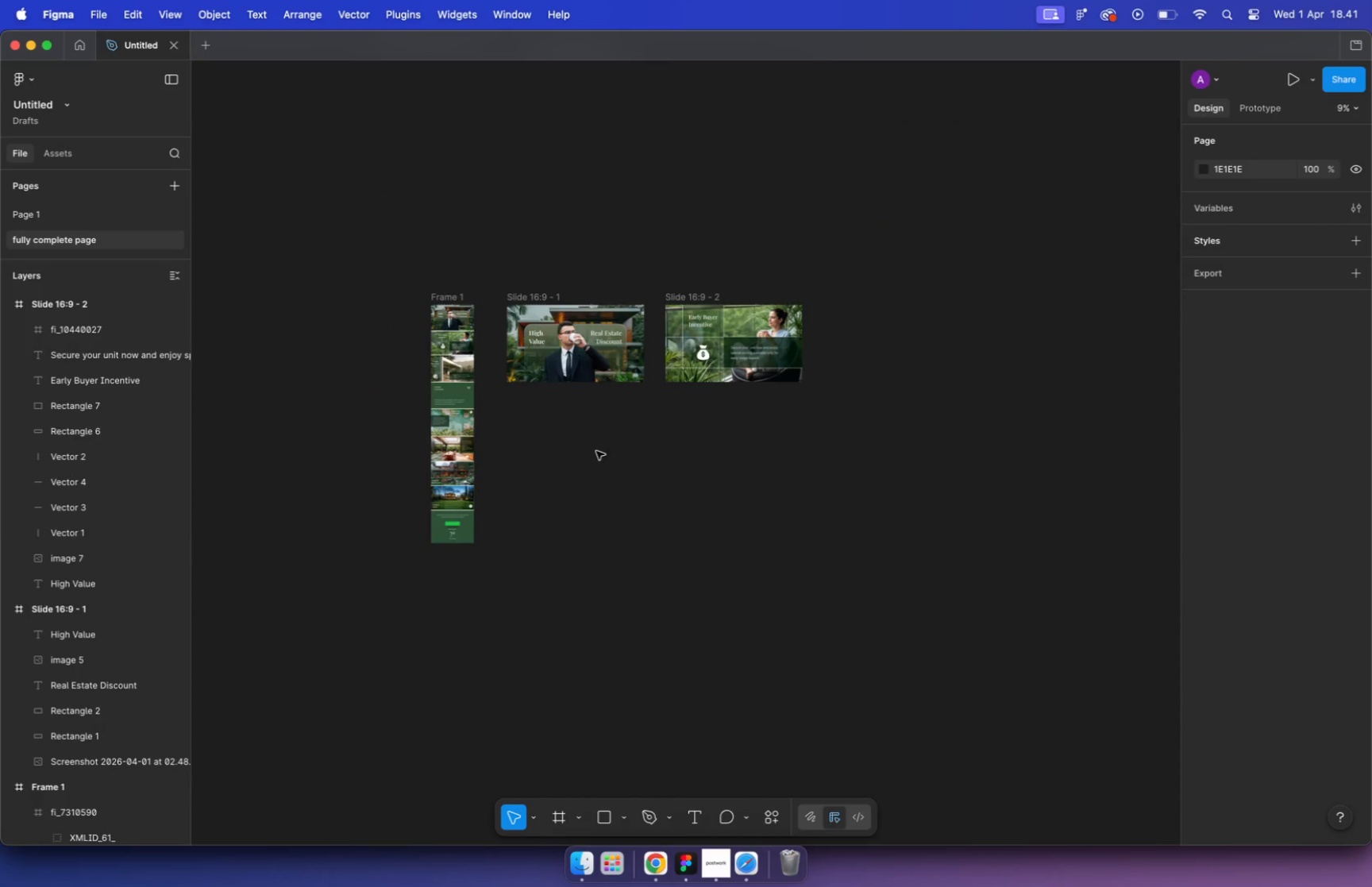 
hold_key(key=CommandLeft, duration=1.18)
scroll: coordinate [687, 357], scroll_direction: down, amount: 5.0
 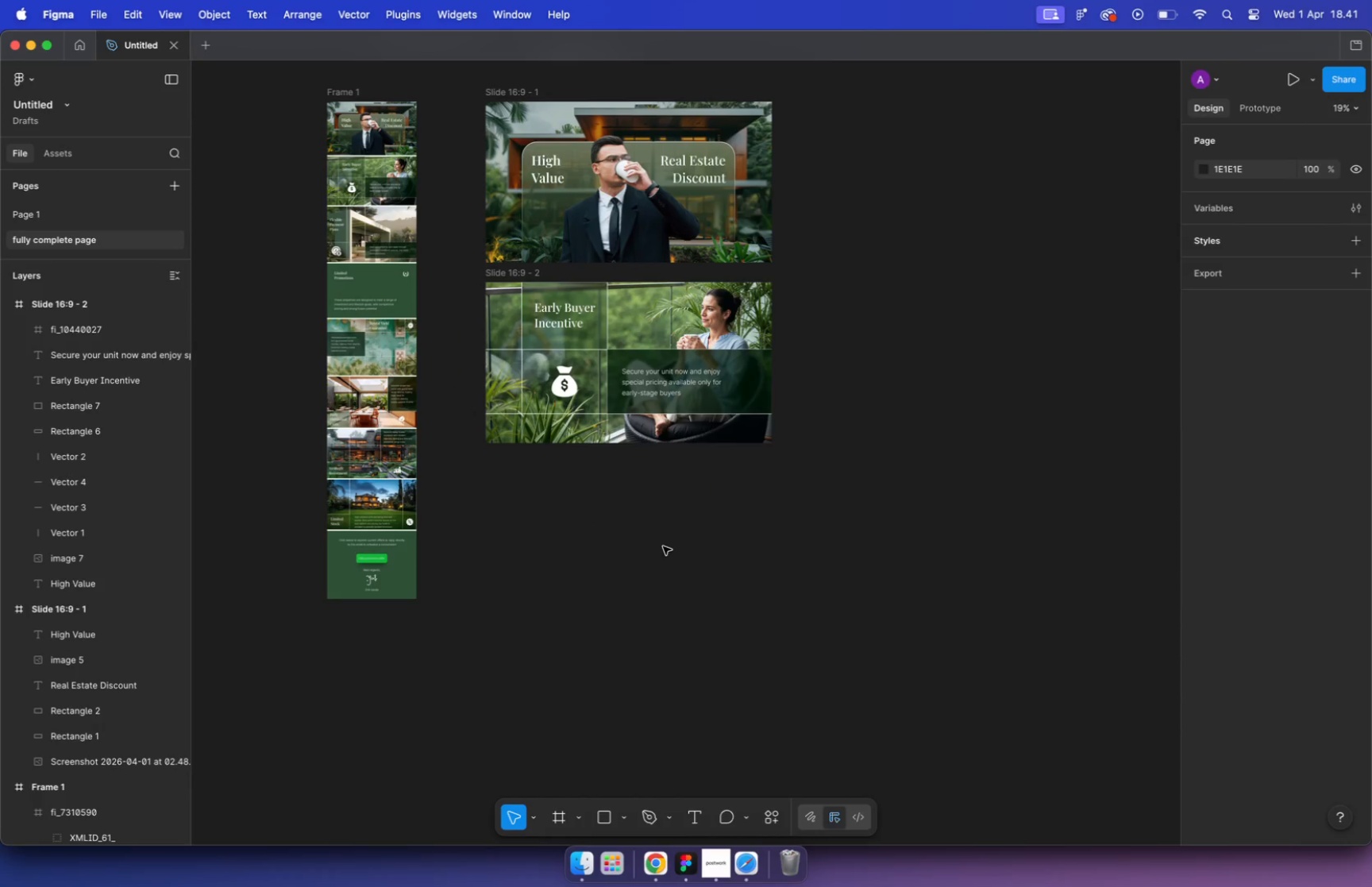 
left_click_drag(start_coordinate=[384, 356], to_coordinate=[252, 395])
 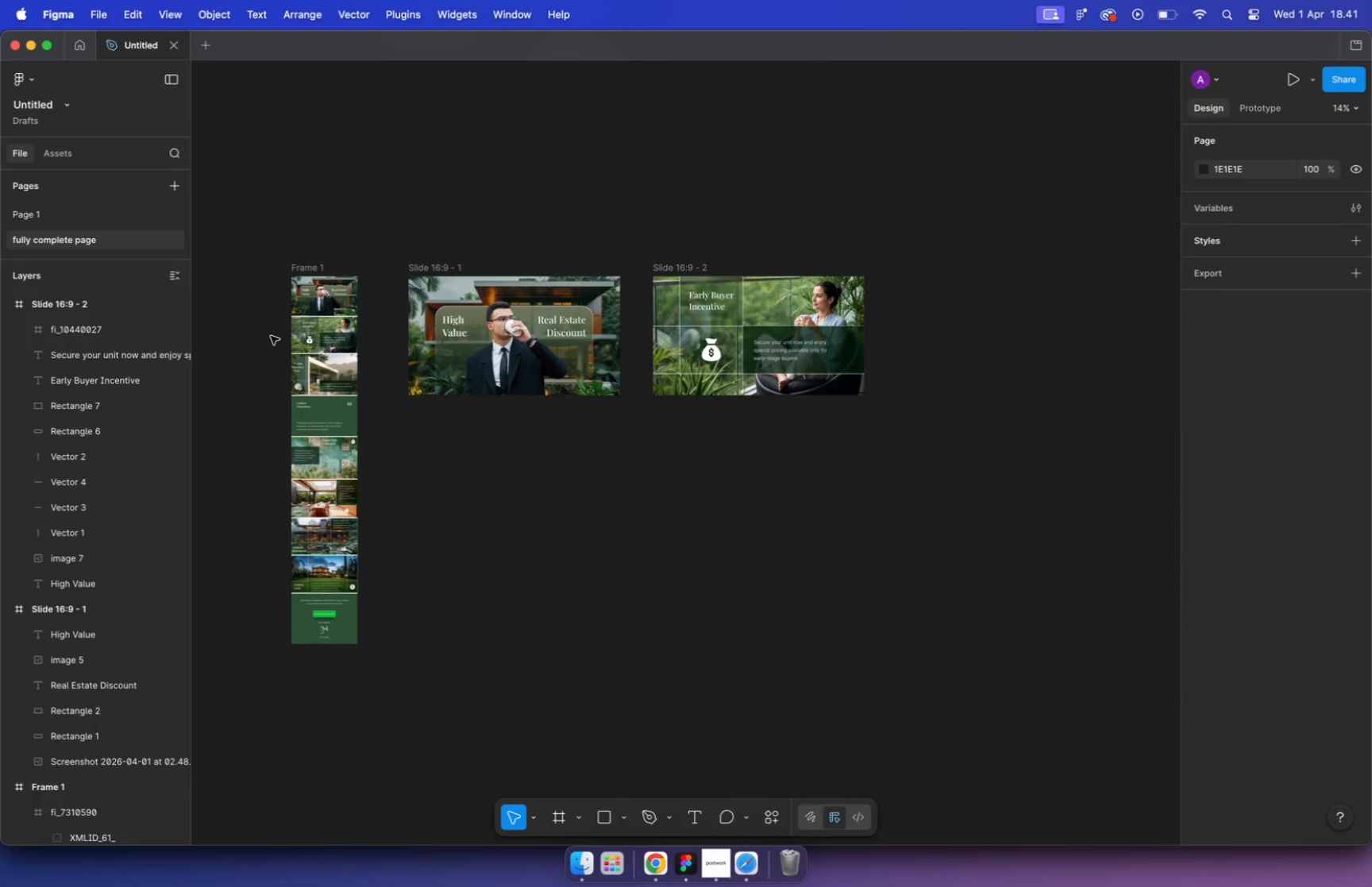 
left_click_drag(start_coordinate=[338, 369], to_coordinate=[746, 484])
 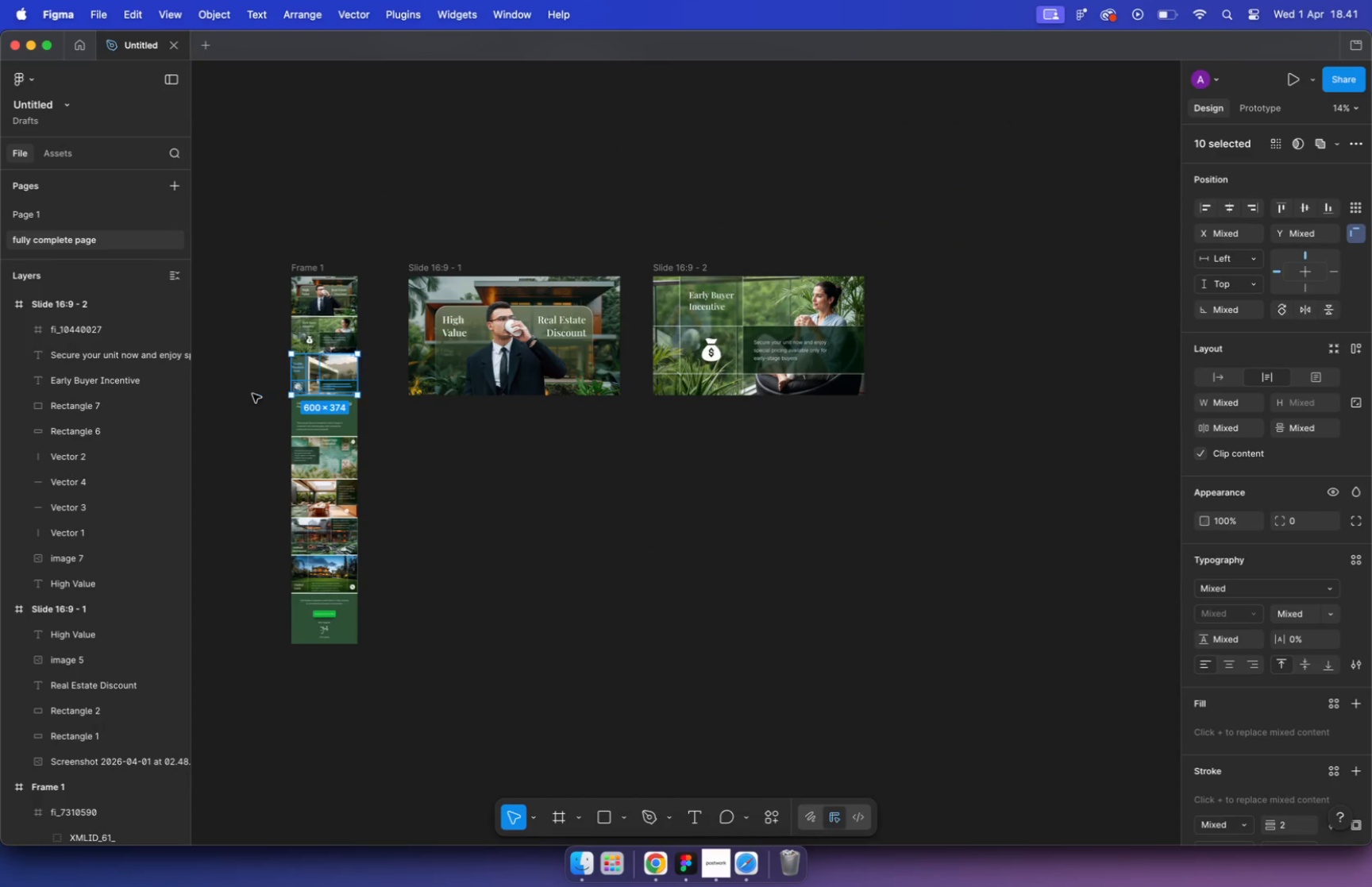 
hold_key(key=OptionLeft, duration=1.3)
 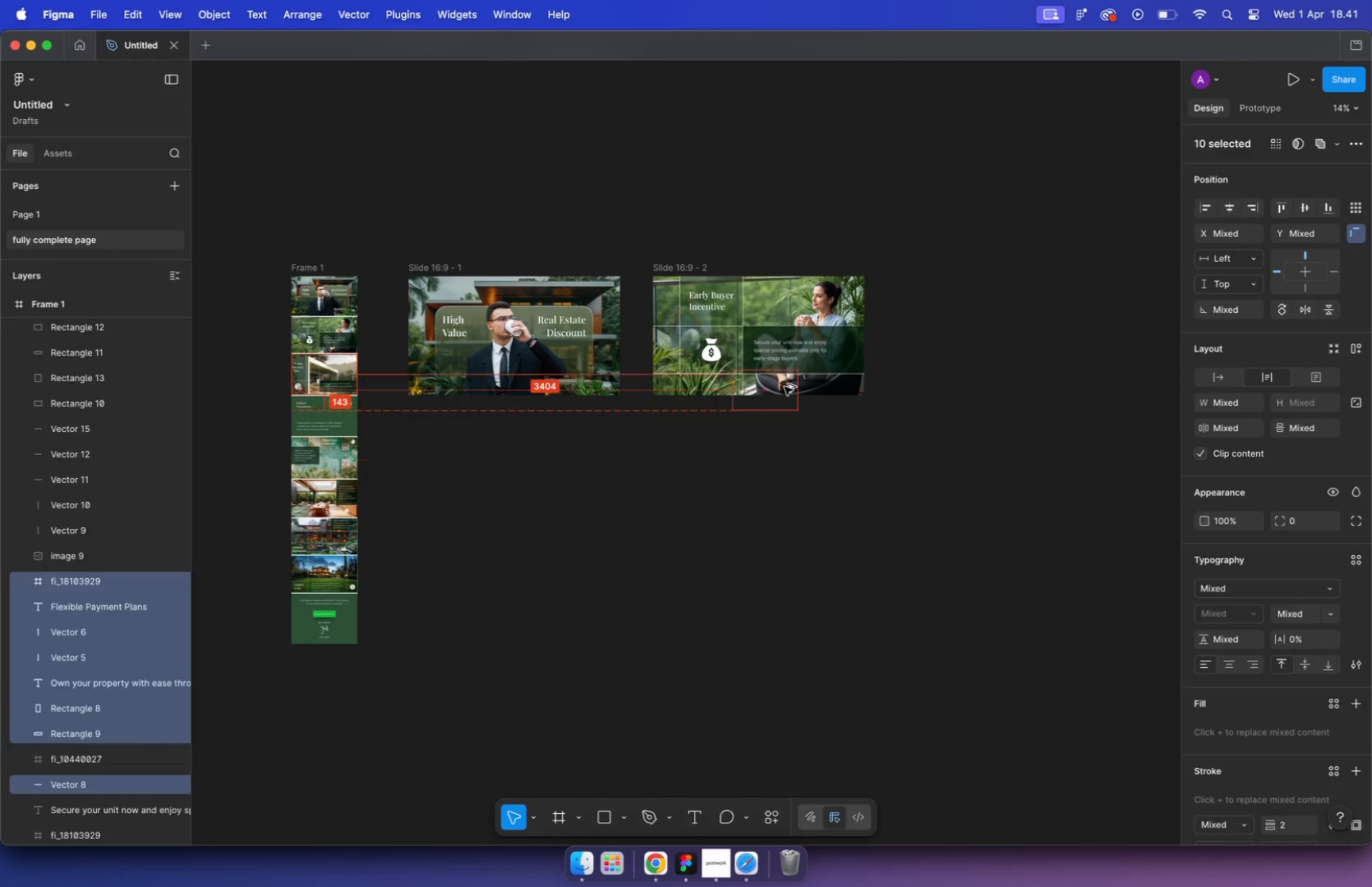 
key(Meta+CommandLeft)
 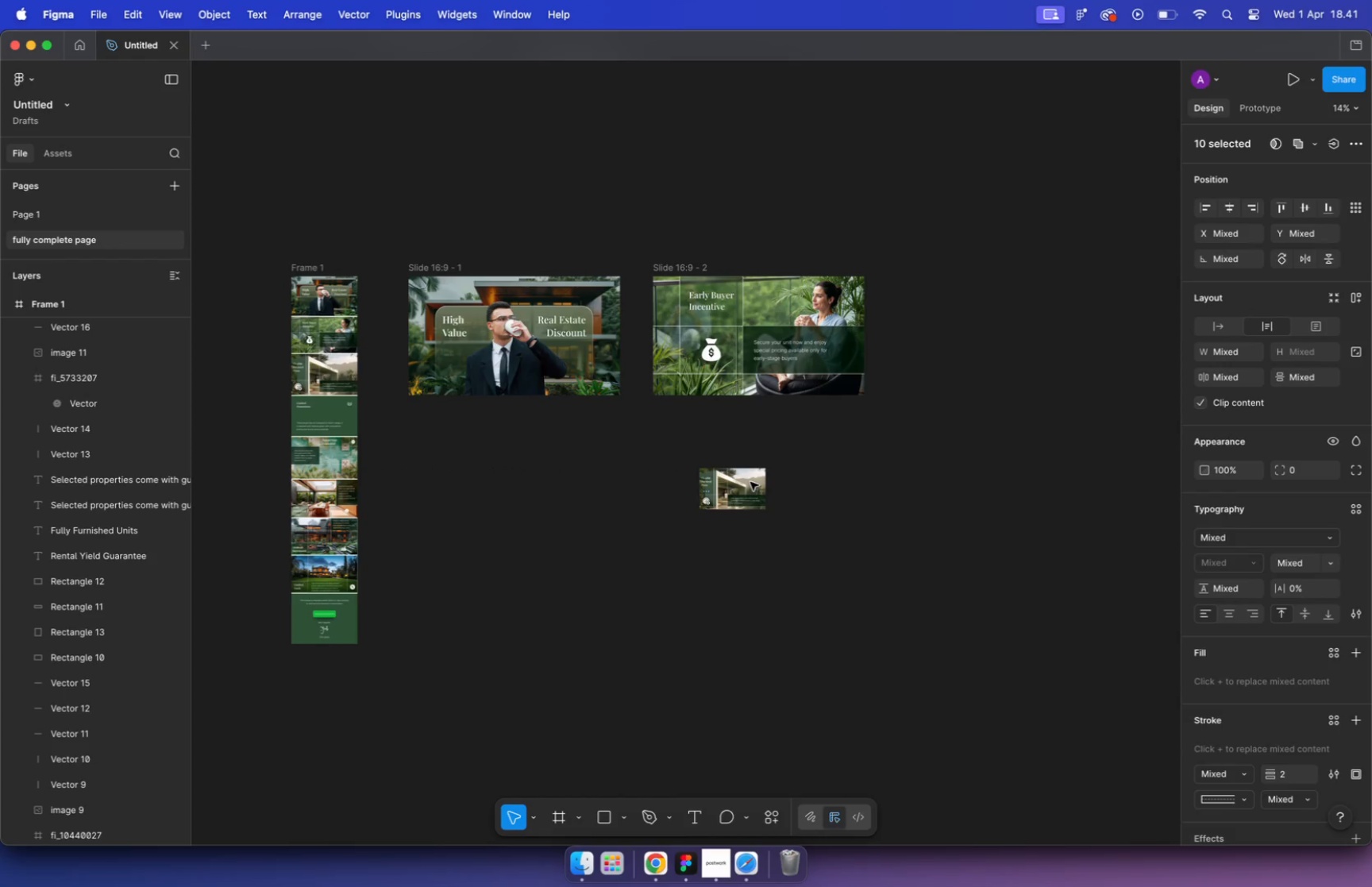 
key(Meta+Z)
 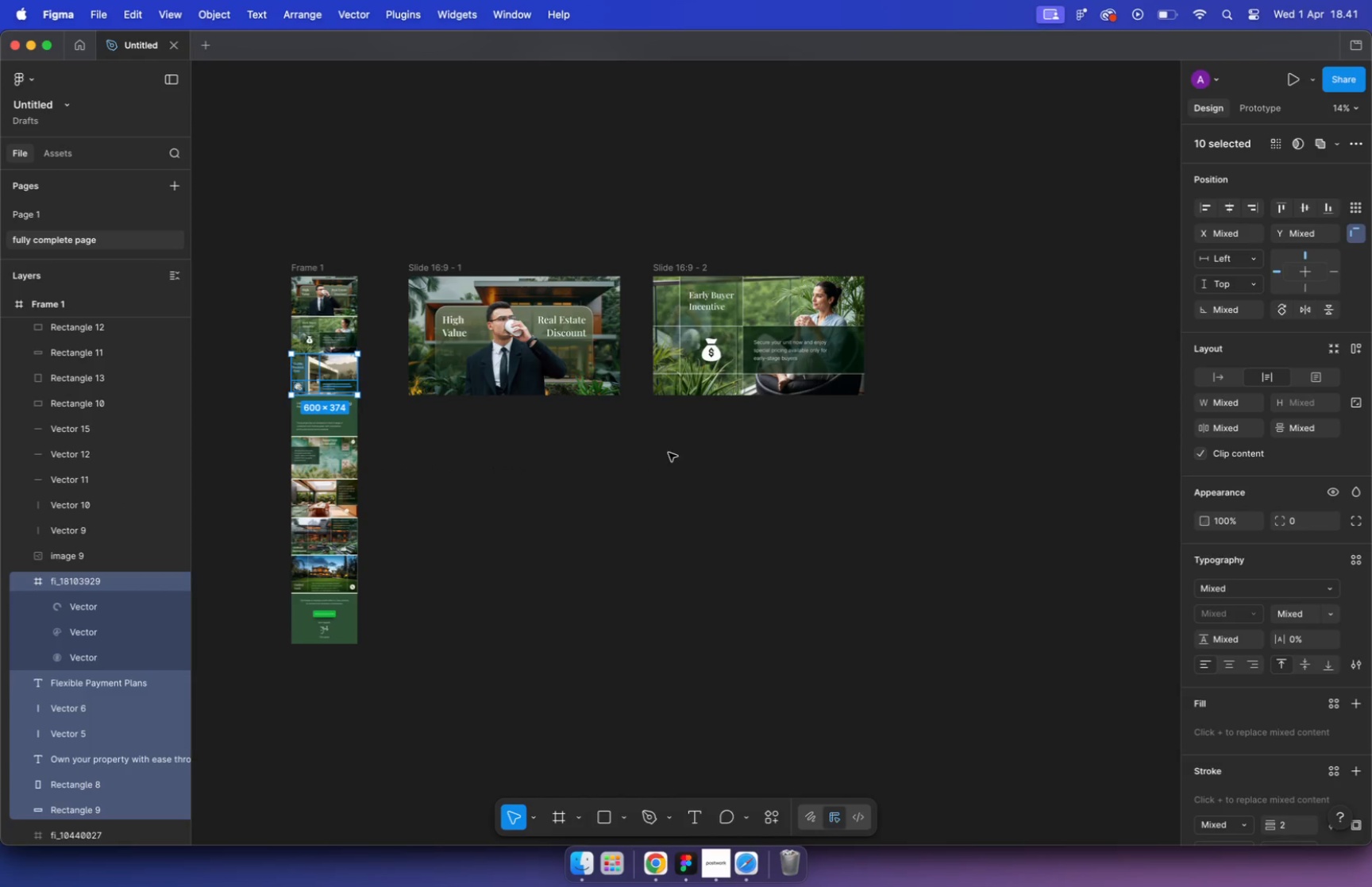 
hold_key(key=CommandLeft, duration=0.86)
scroll: coordinate [704, 364], scroll_direction: up, amount: 1.0
 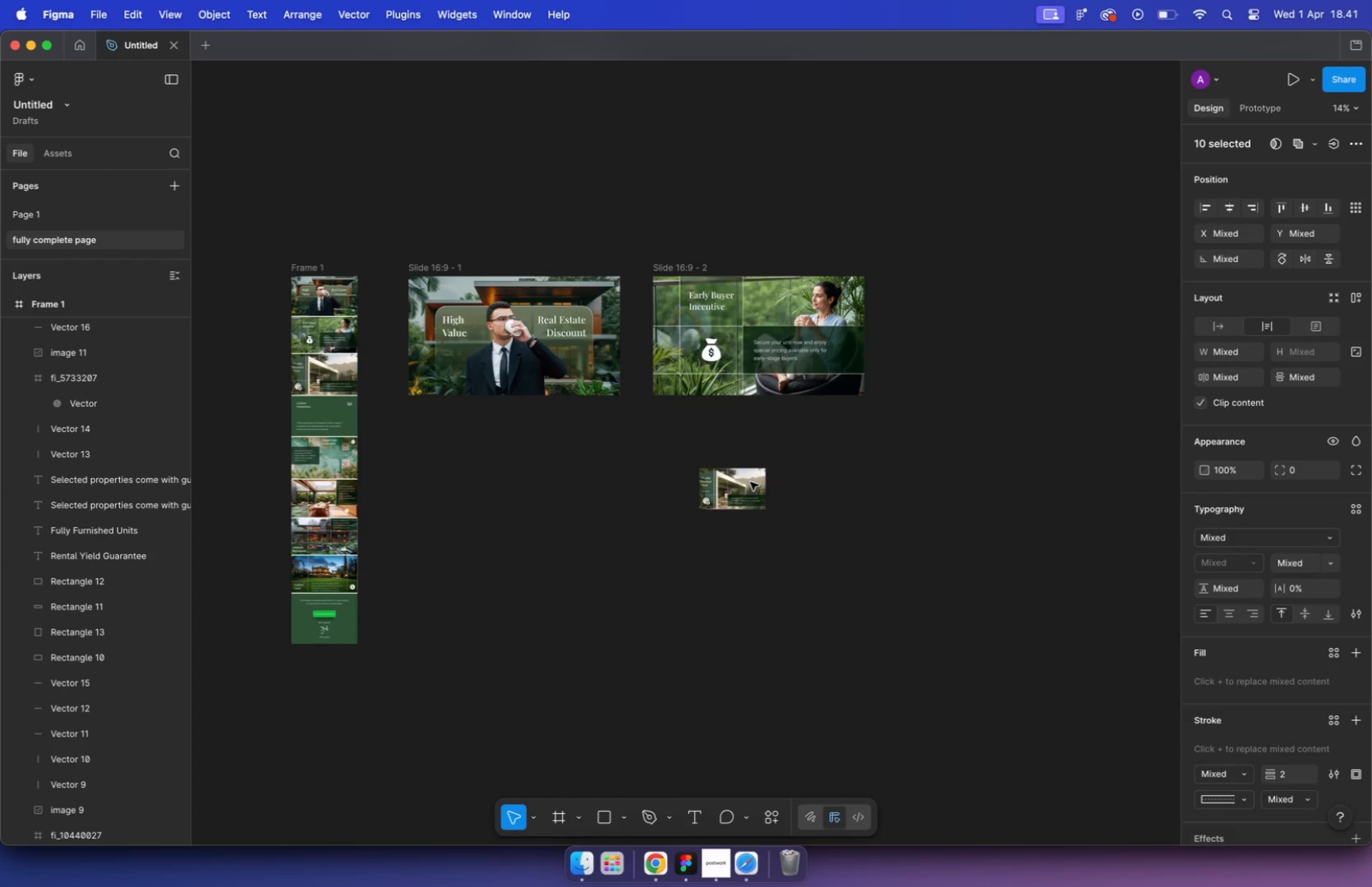 
left_click_drag(start_coordinate=[264, 416], to_coordinate=[515, 419])
 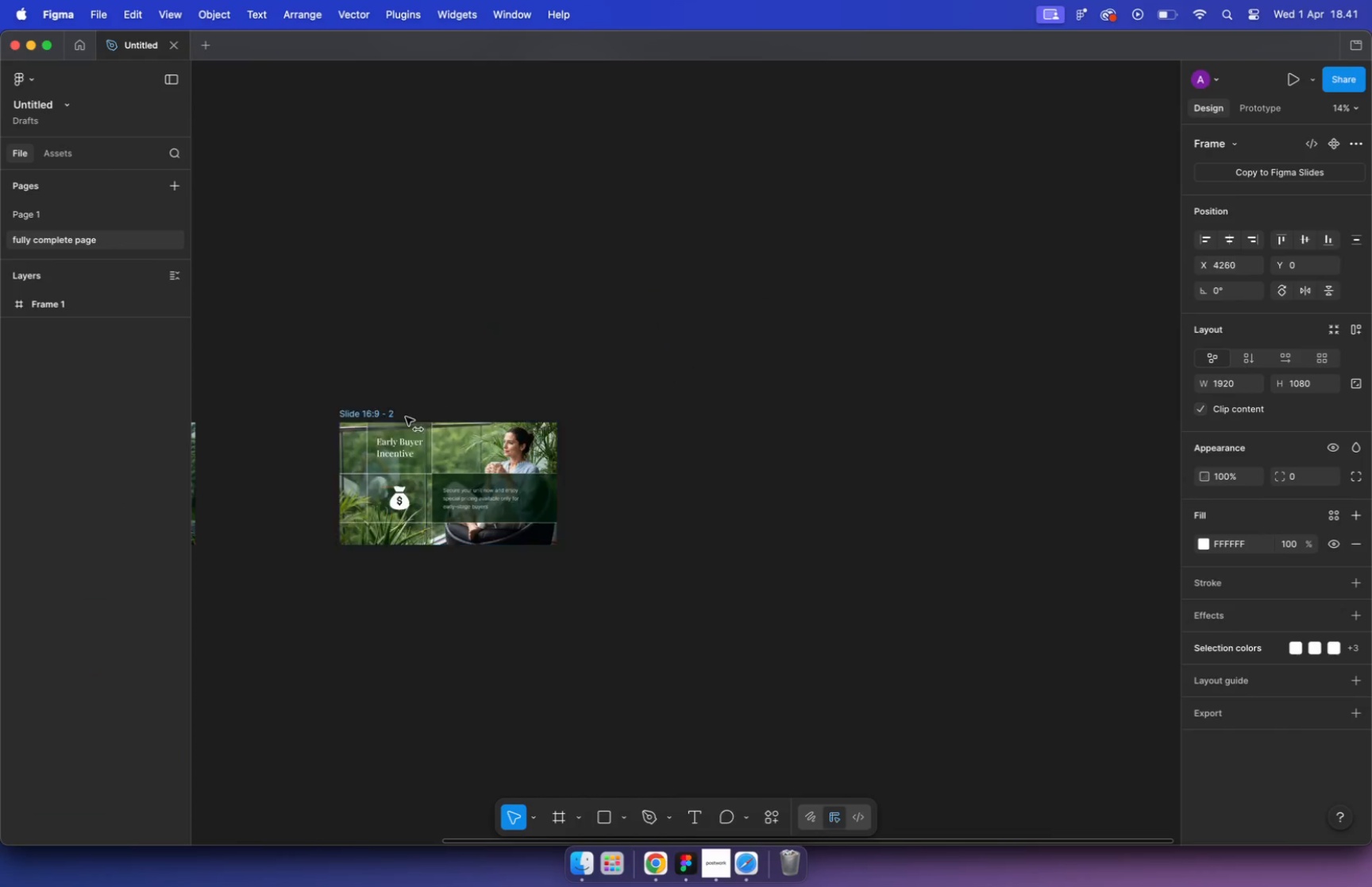 
hold_key(key=ShiftLeft, duration=2.01)
 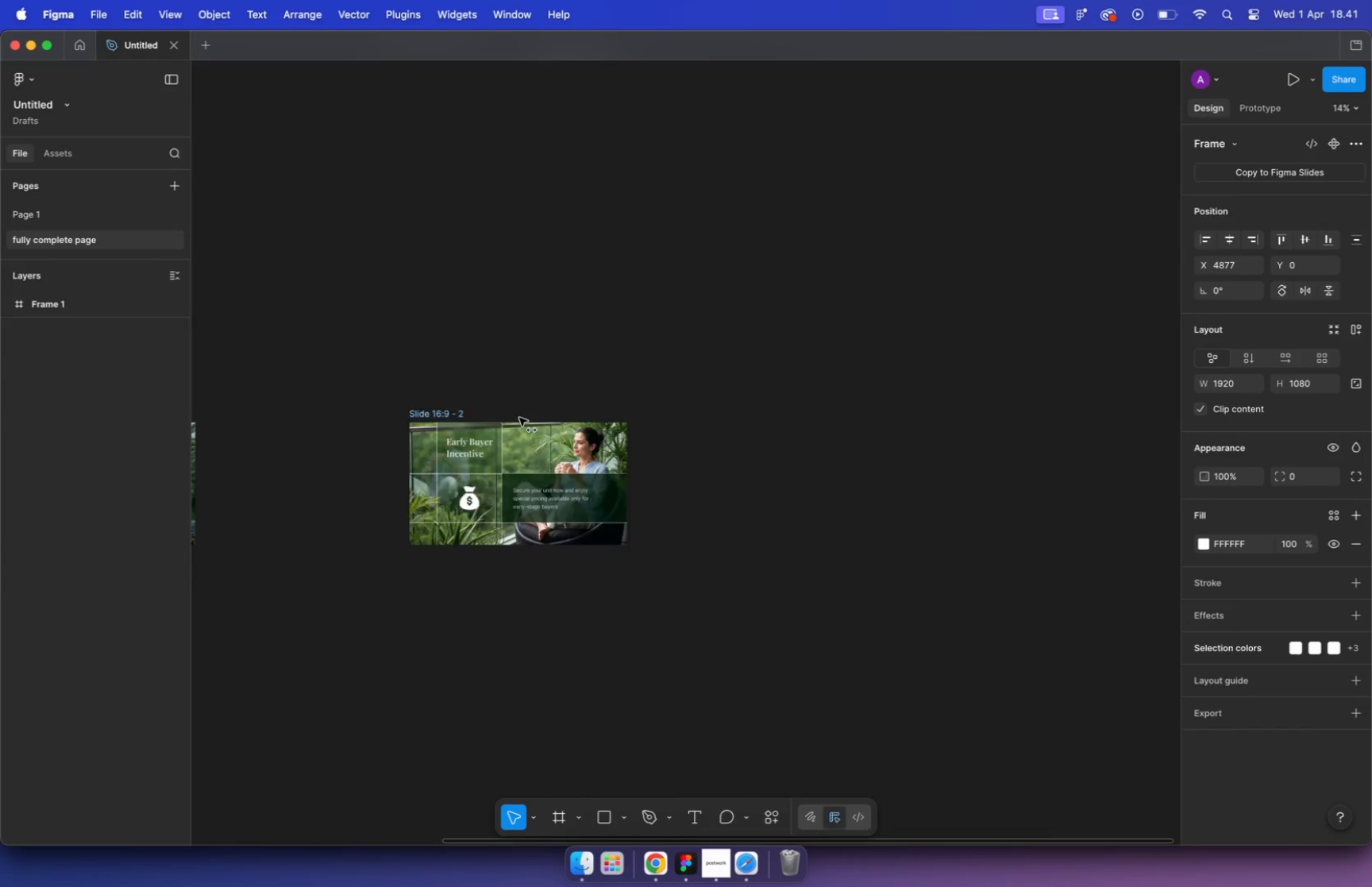 
hold_key(key=OptionLeft, duration=1.76)
 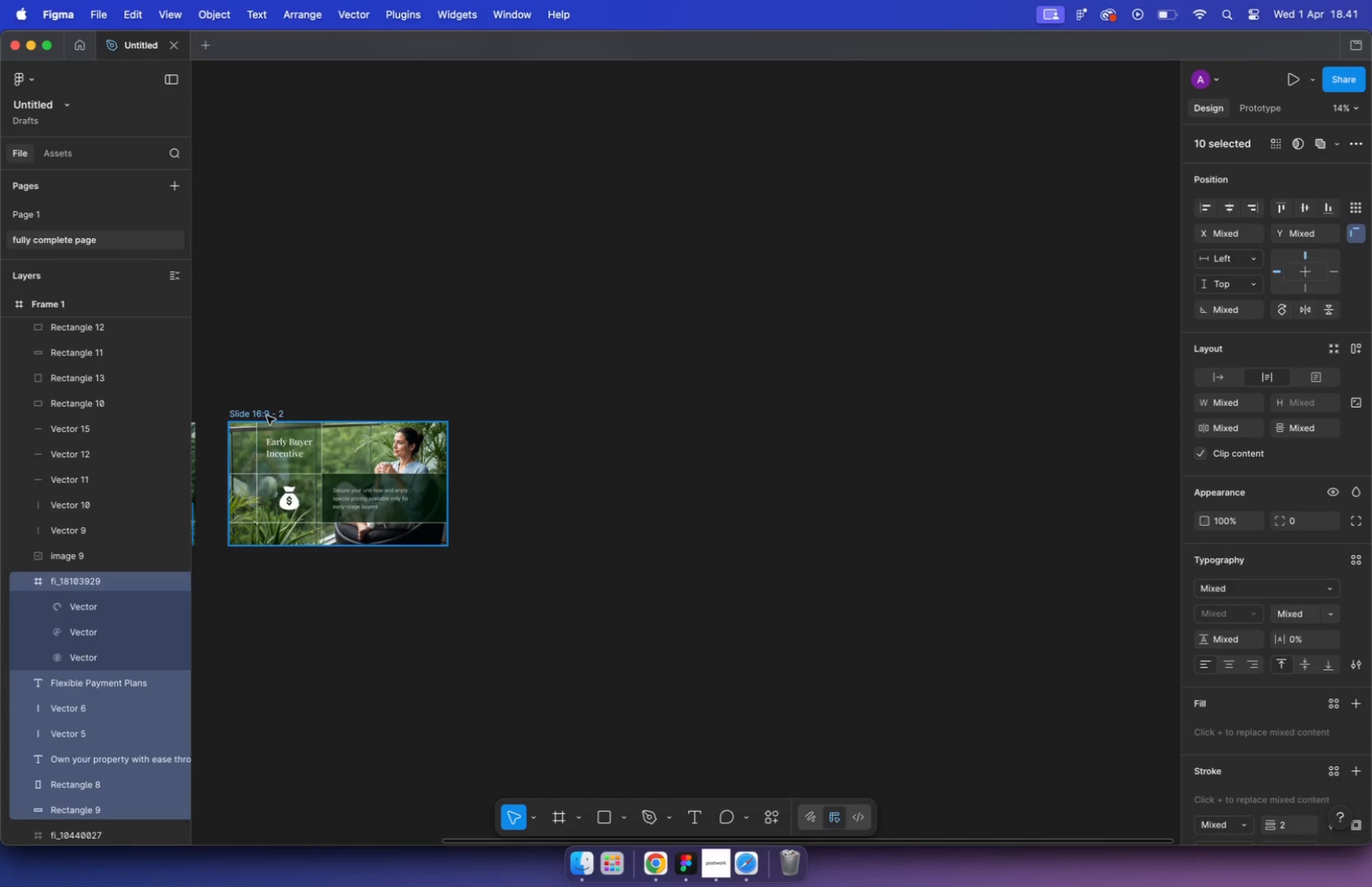 
hold_key(key=CommandLeft, duration=0.72)
 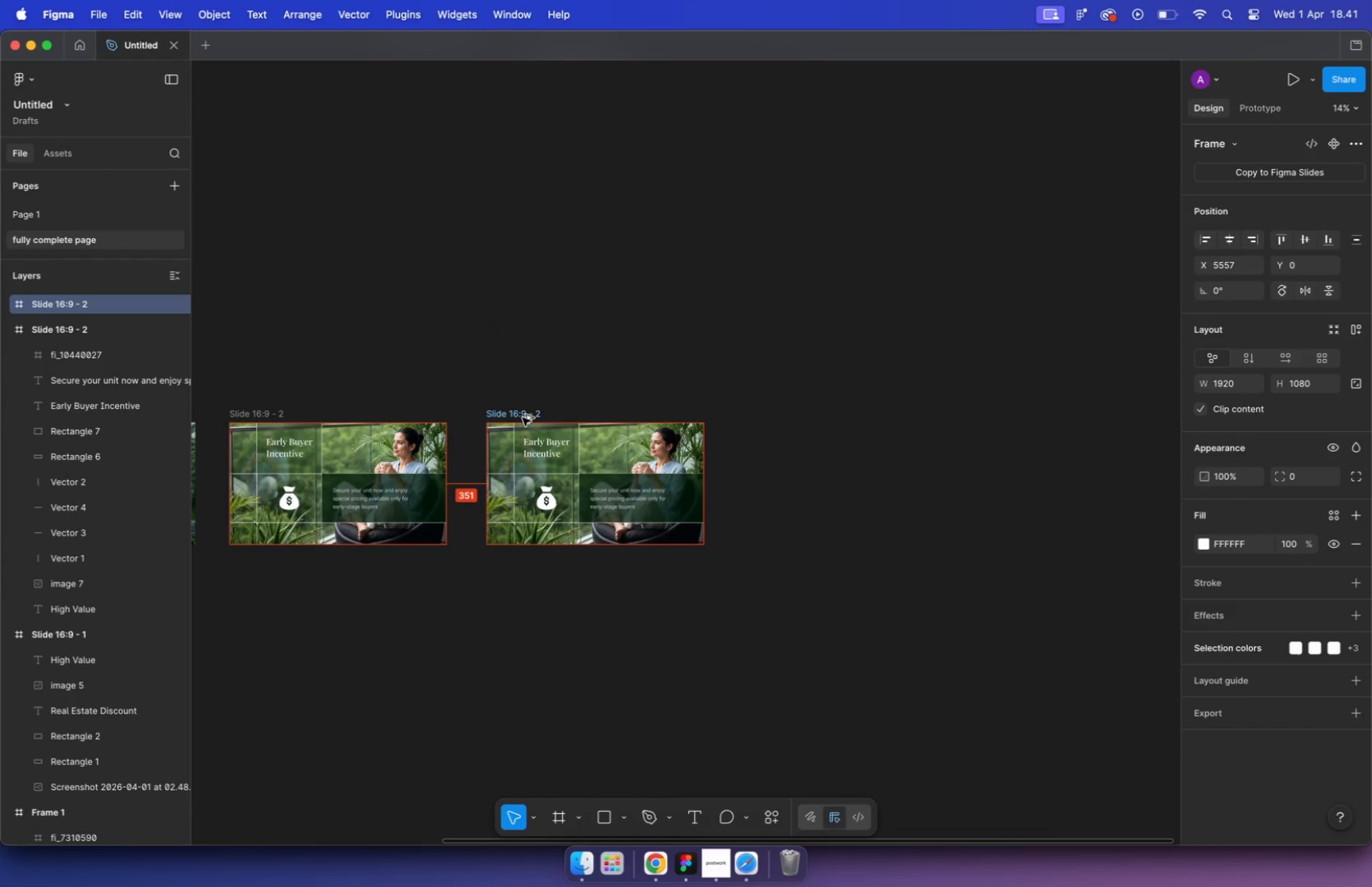 
left_click([843, 418])
 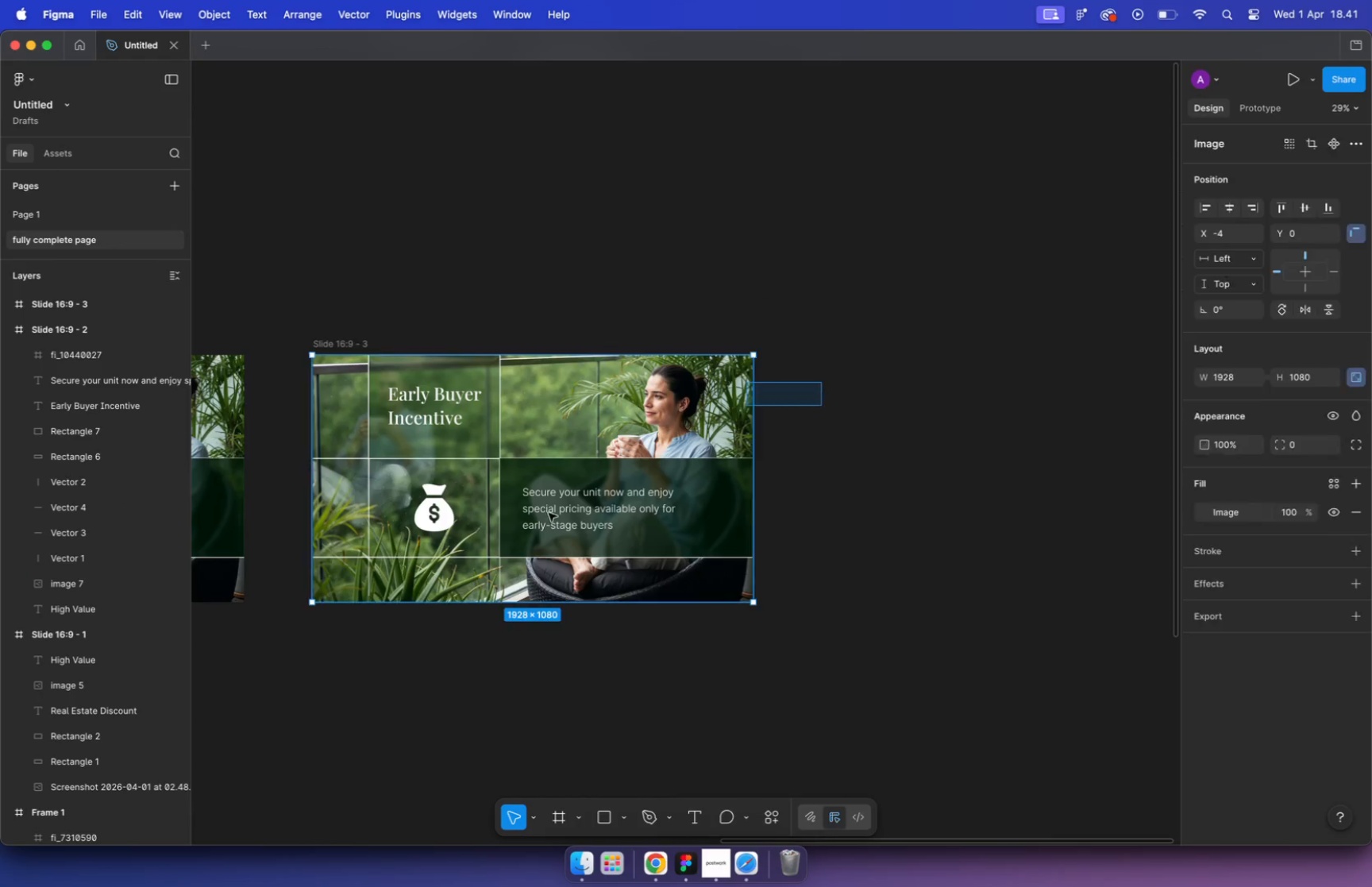 
scroll: coordinate [644, 488], scroll_direction: up, amount: 9.0
 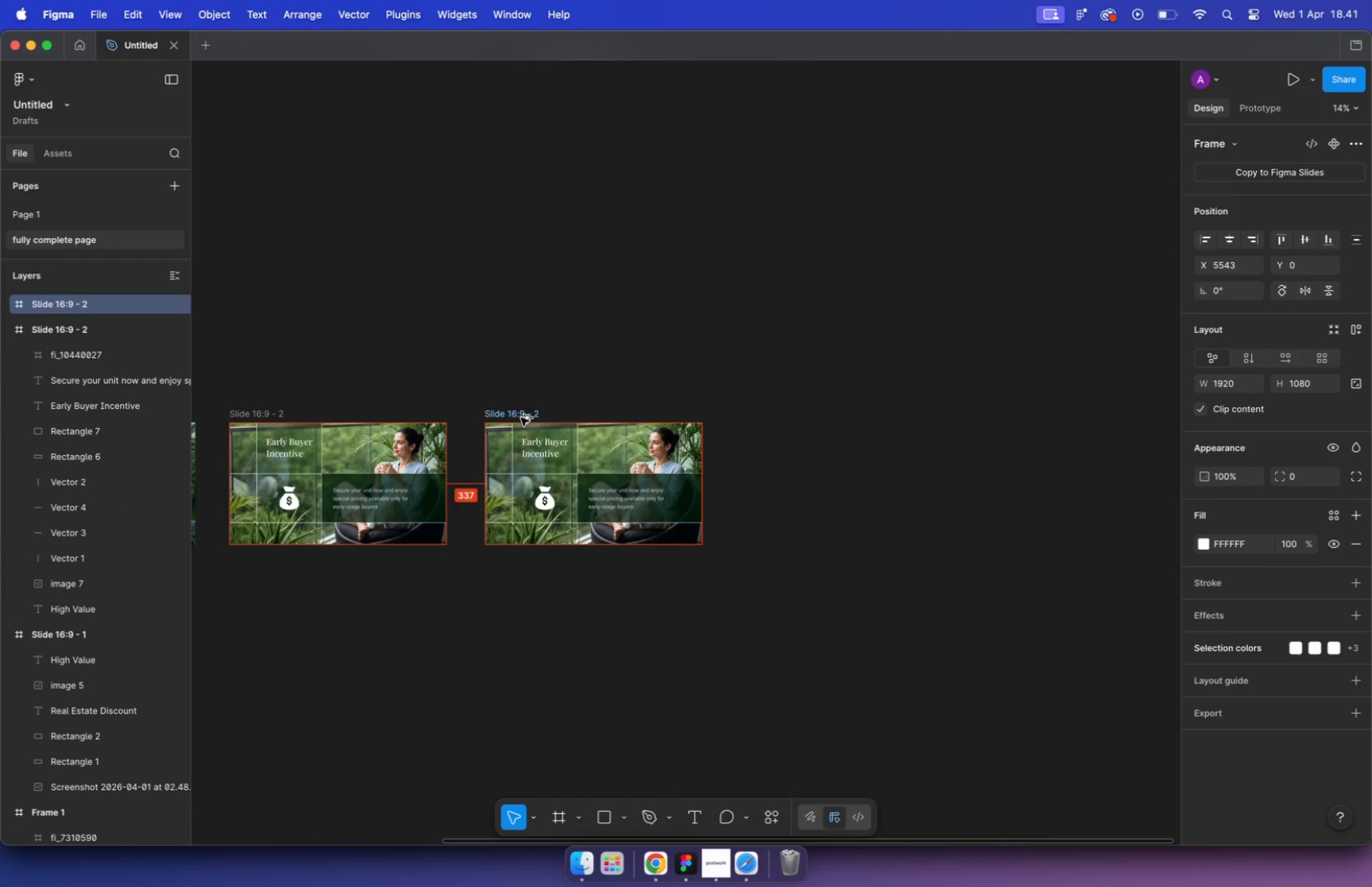 
left_click_drag(start_coordinate=[821, 381], to_coordinate=[331, 583])
 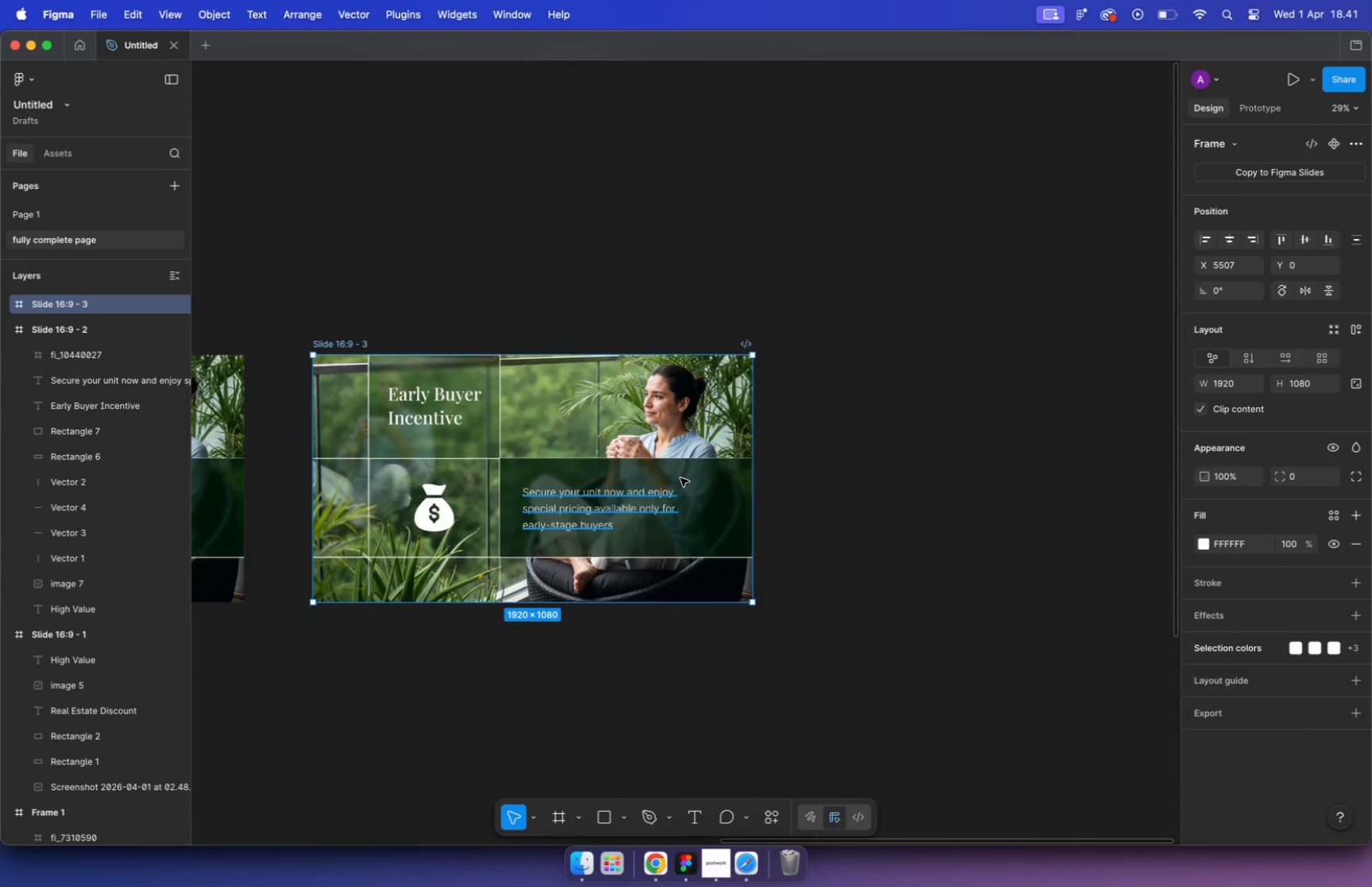 
key(Backspace)
 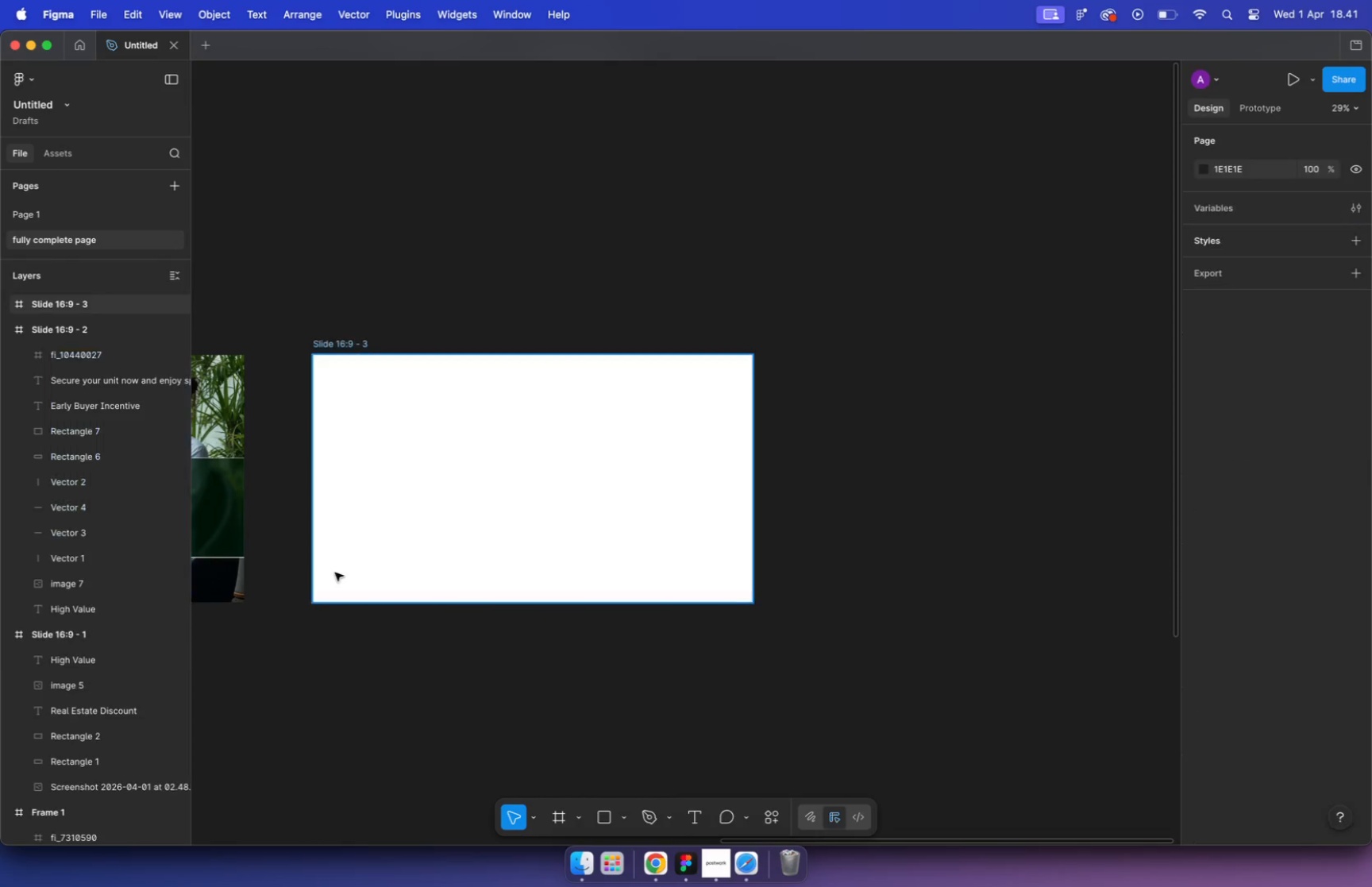 
hold_key(key=CommandLeft, duration=2.65)
scroll: coordinate [597, 465], scroll_direction: down, amount: 9.0
 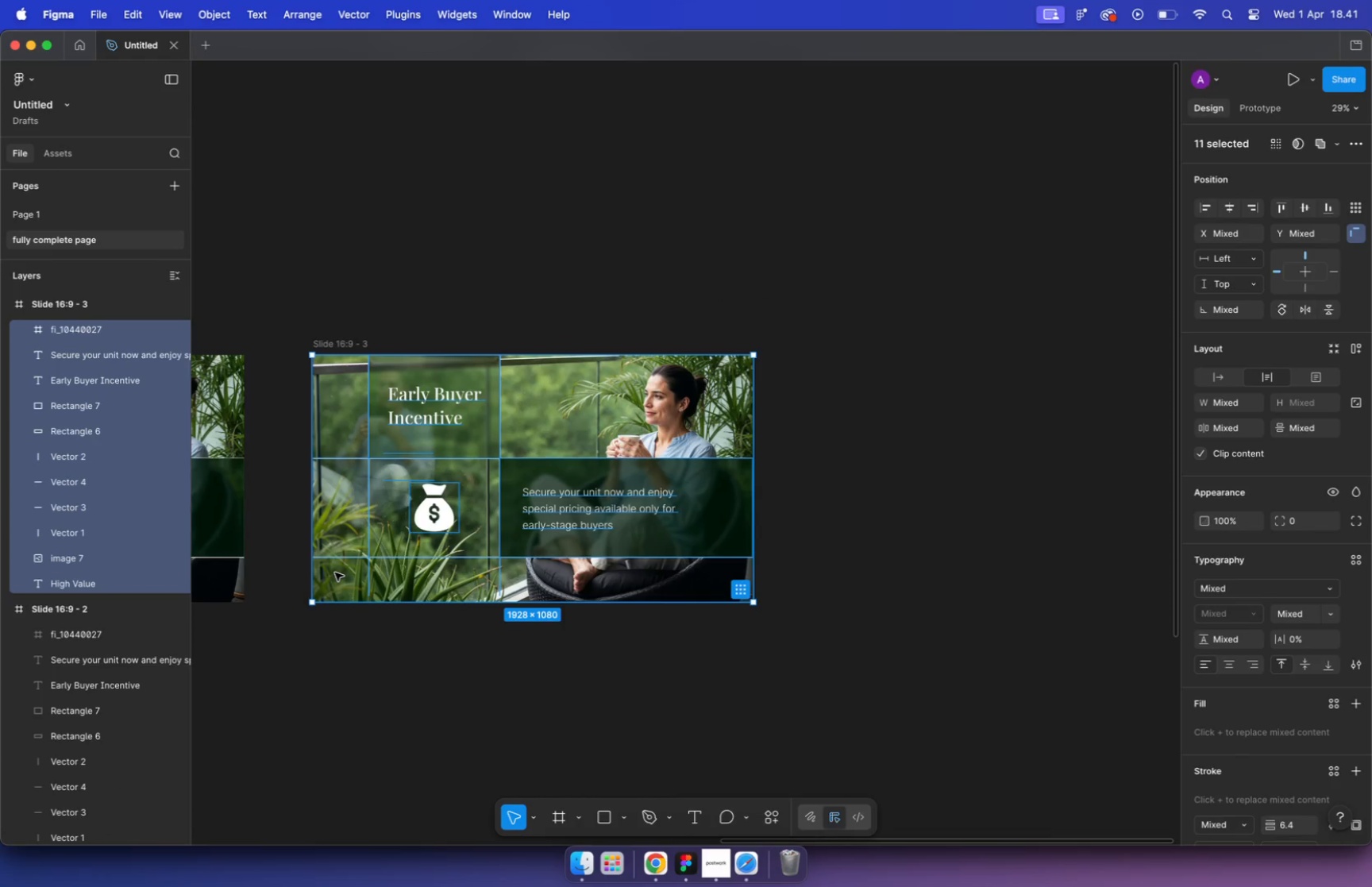 
scroll: coordinate [535, 325], scroll_direction: up, amount: 16.0
 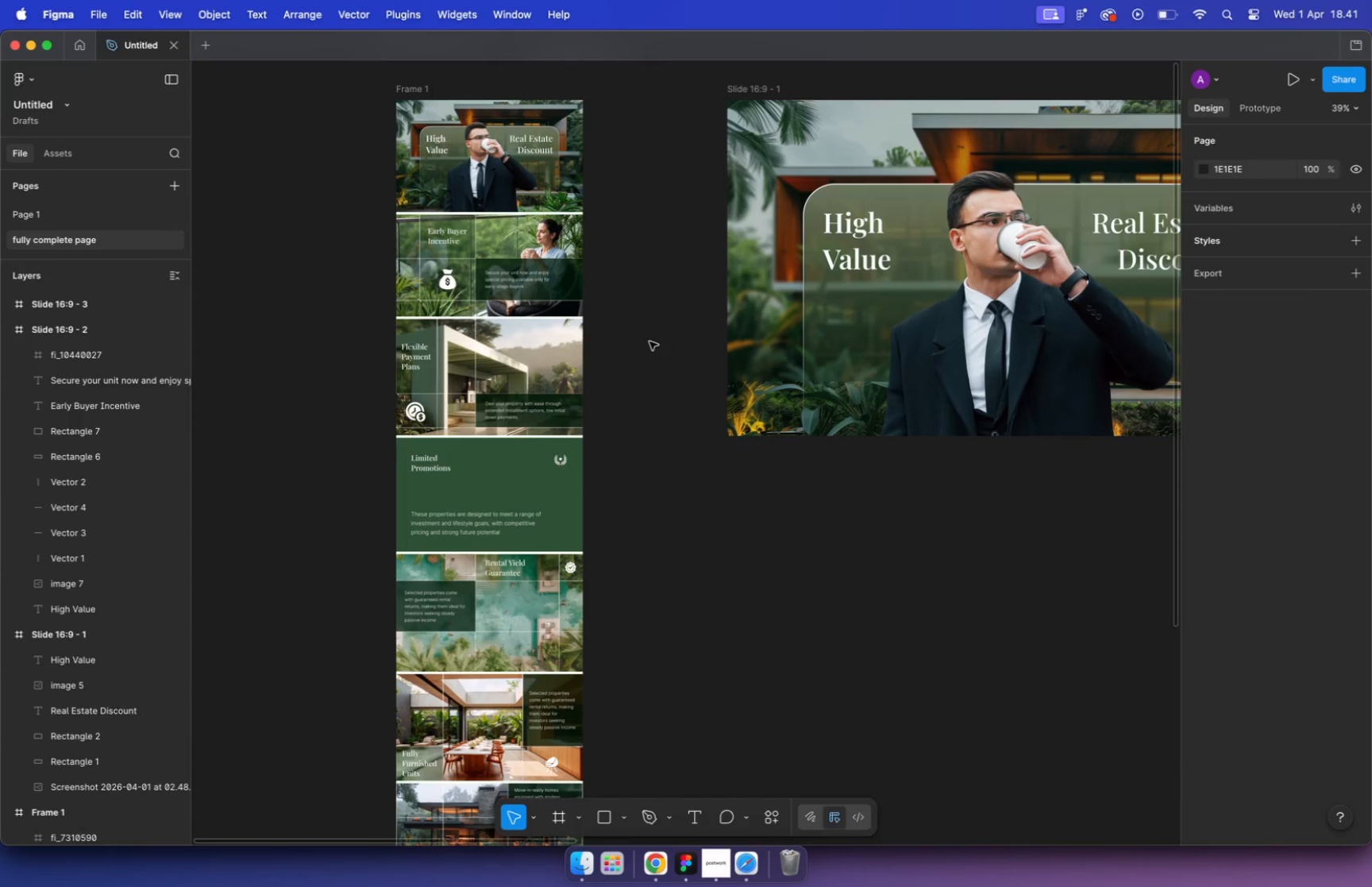 
wait(10.59)
 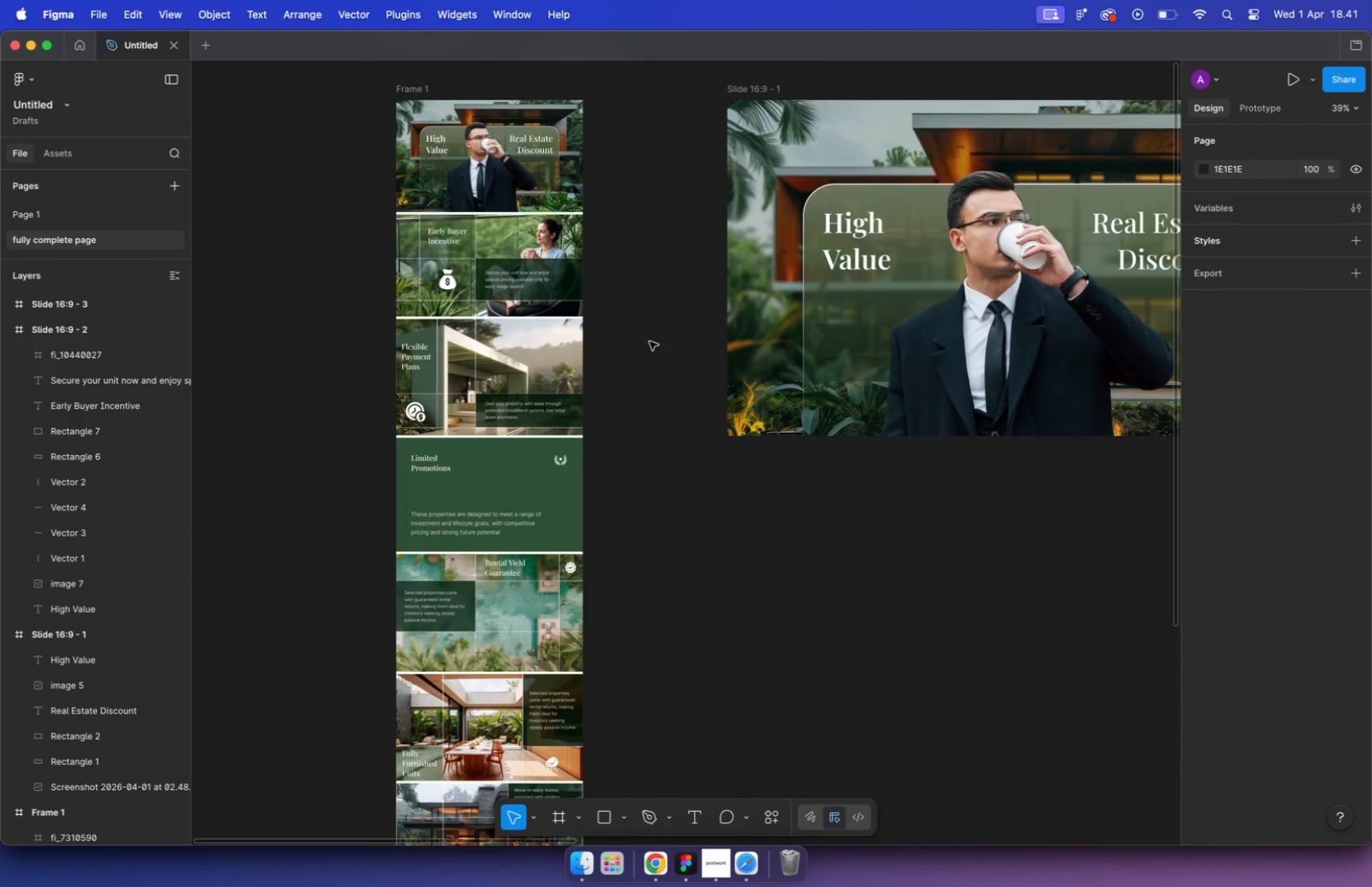 
hold_key(key=CommandLeft, duration=1.83)
scroll: coordinate [552, 389], scroll_direction: down, amount: 22.0
 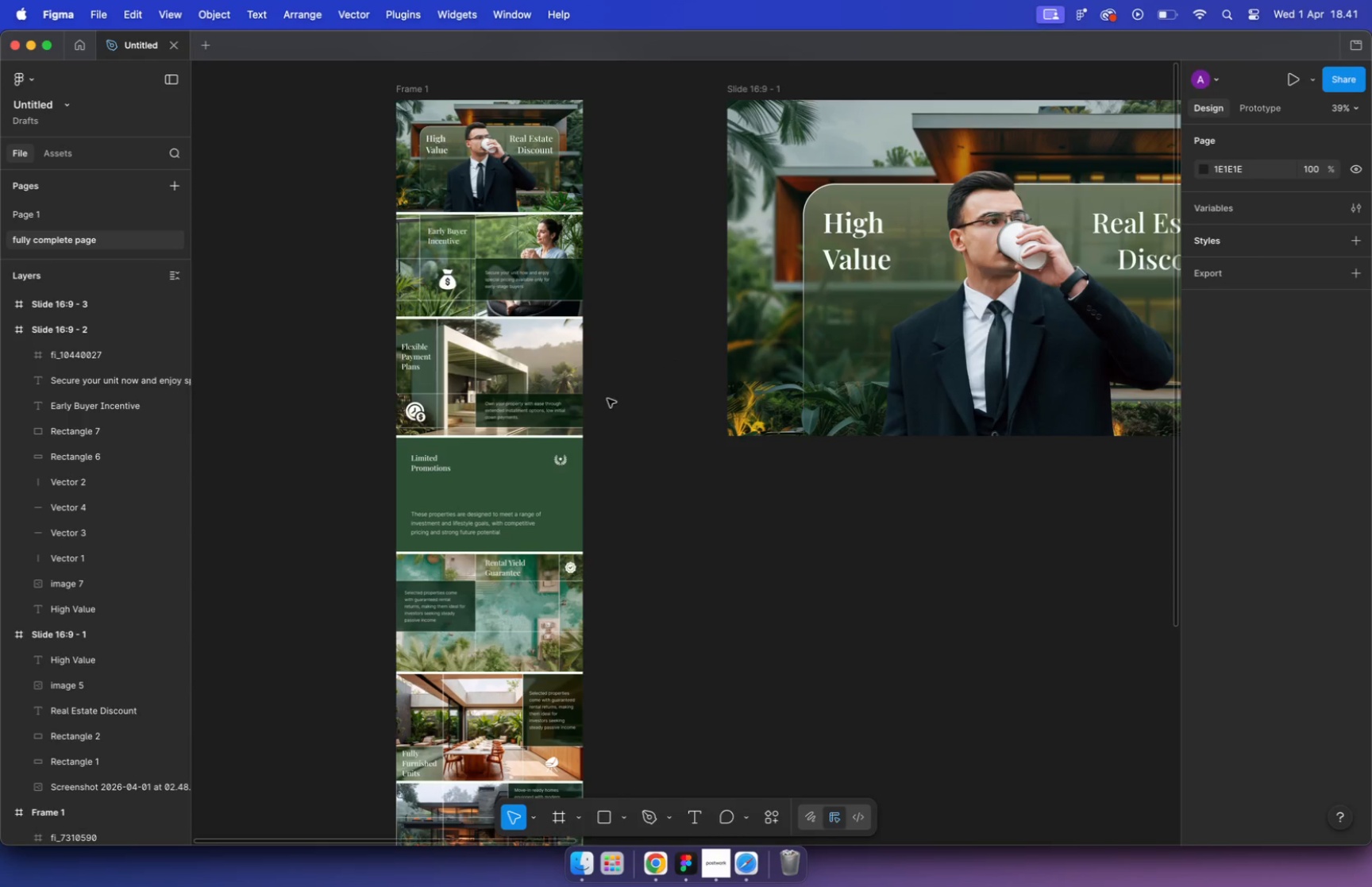 
hold_key(key=CommandLeft, duration=0.43)
scroll: coordinate [424, 407], scroll_direction: up, amount: 10.0
 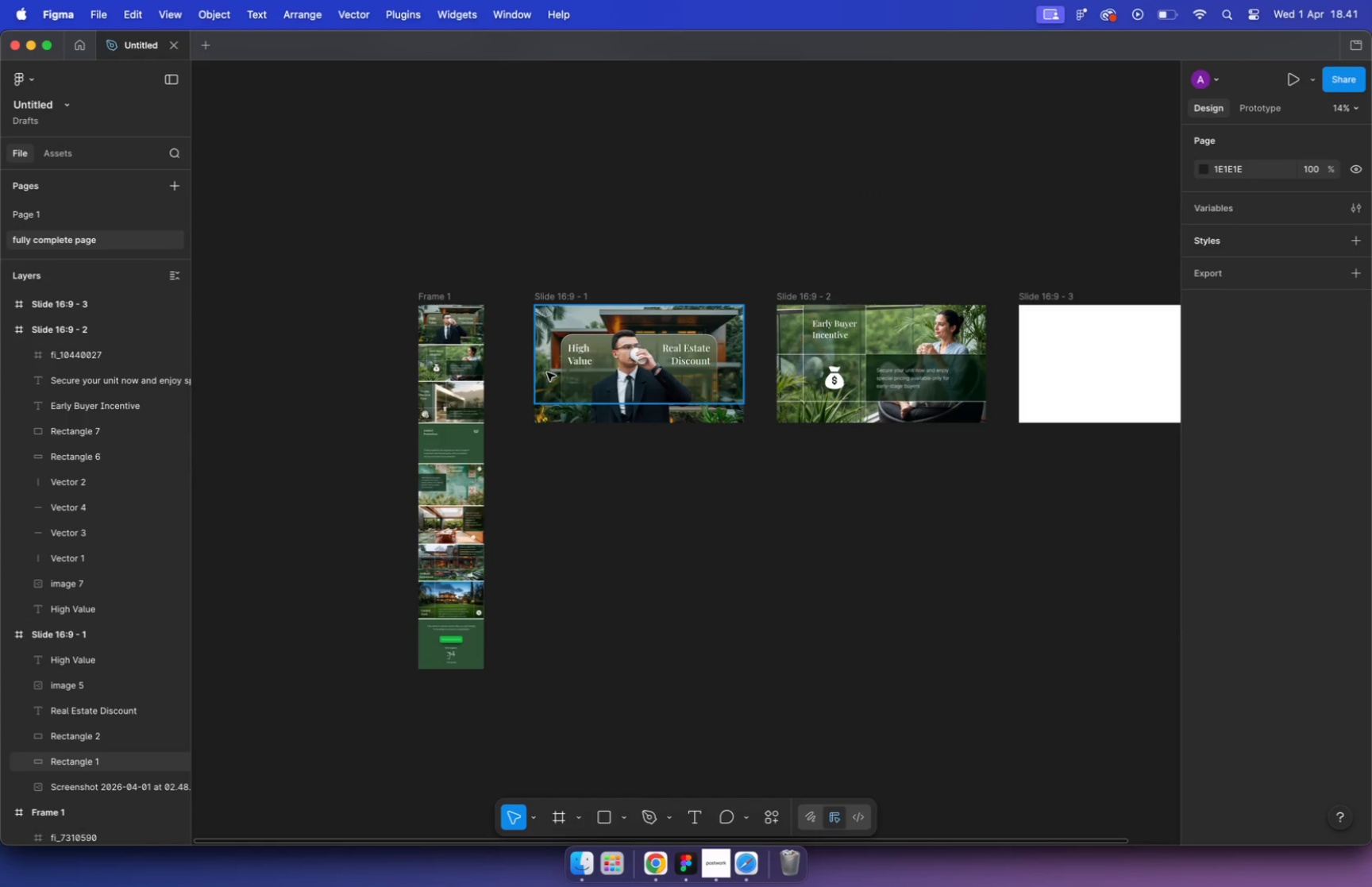 
left_click_drag(start_coordinate=[491, 371], to_coordinate=[332, 429])
 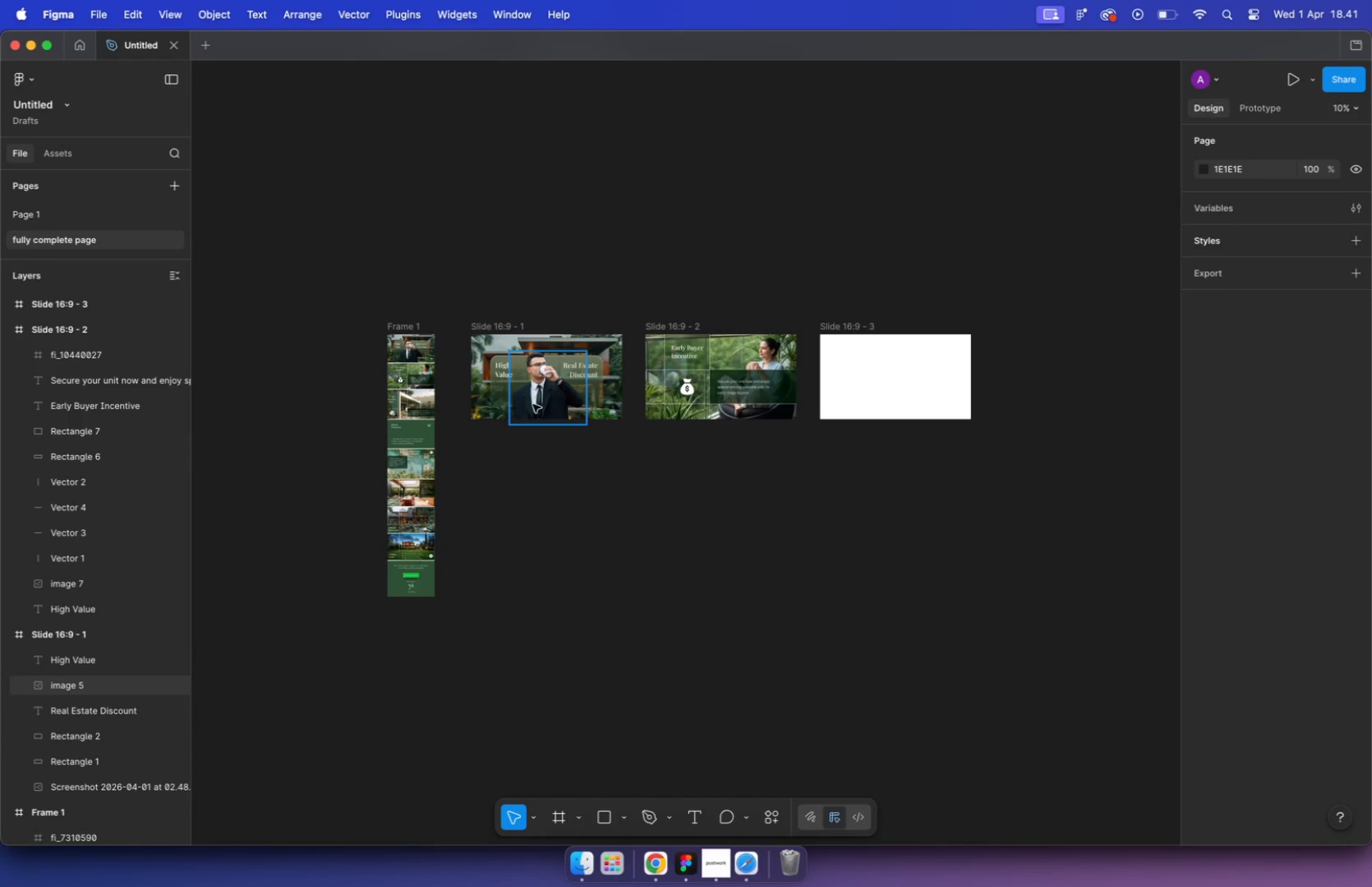 
hold_key(key=CommandLeft, duration=0.33)
scroll: coordinate [331, 430], scroll_direction: down, amount: 9.0
 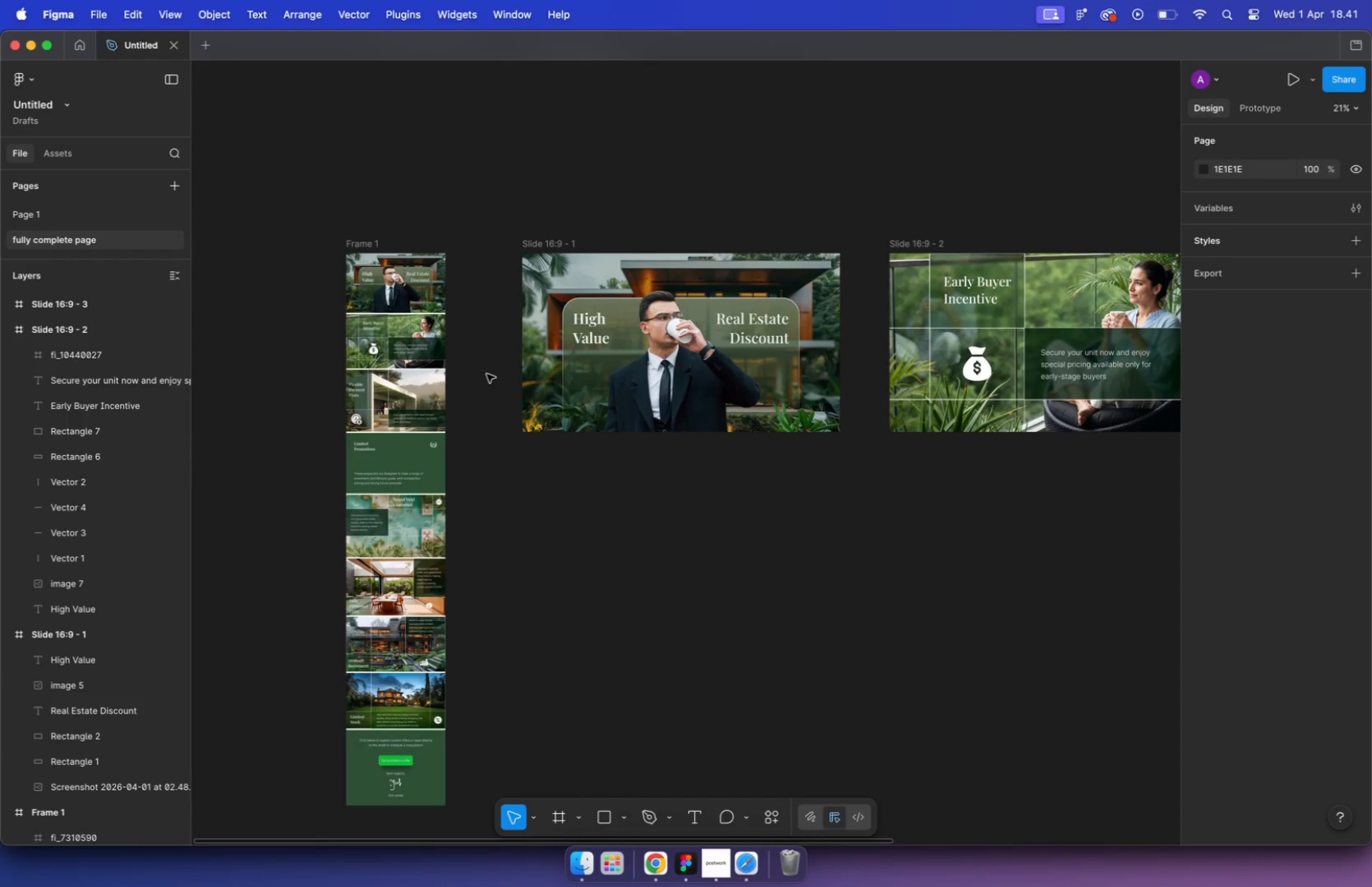 
left_click_drag(start_coordinate=[362, 414], to_coordinate=[877, 369])
 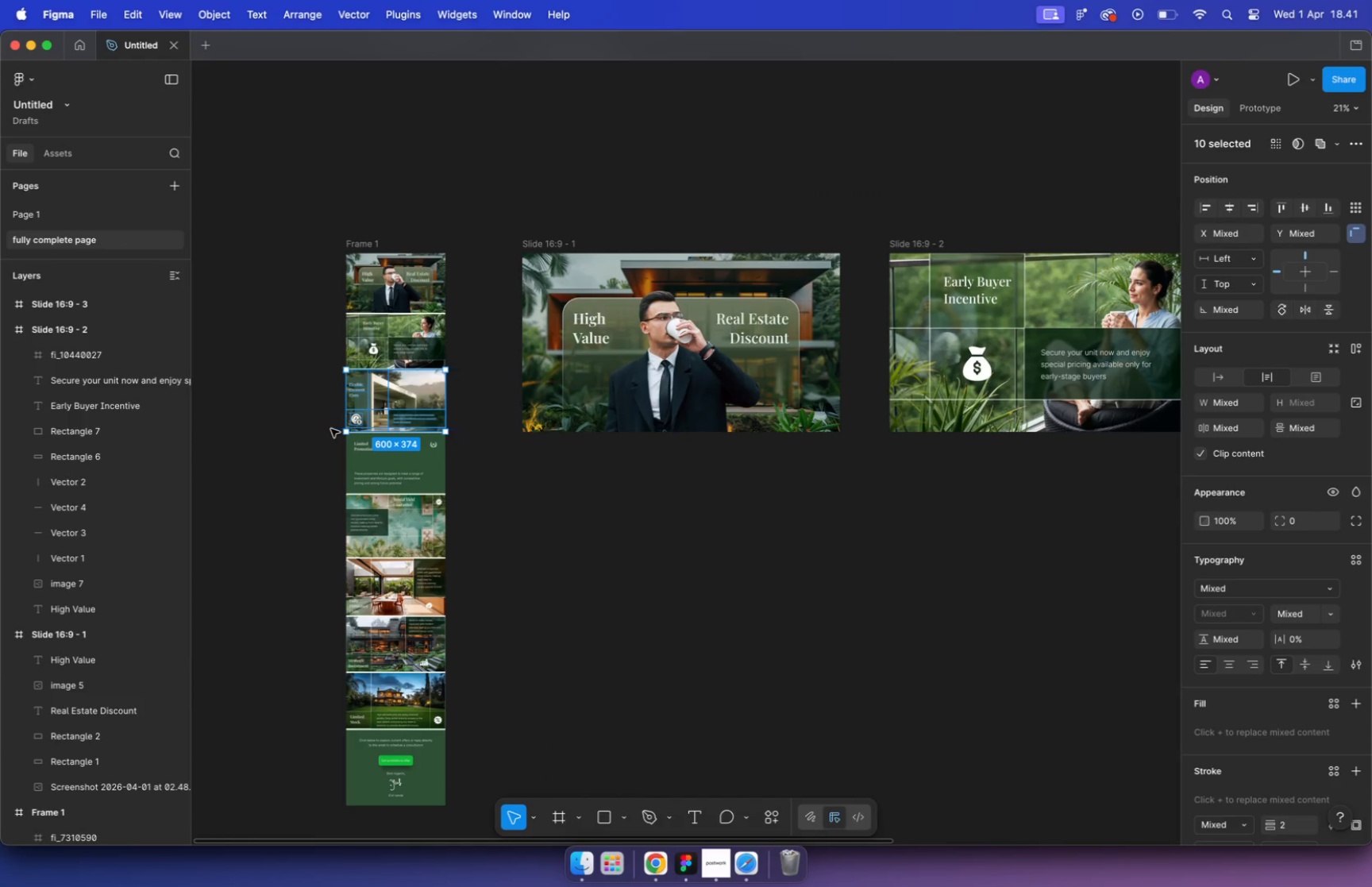 
hold_key(key=CommandLeft, duration=0.68)
scroll: coordinate [904, 370], scroll_direction: up, amount: 24.0
 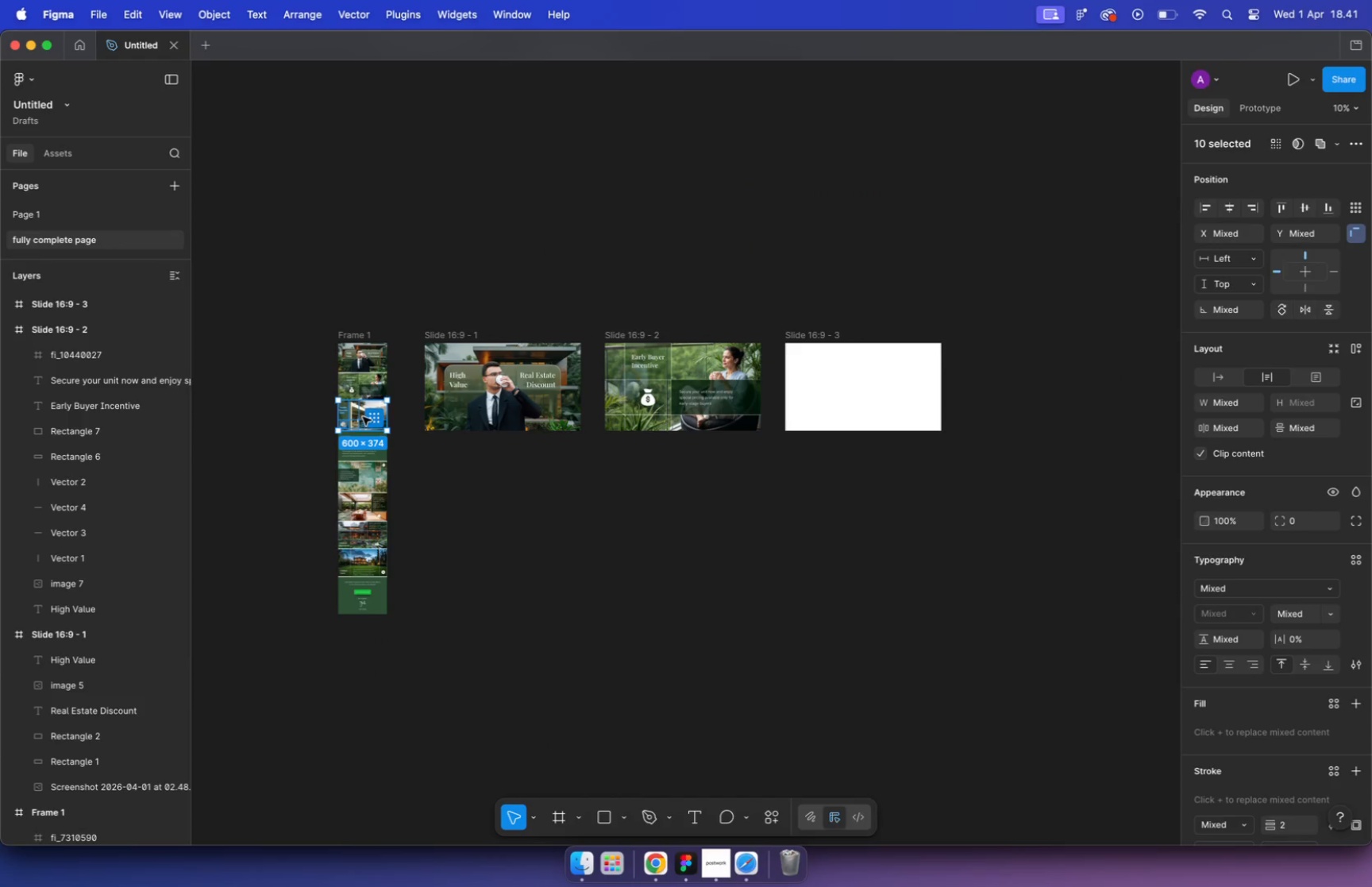 
left_click_drag(start_coordinate=[865, 364], to_coordinate=[597, 313])
 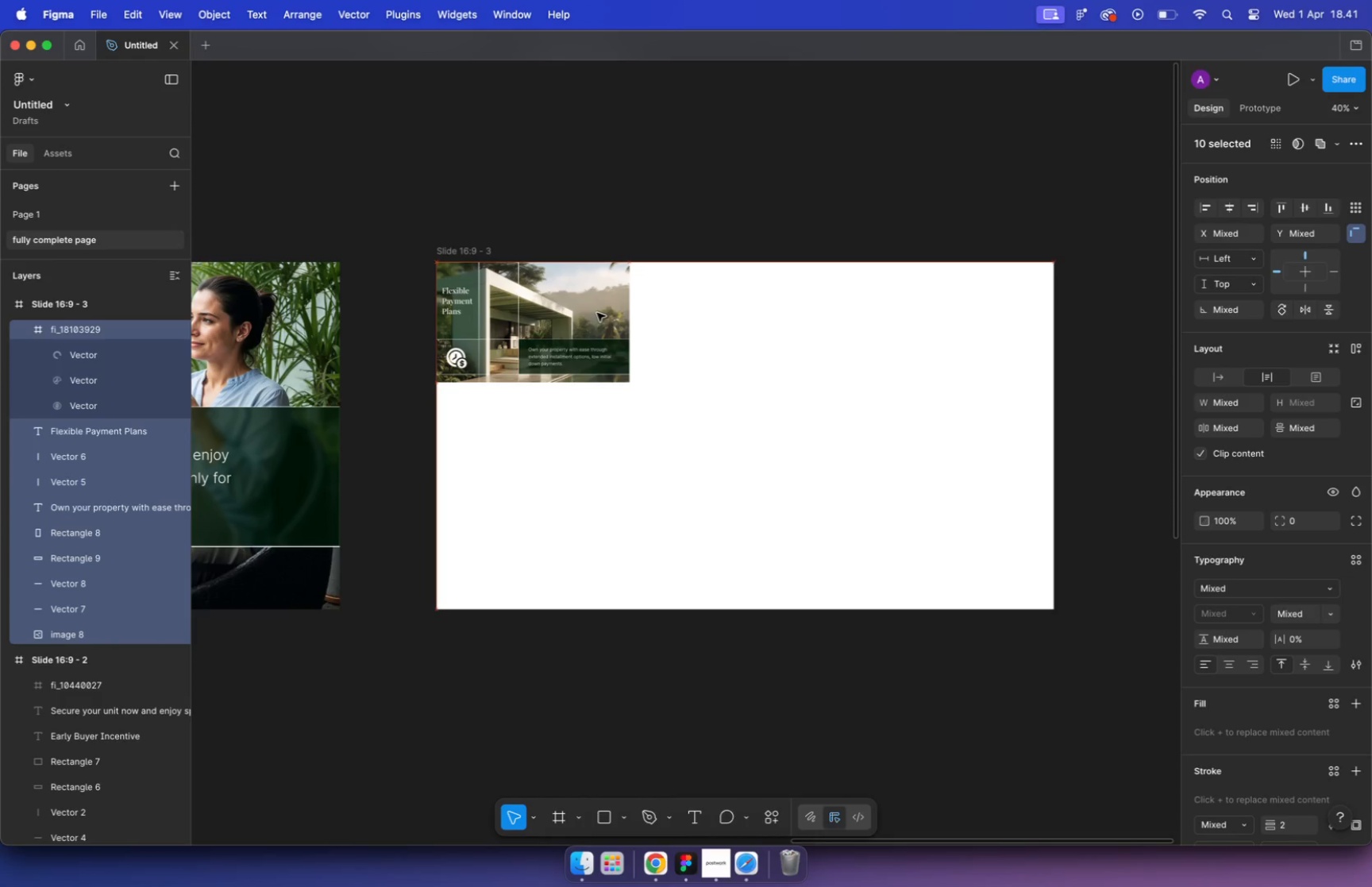 
key(K)
 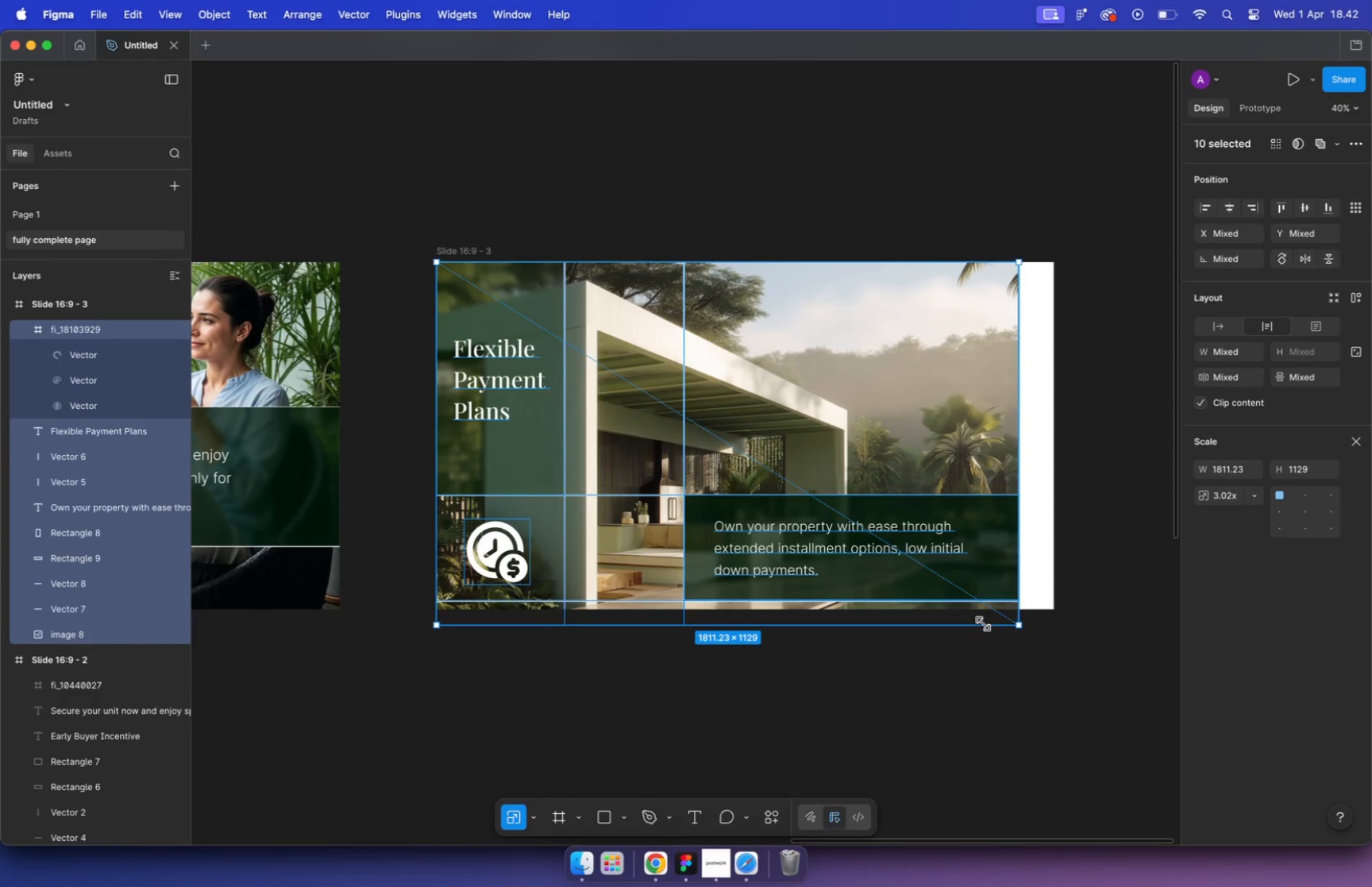 
left_click_drag(start_coordinate=[630, 383], to_coordinate=[928, 607])
 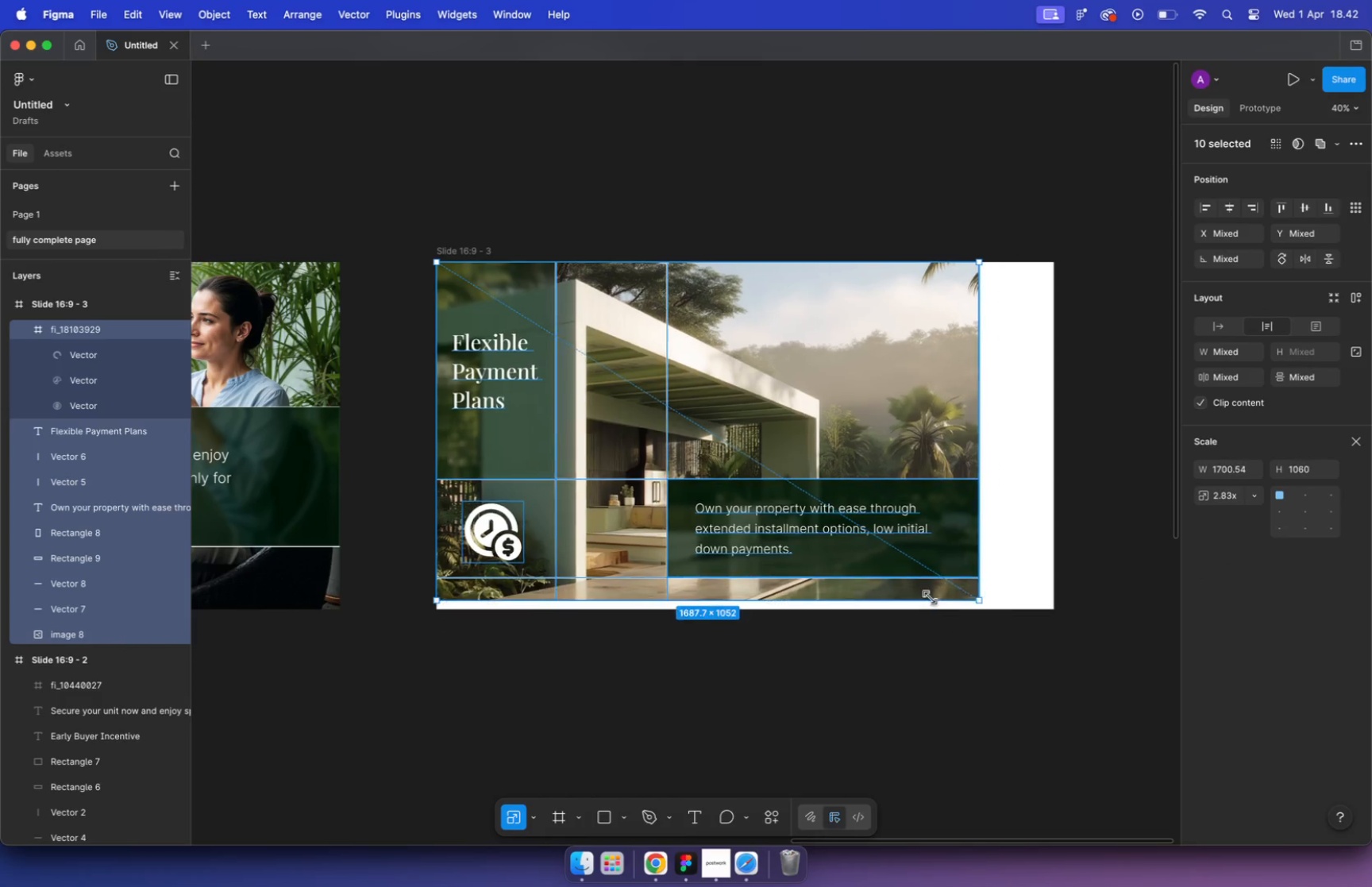 
hold_key(key=ShiftLeft, duration=5.59)
 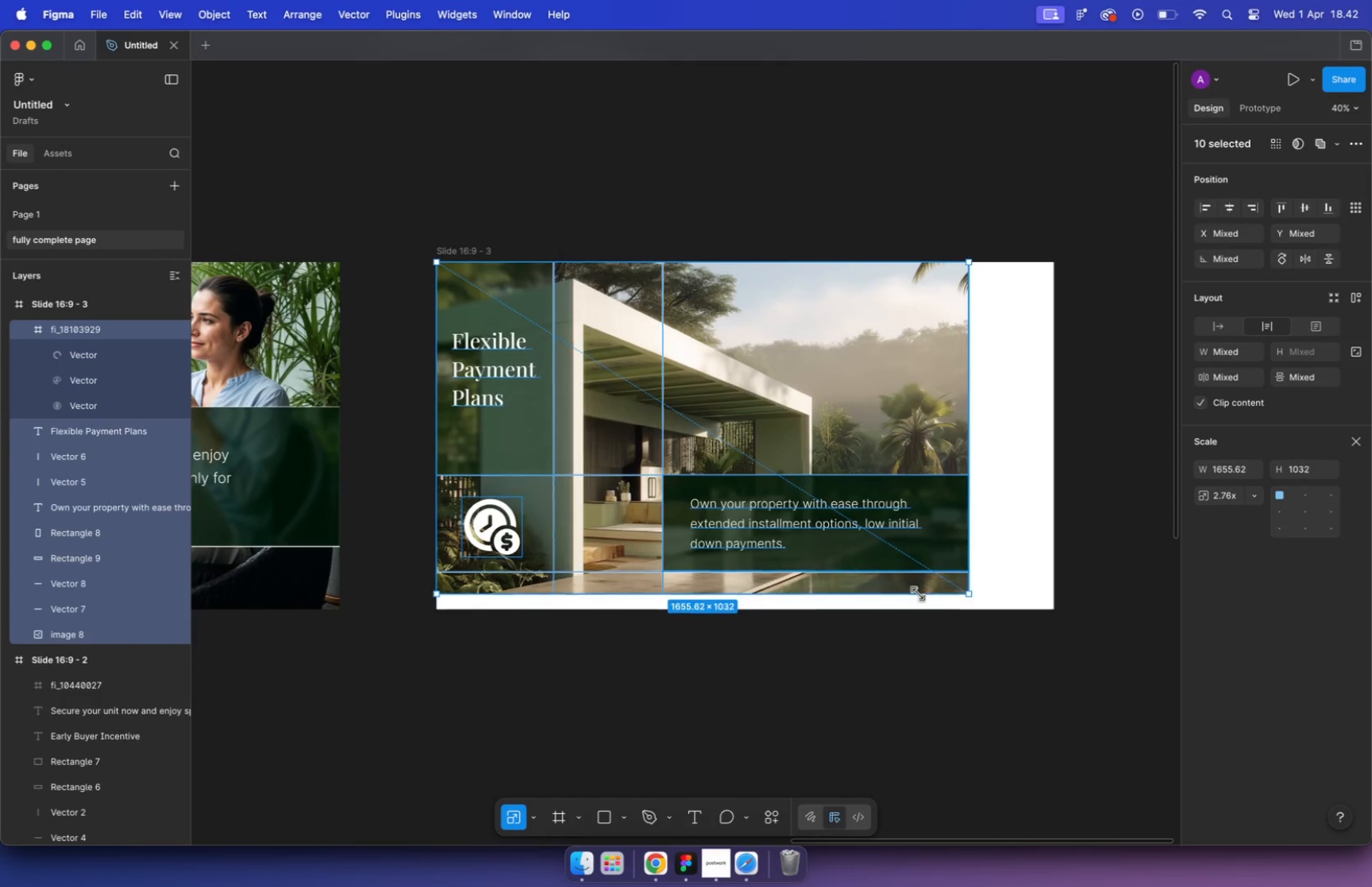 
left_click([1093, 442])
 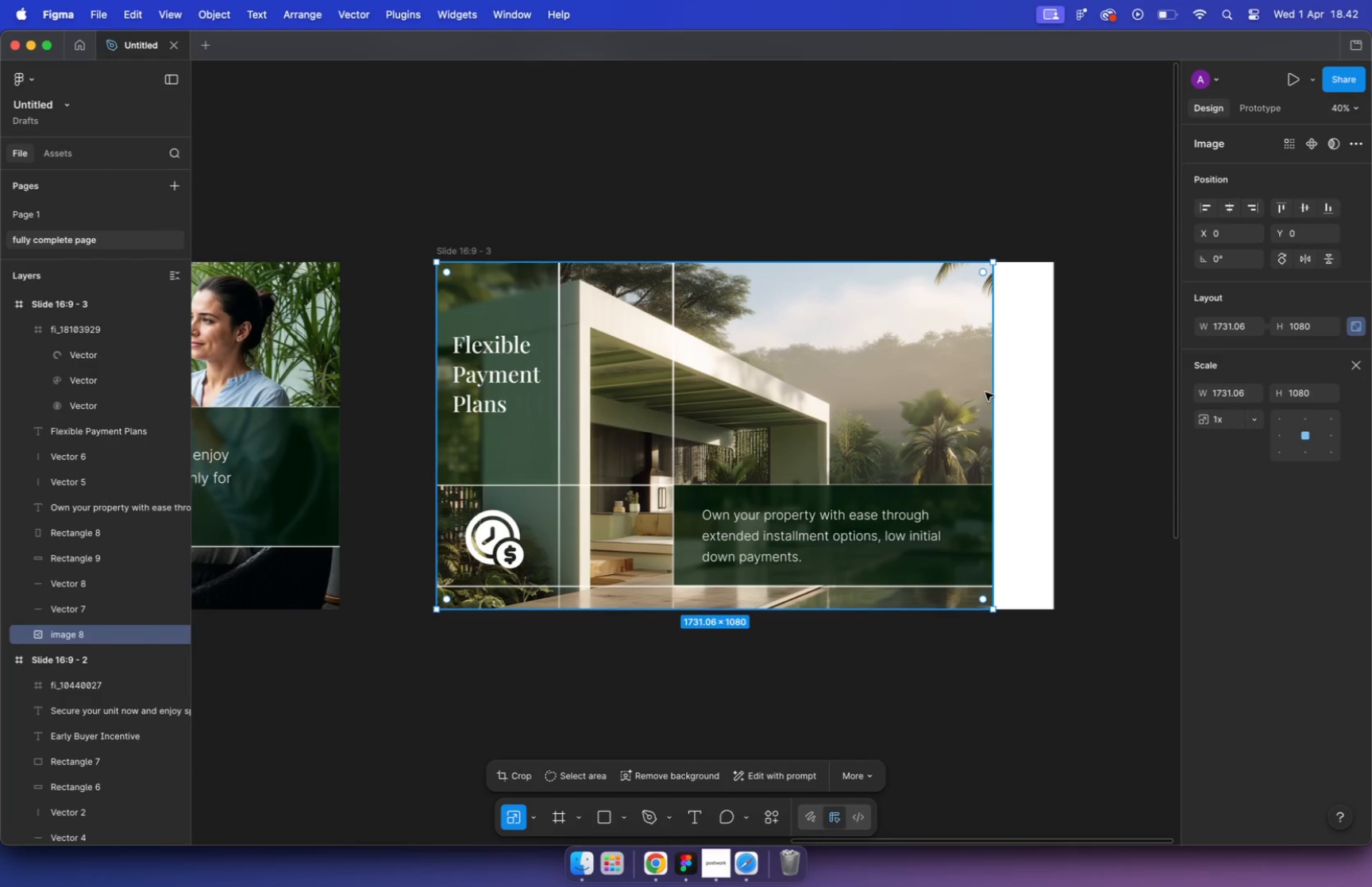 
left_click_drag(start_coordinate=[997, 391], to_coordinate=[1001, 392])
 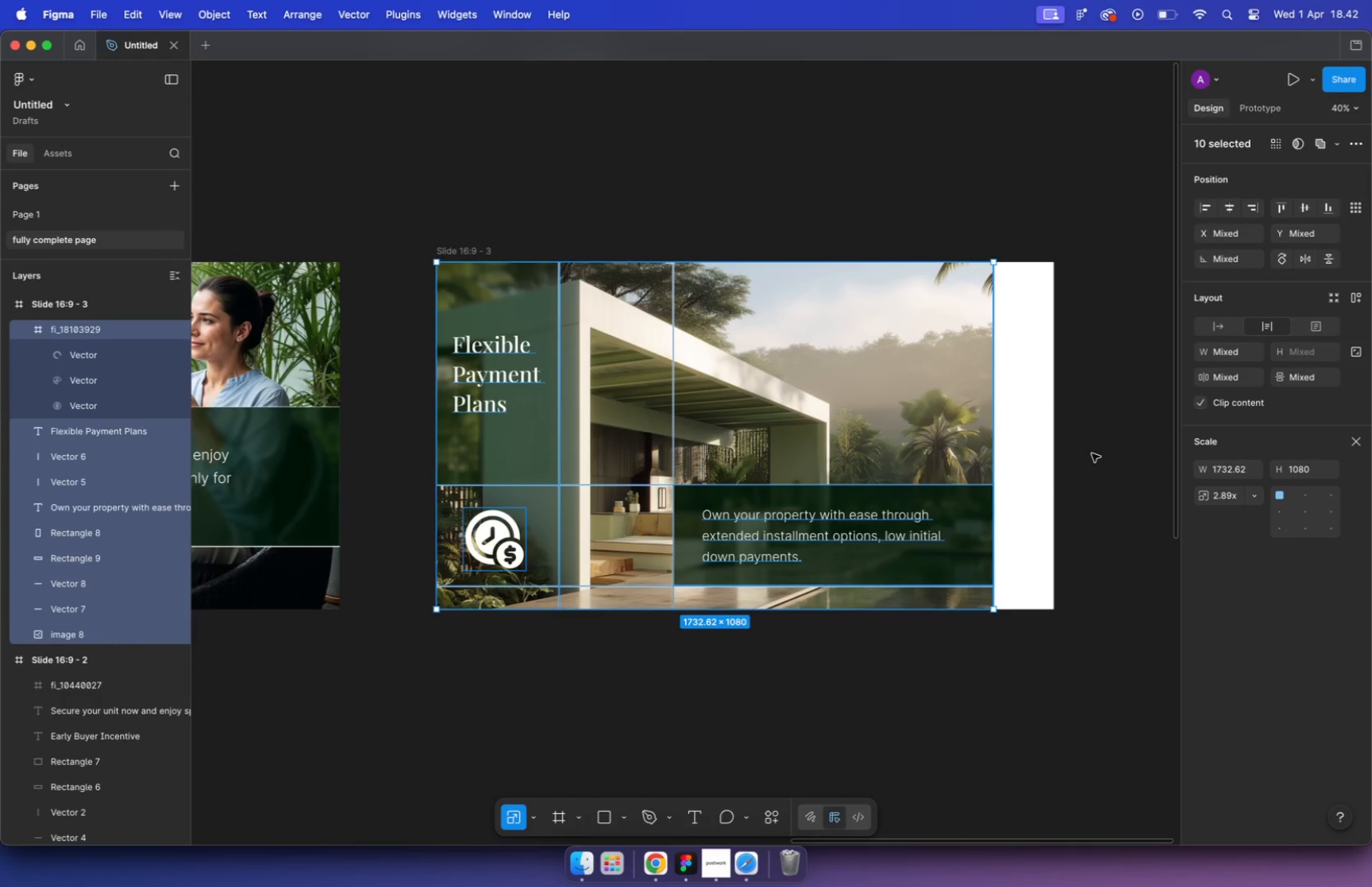 
key(Meta+CommandLeft)
 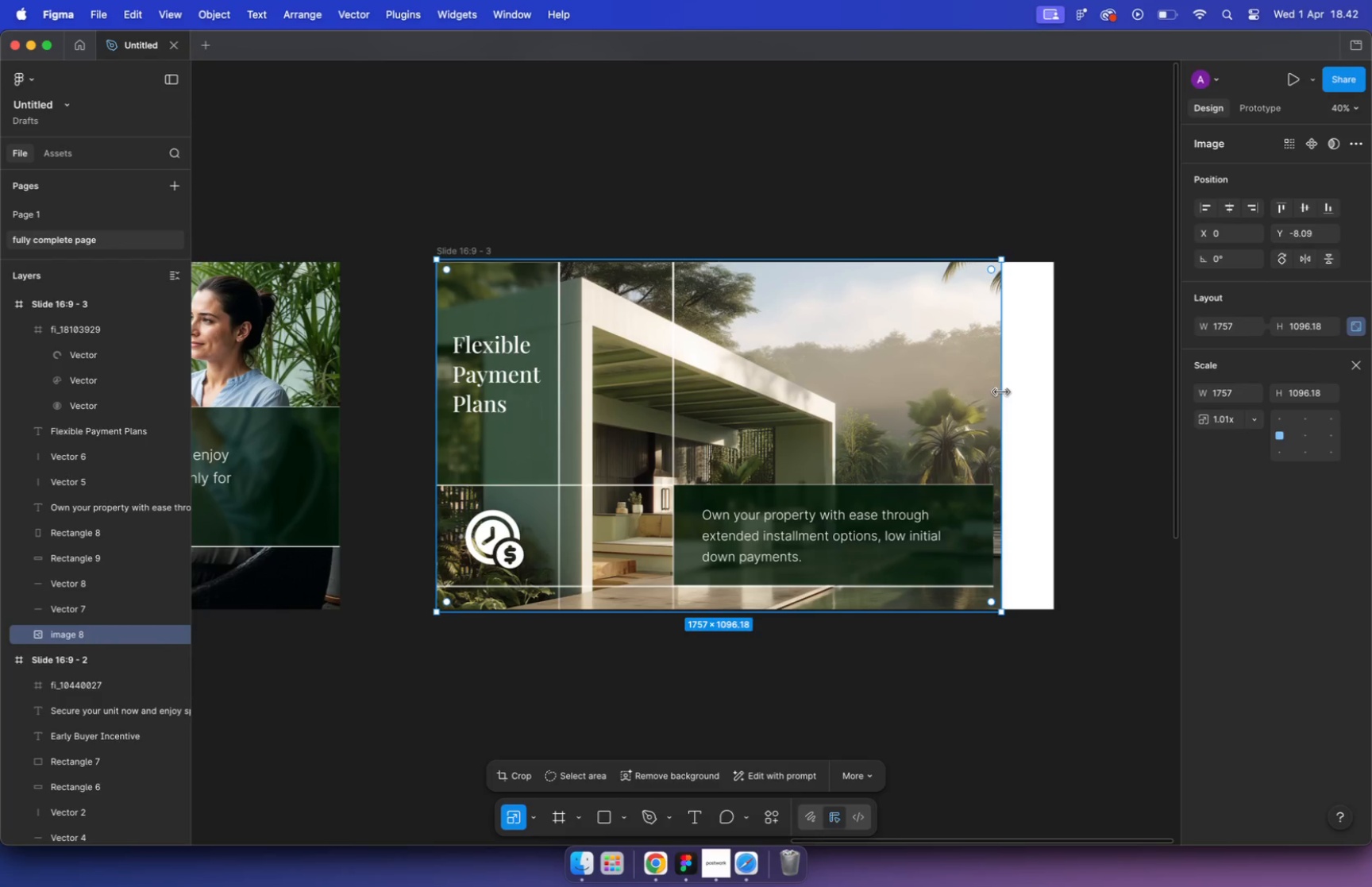 
key(Meta+Z)
 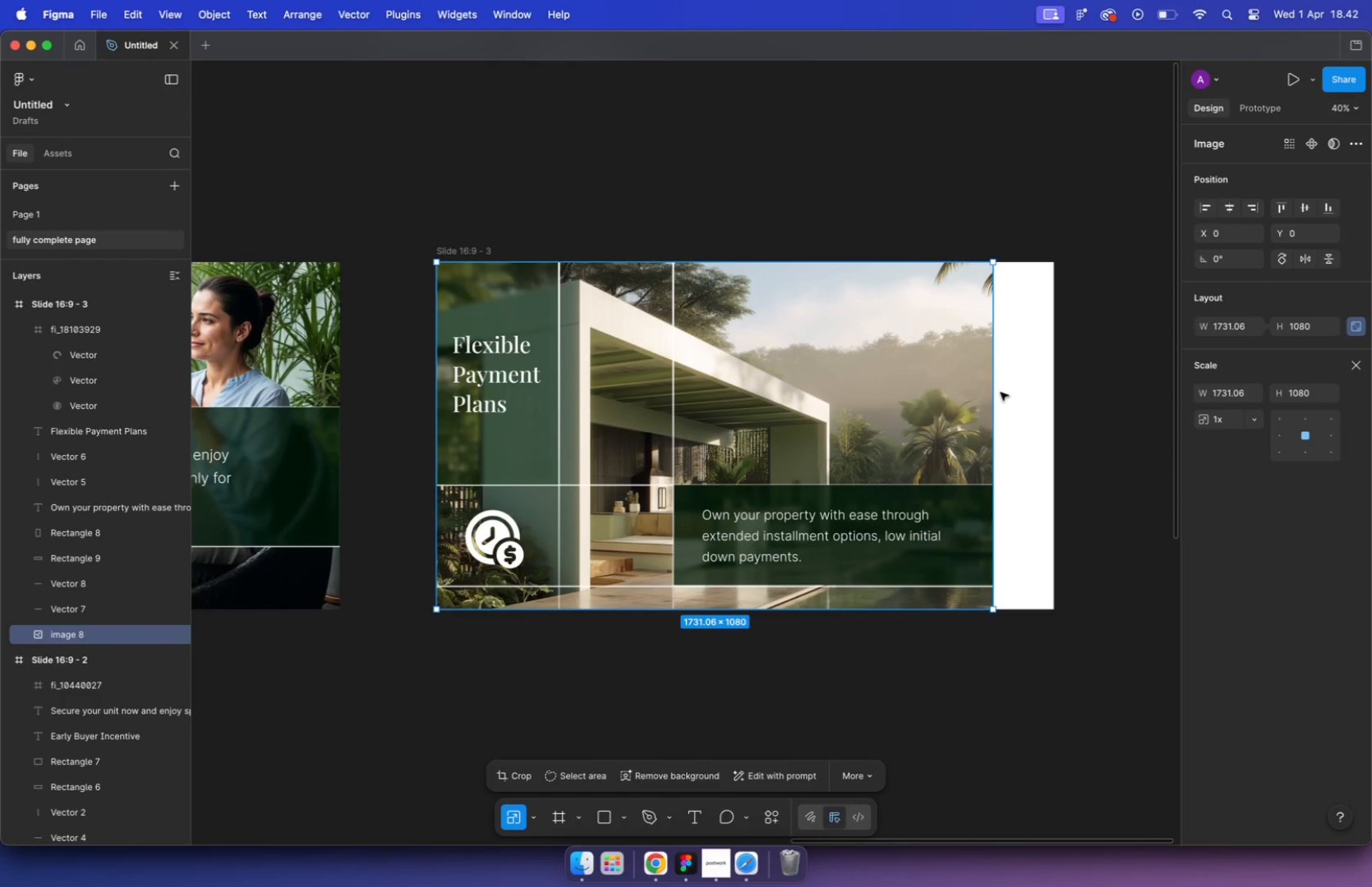 
key(V)
 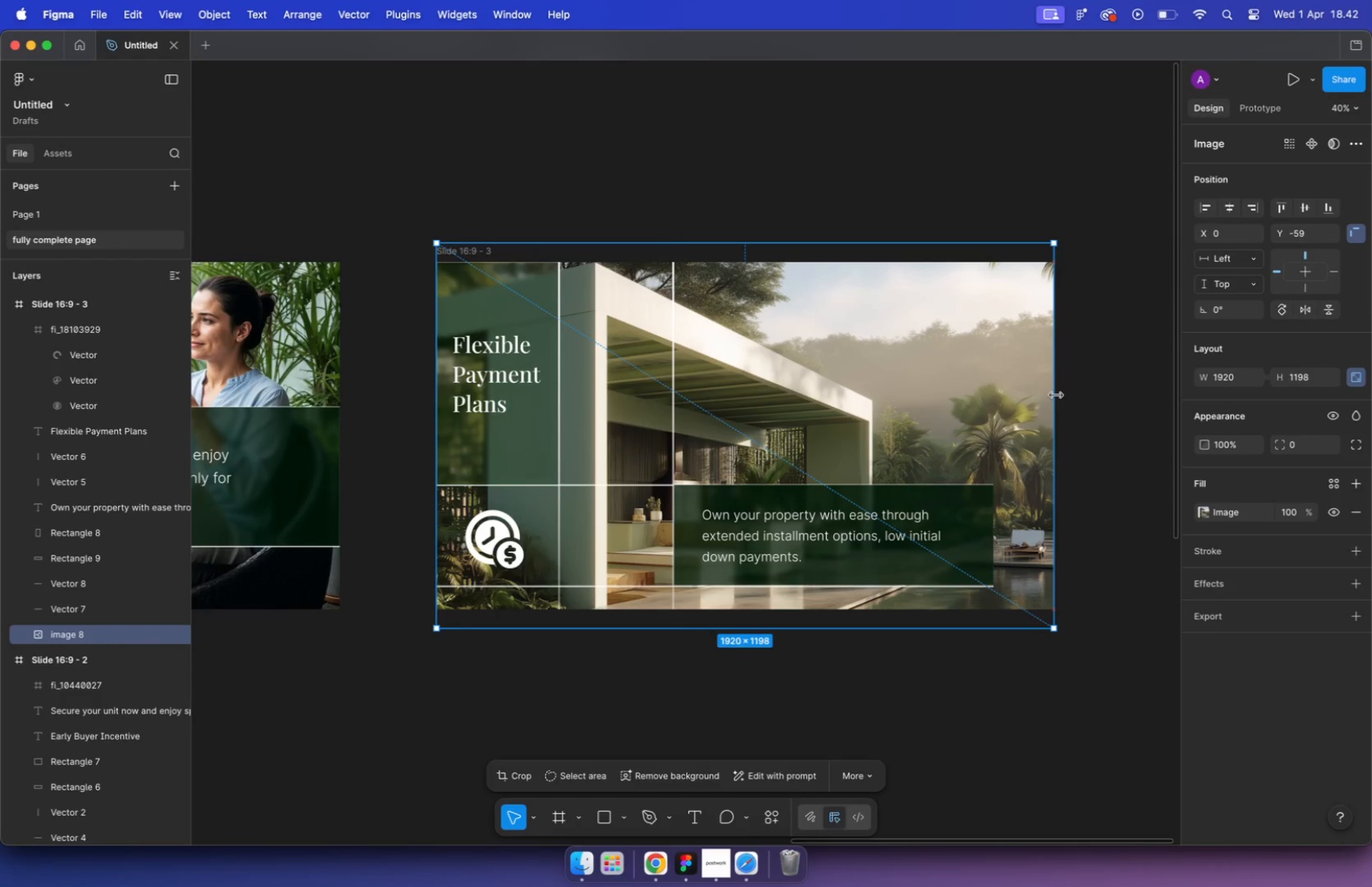 
left_click_drag(start_coordinate=[997, 390], to_coordinate=[1056, 395])
 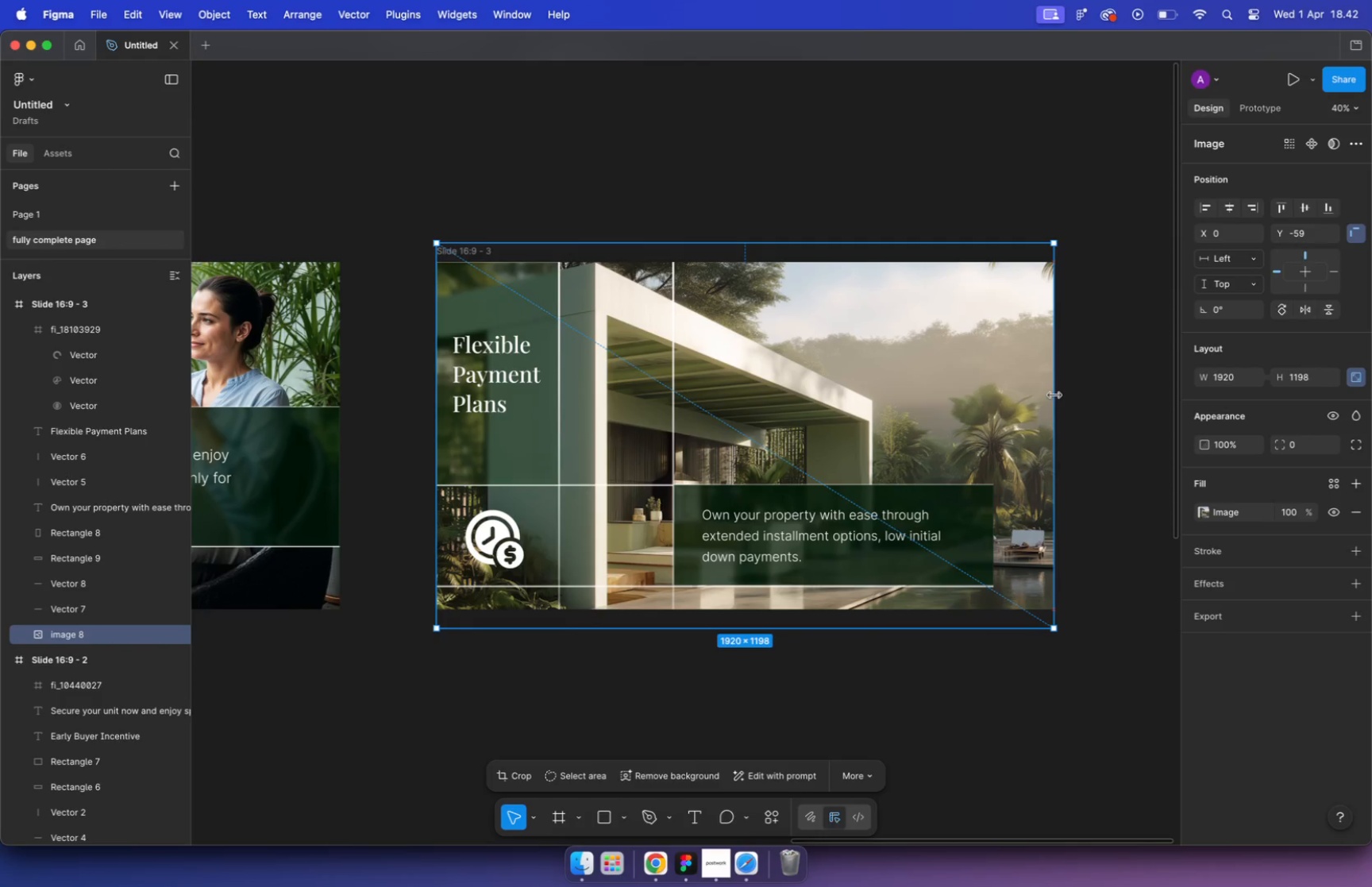 
left_click_drag(start_coordinate=[779, 246], to_coordinate=[780, 258])
 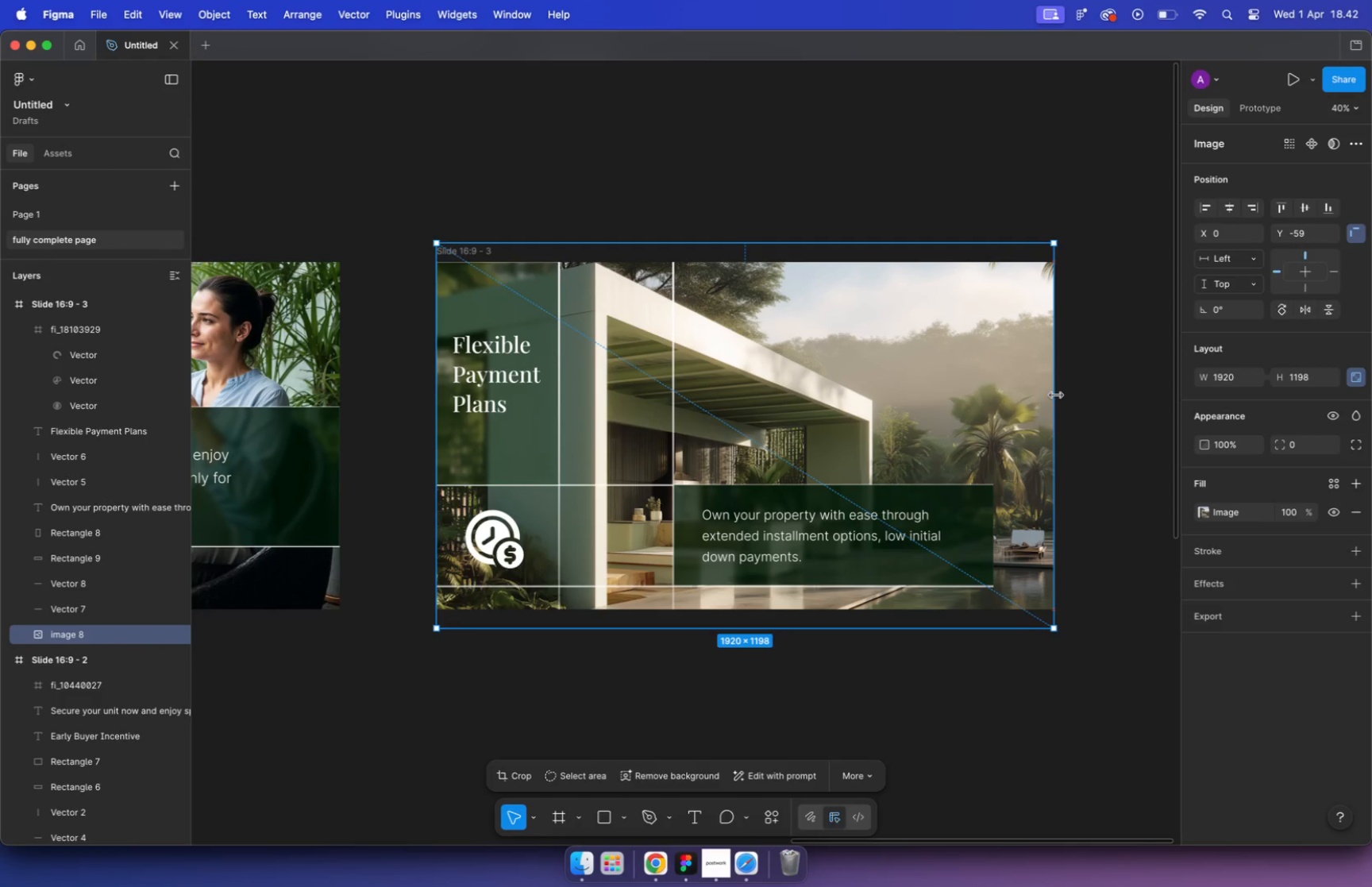 
key(Meta+Z)
 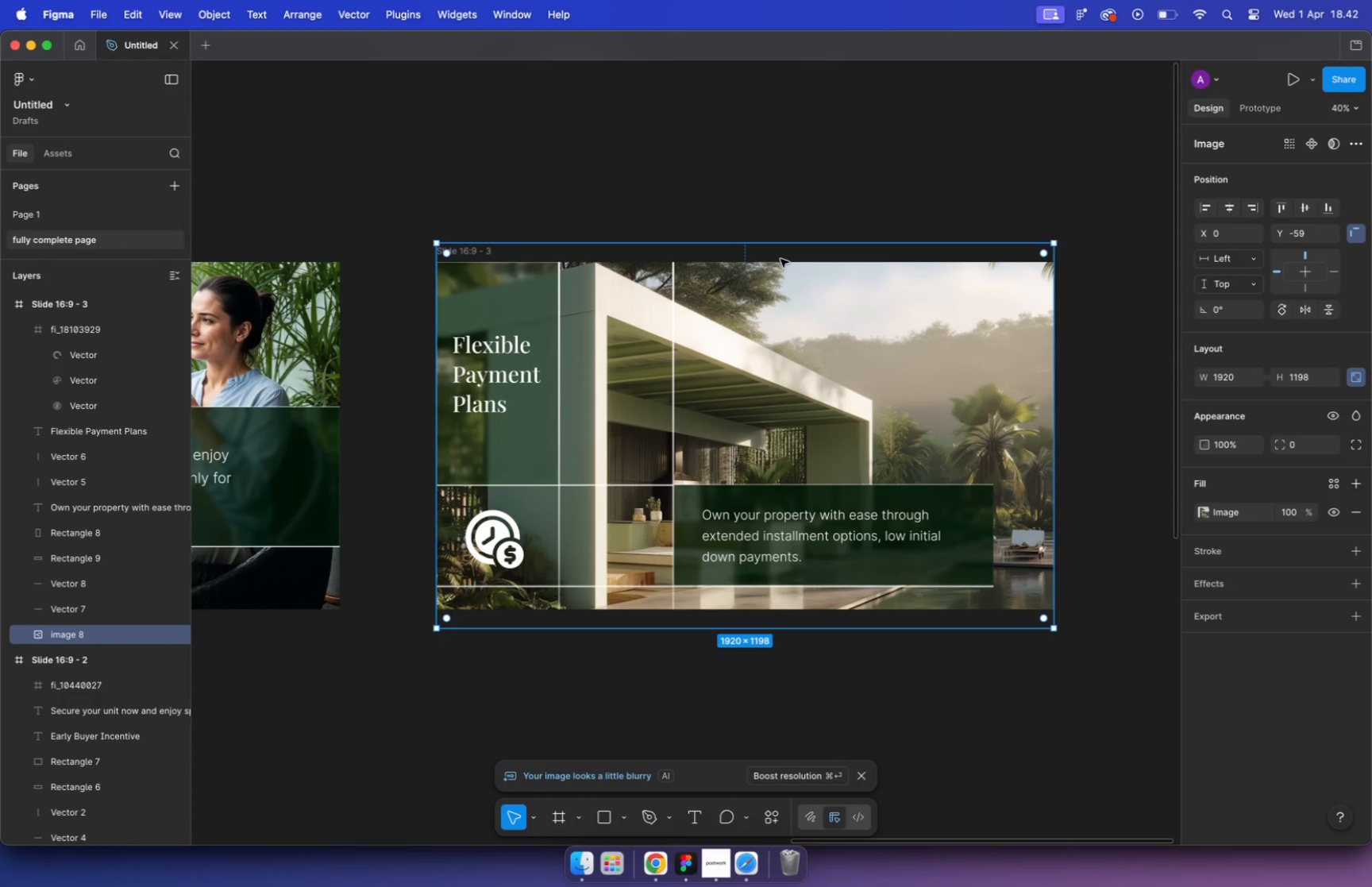 
left_click([1356, 380])
 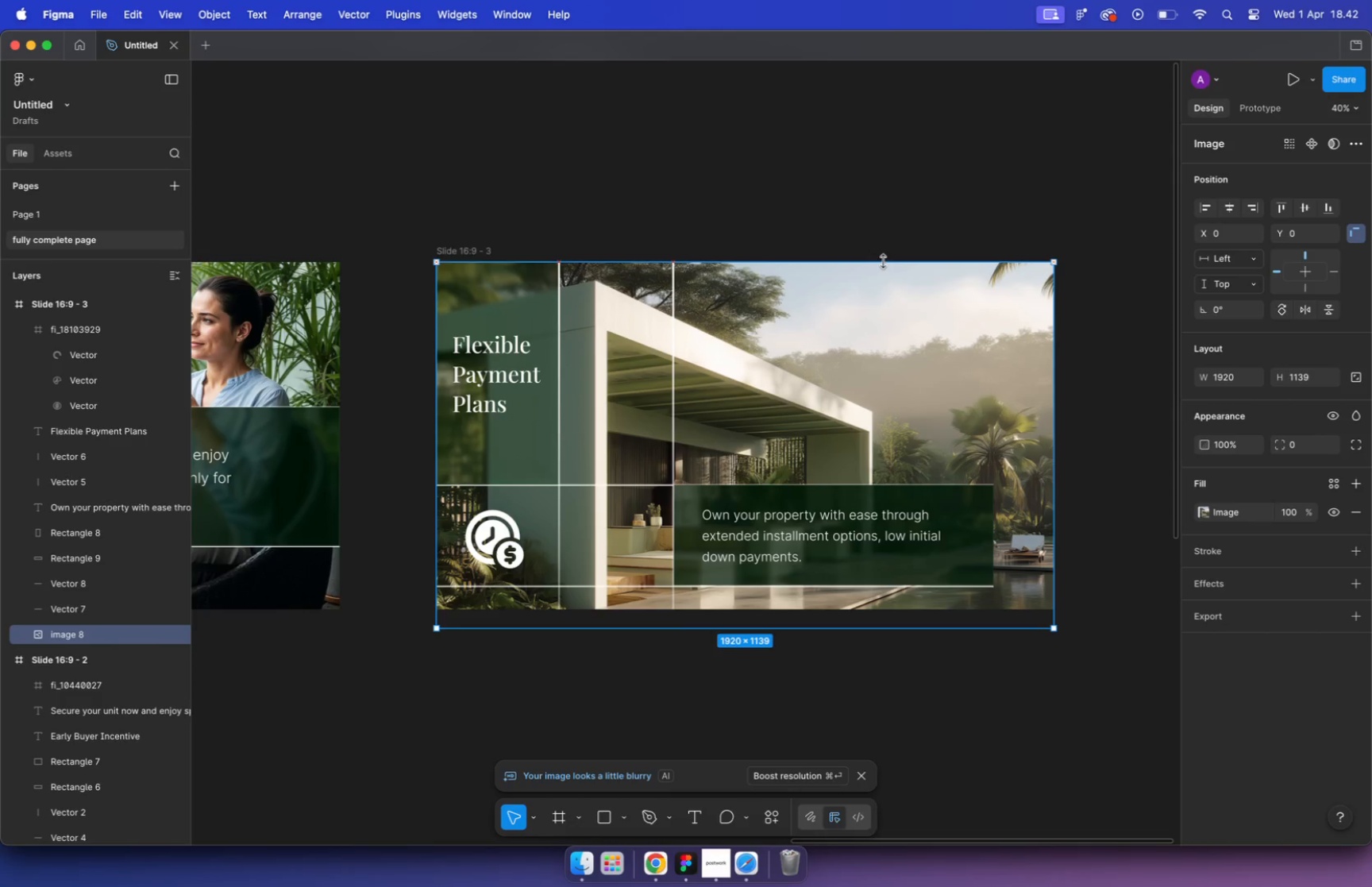 
left_click_drag(start_coordinate=[885, 246], to_coordinate=[873, 192])
 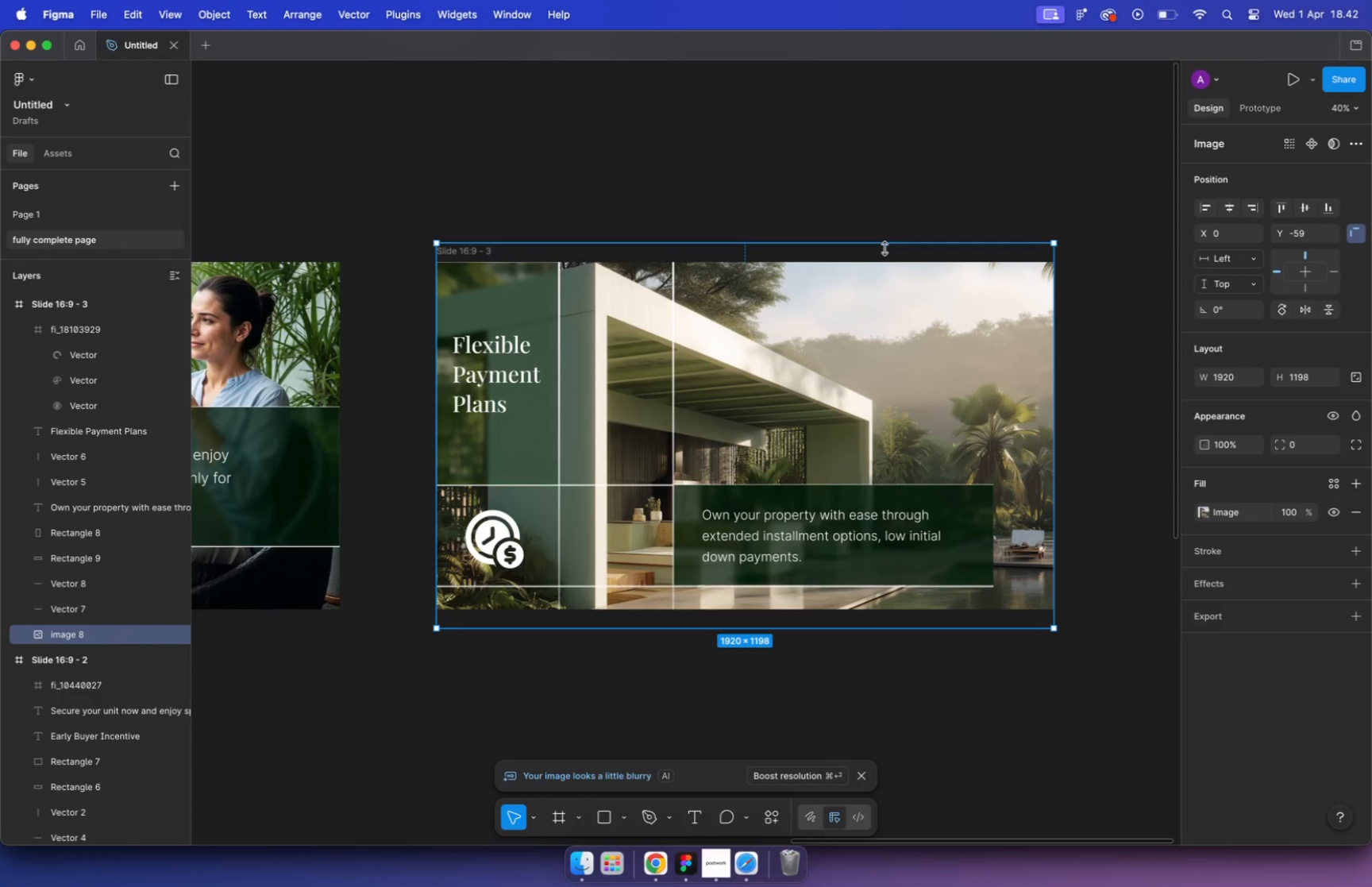 
key(Meta+CommandLeft)
 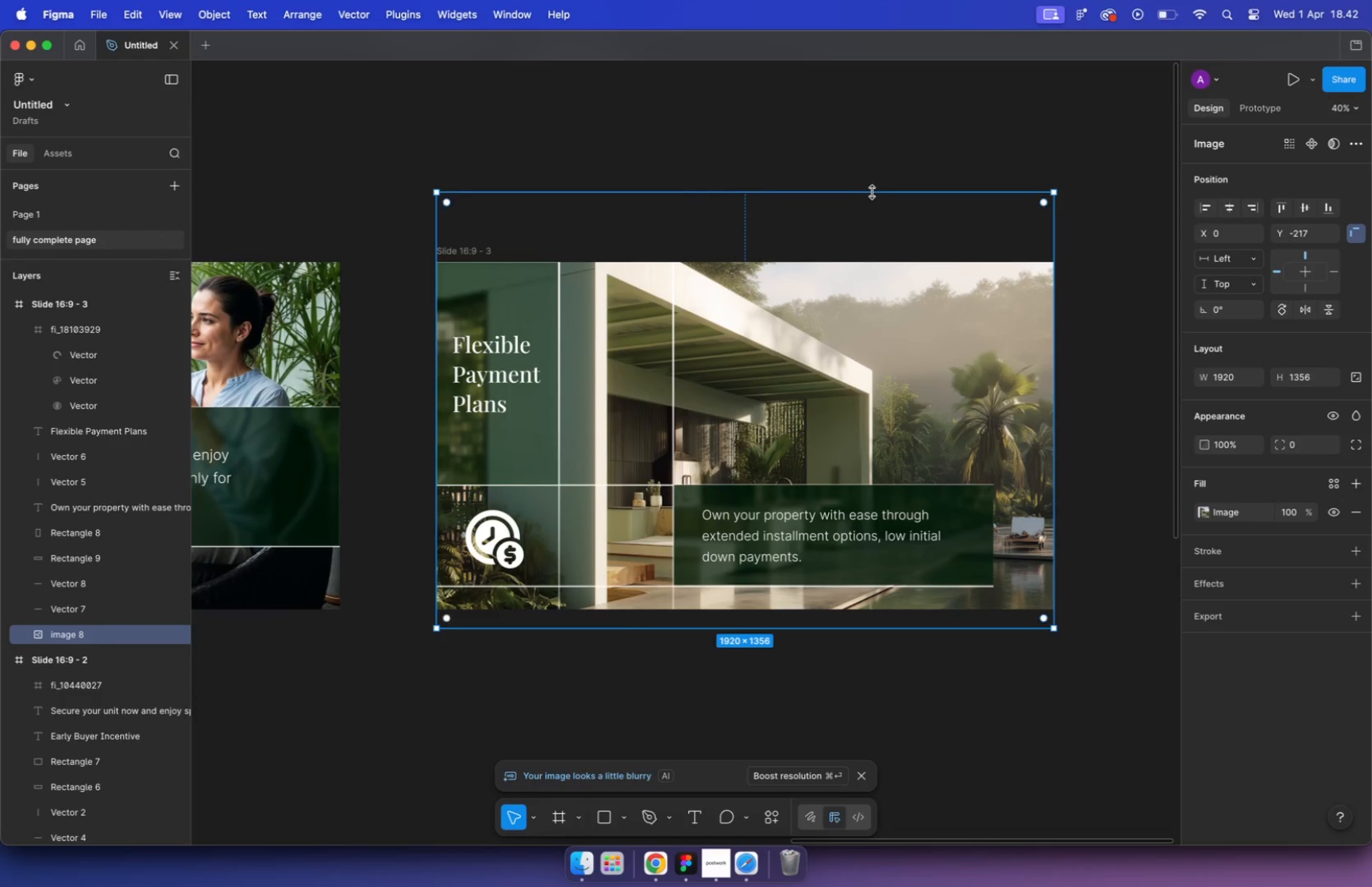 
key(Meta+Z)
 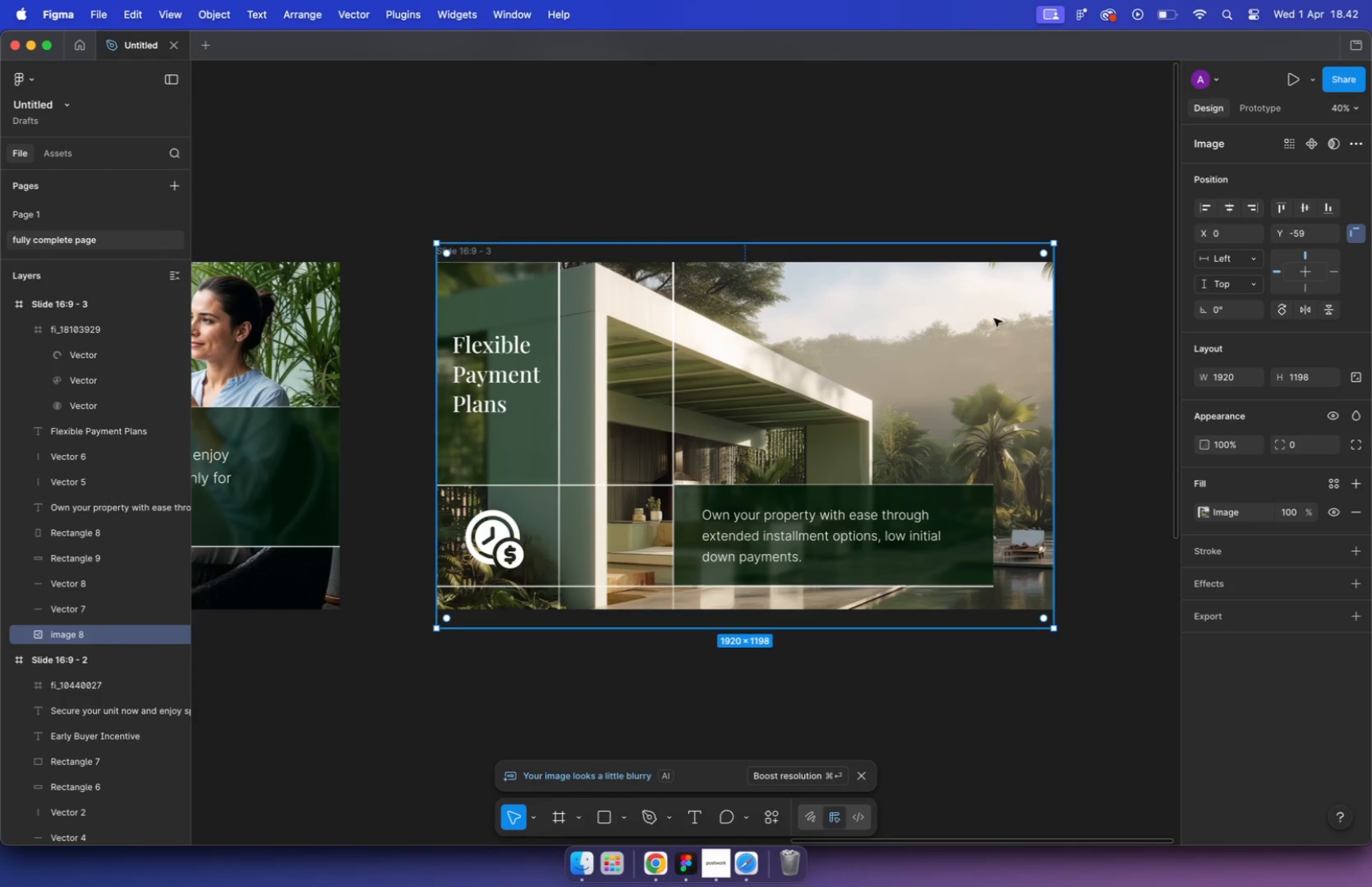 
left_click([1118, 365])
 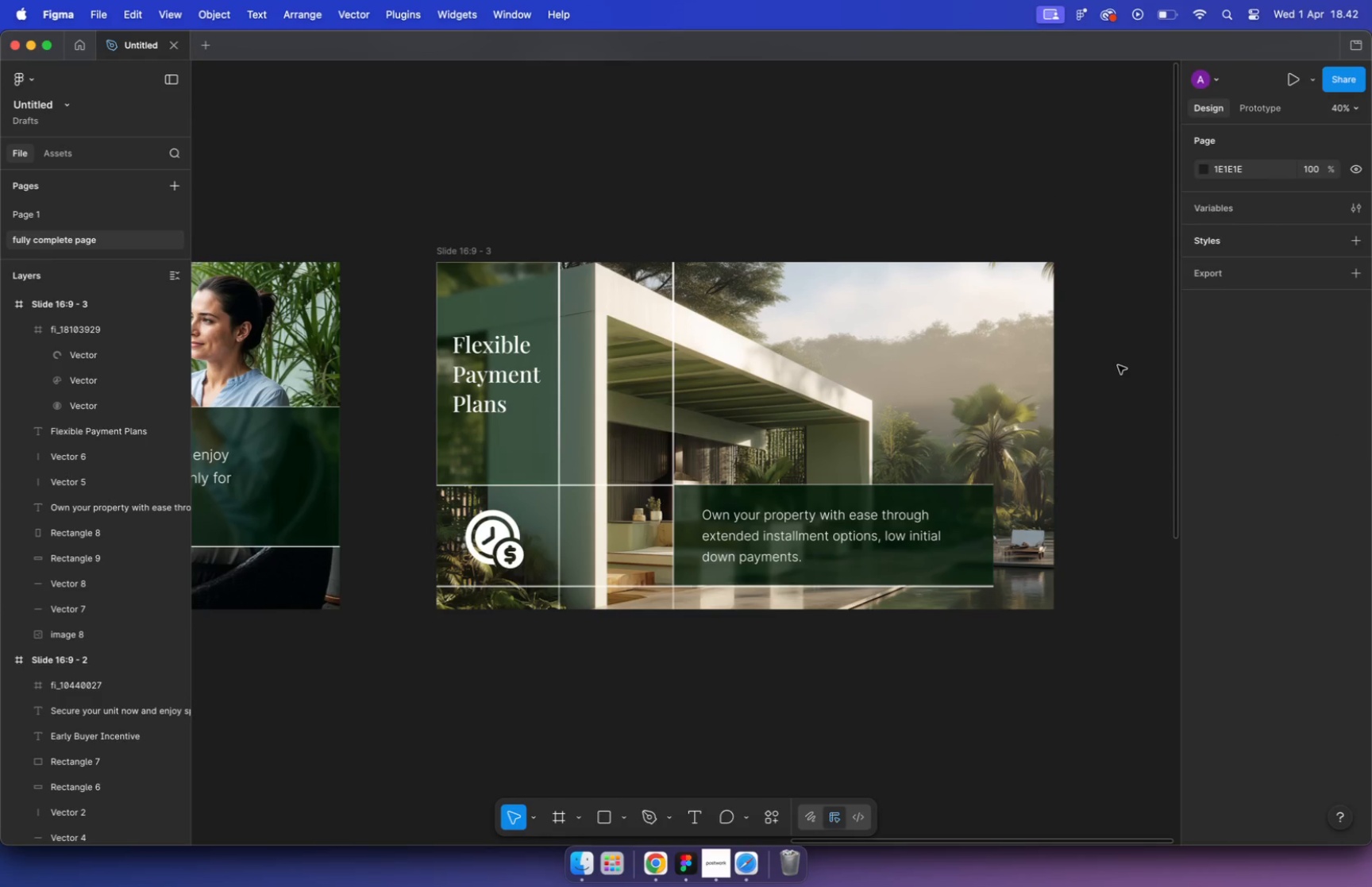 
left_click([1117, 365])
 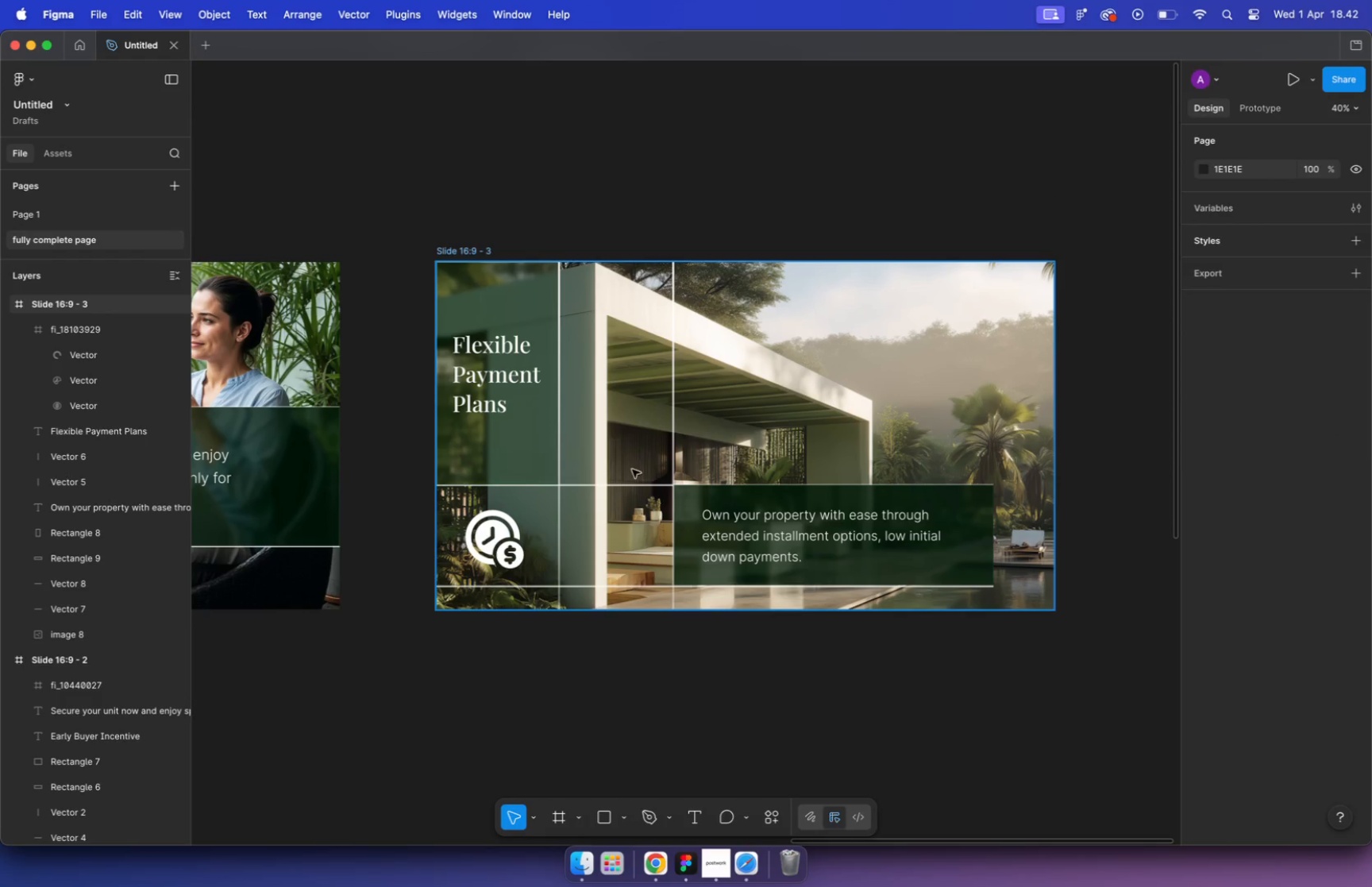 
left_click([620, 485])
 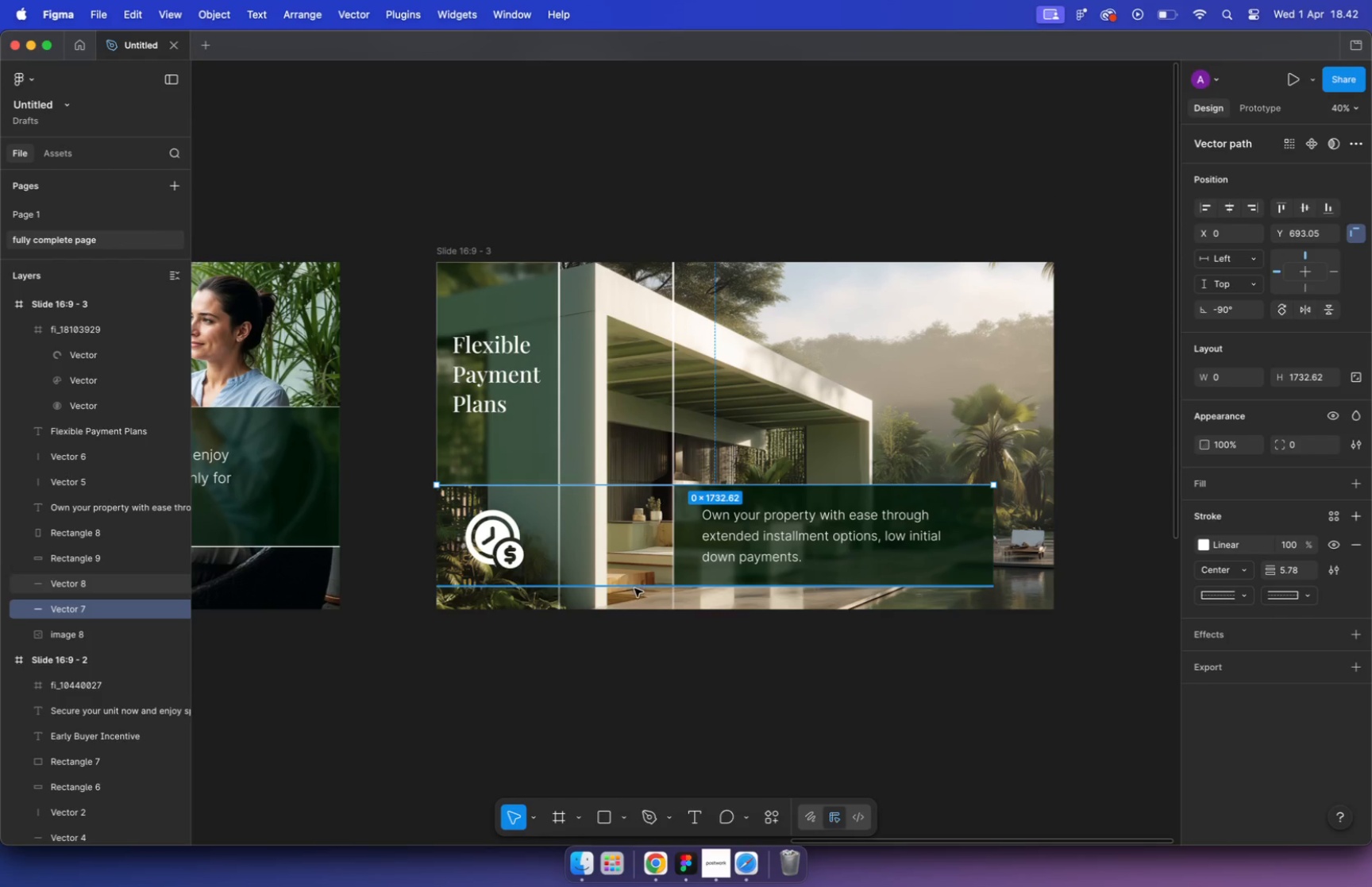 
hold_key(key=ShiftLeft, duration=0.78)
left_click([634, 589])
 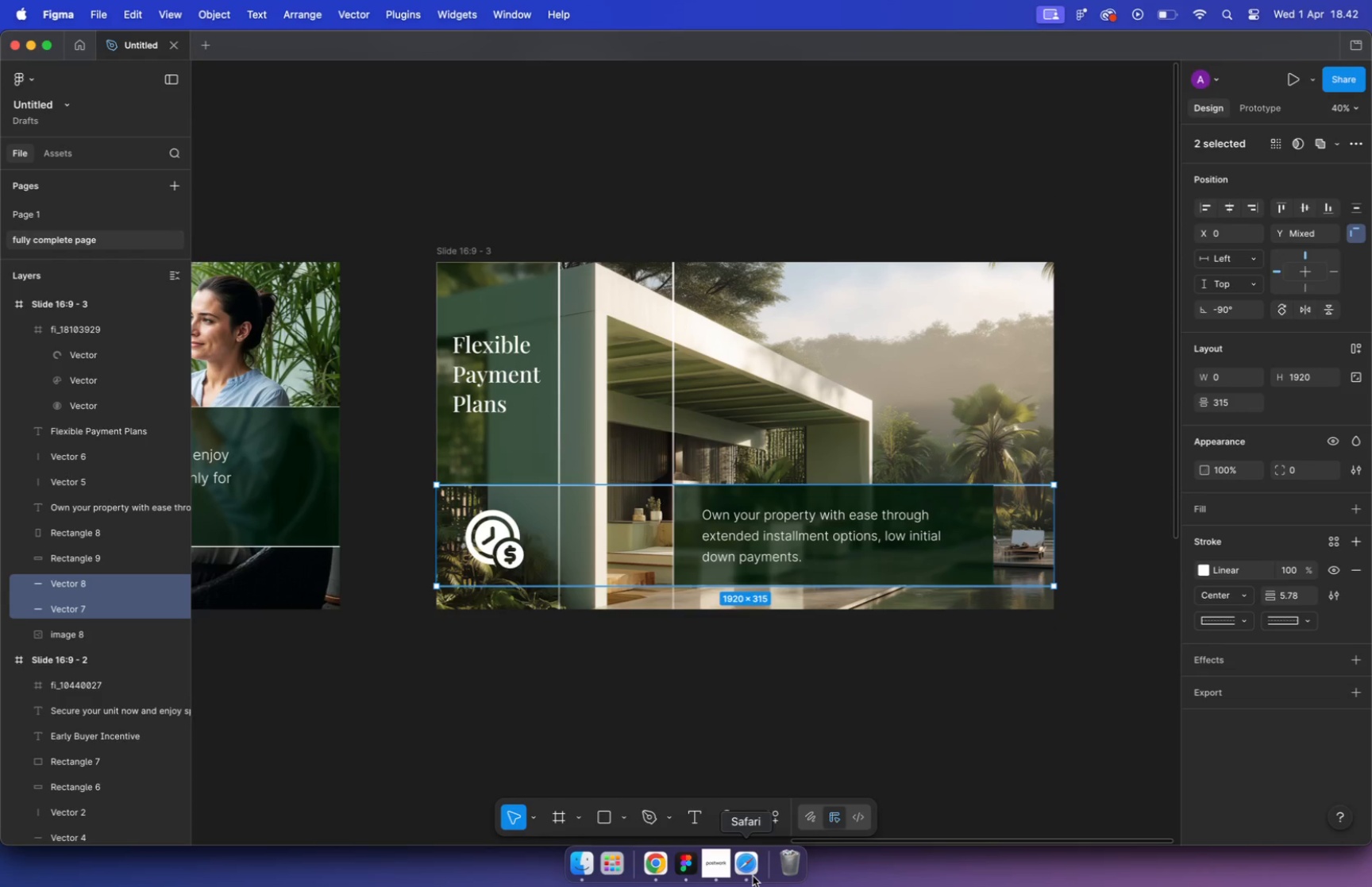 
left_click_drag(start_coordinate=[996, 534], to_coordinate=[1055, 534])
 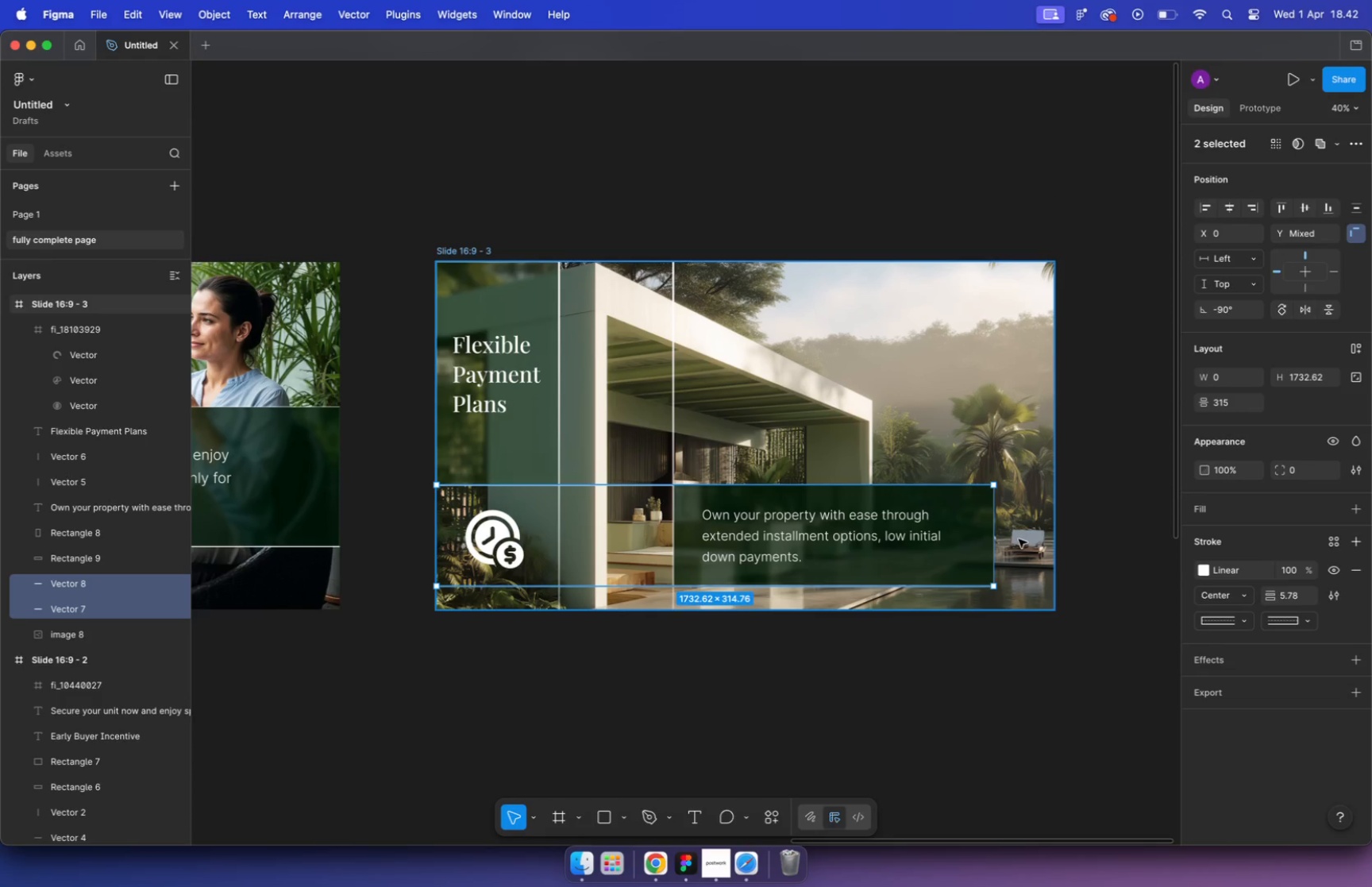 
left_click([753, 872])
 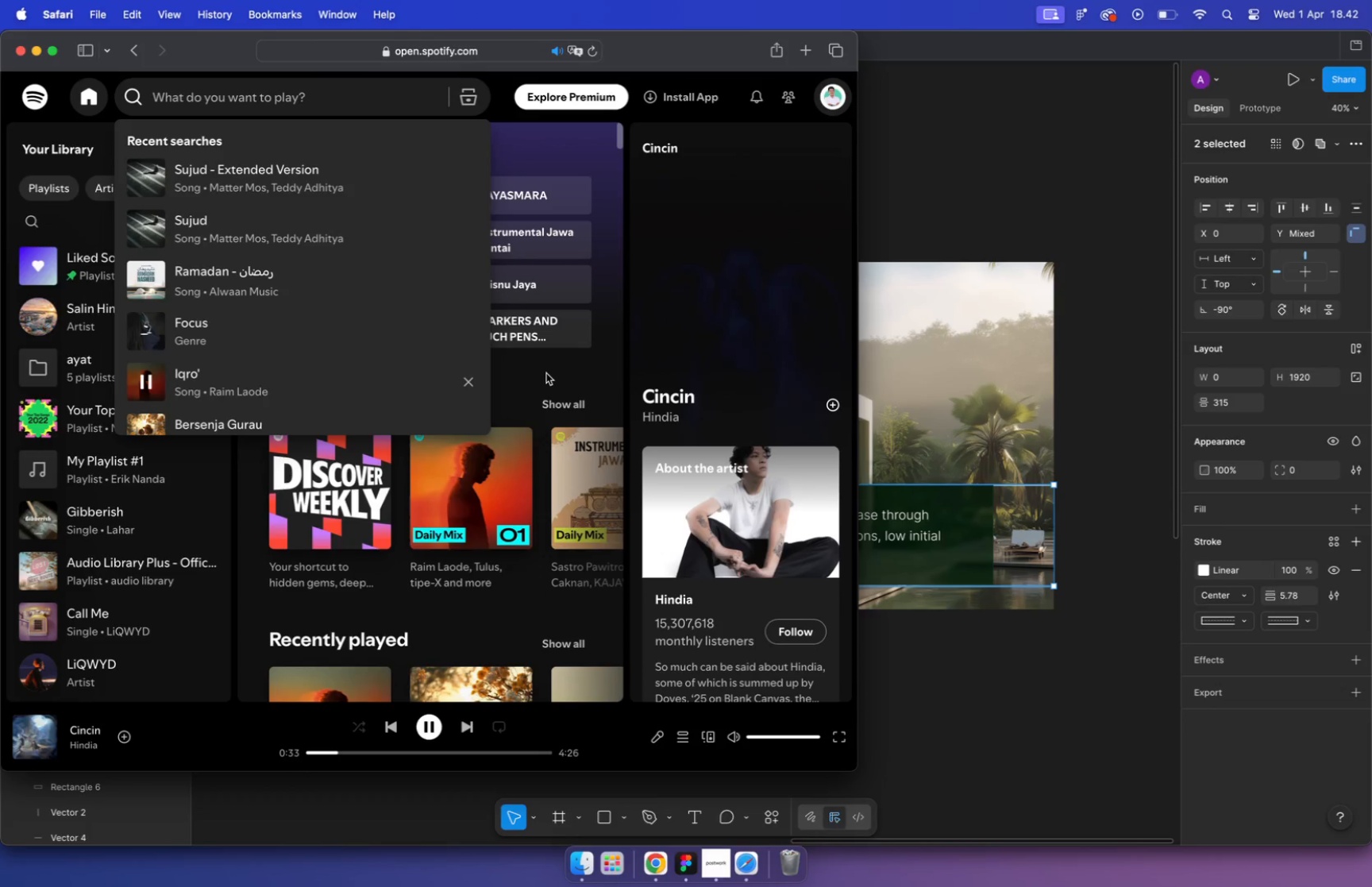 
left_click([545, 370])
 